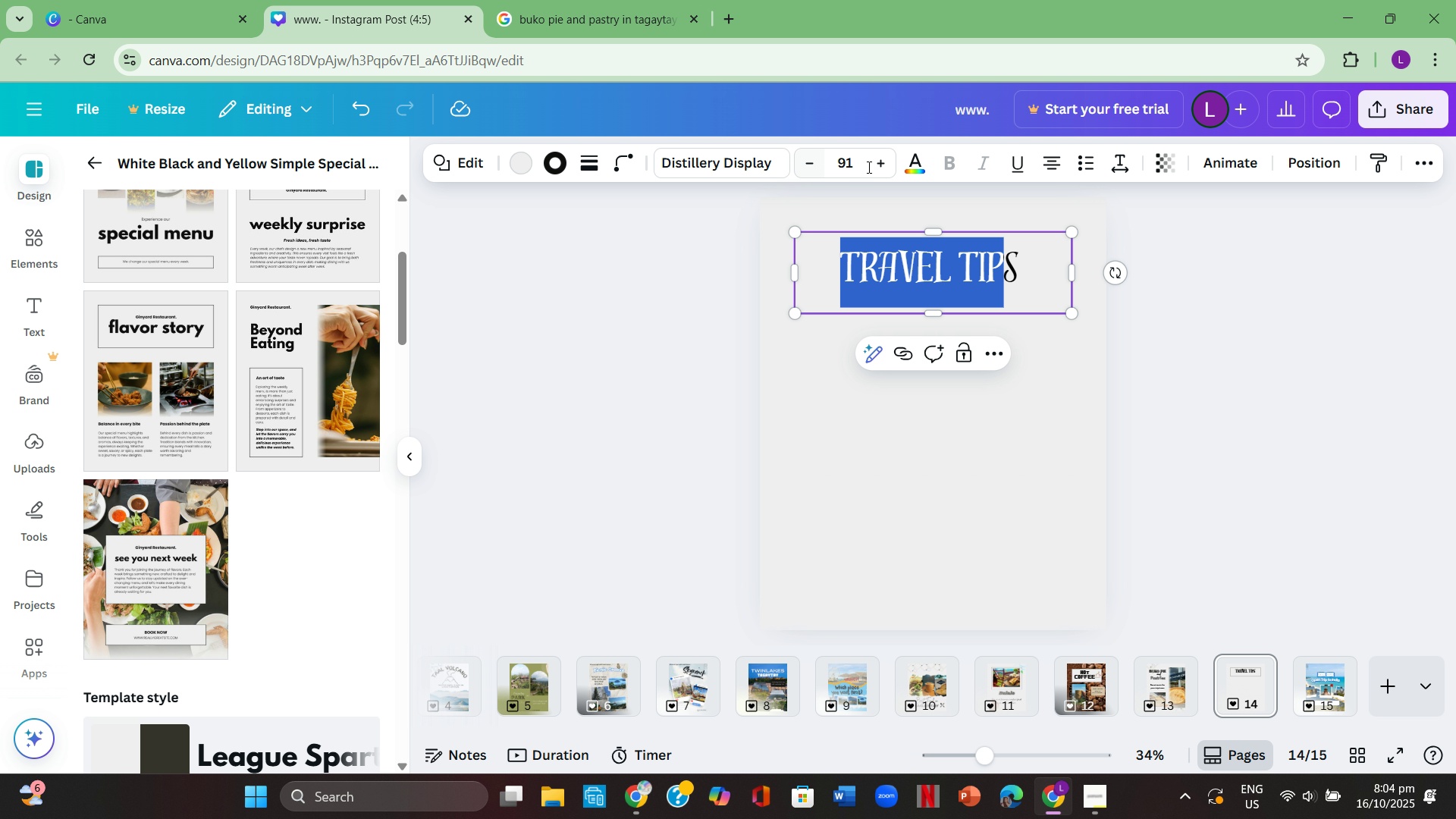 
double_click([890, 161])
 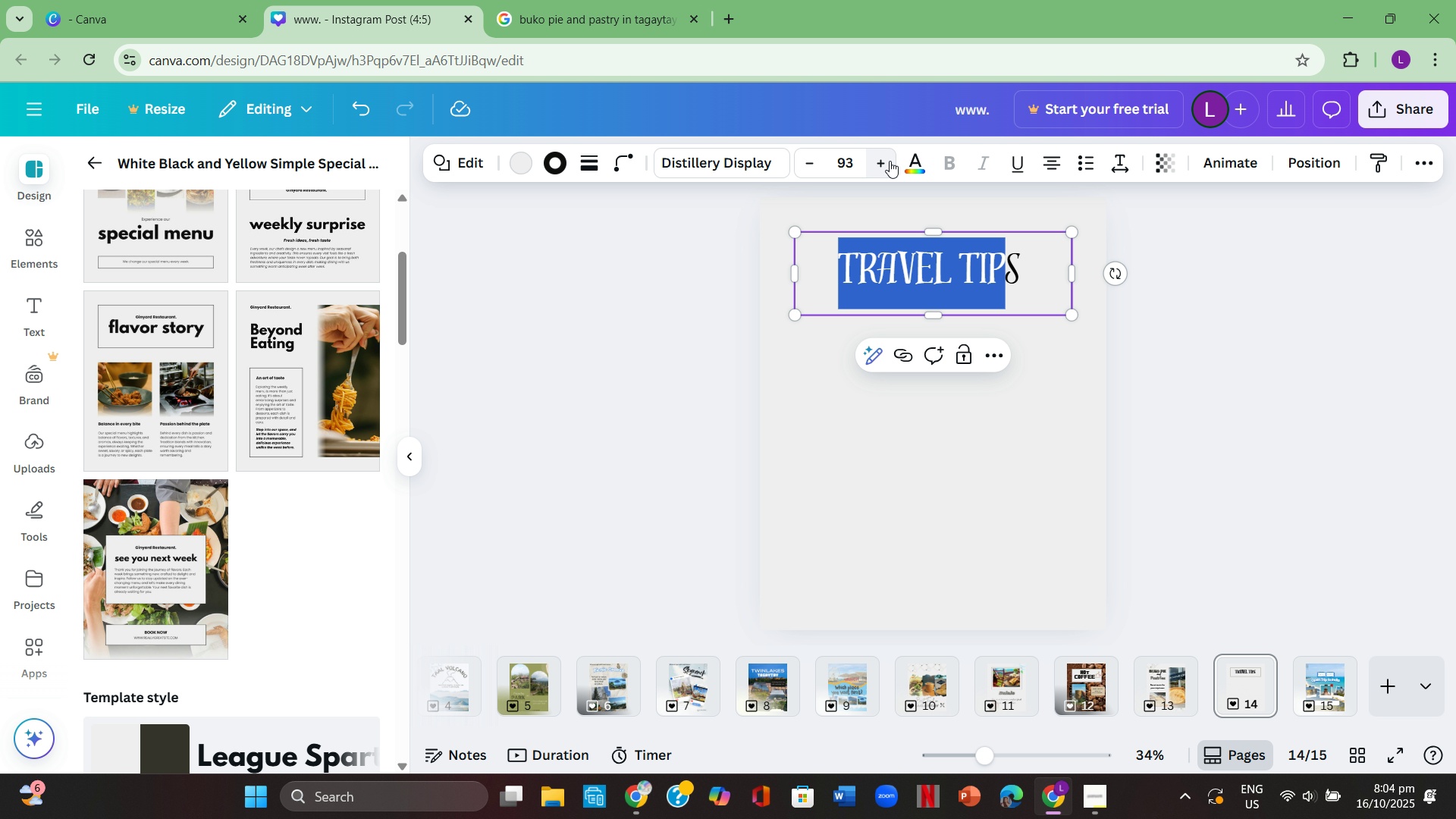 
triple_click([890, 161])
 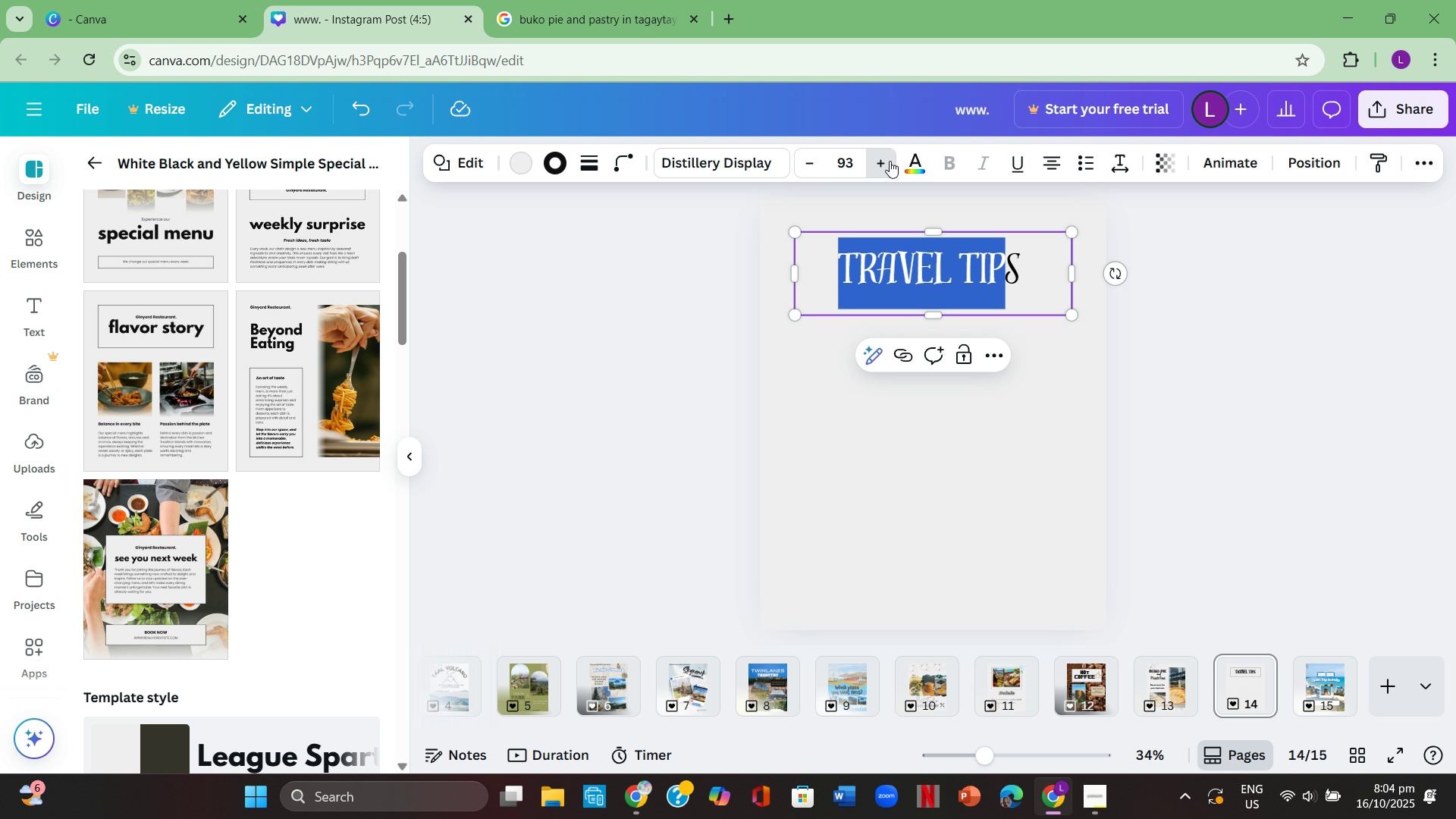 
triple_click([890, 161])
 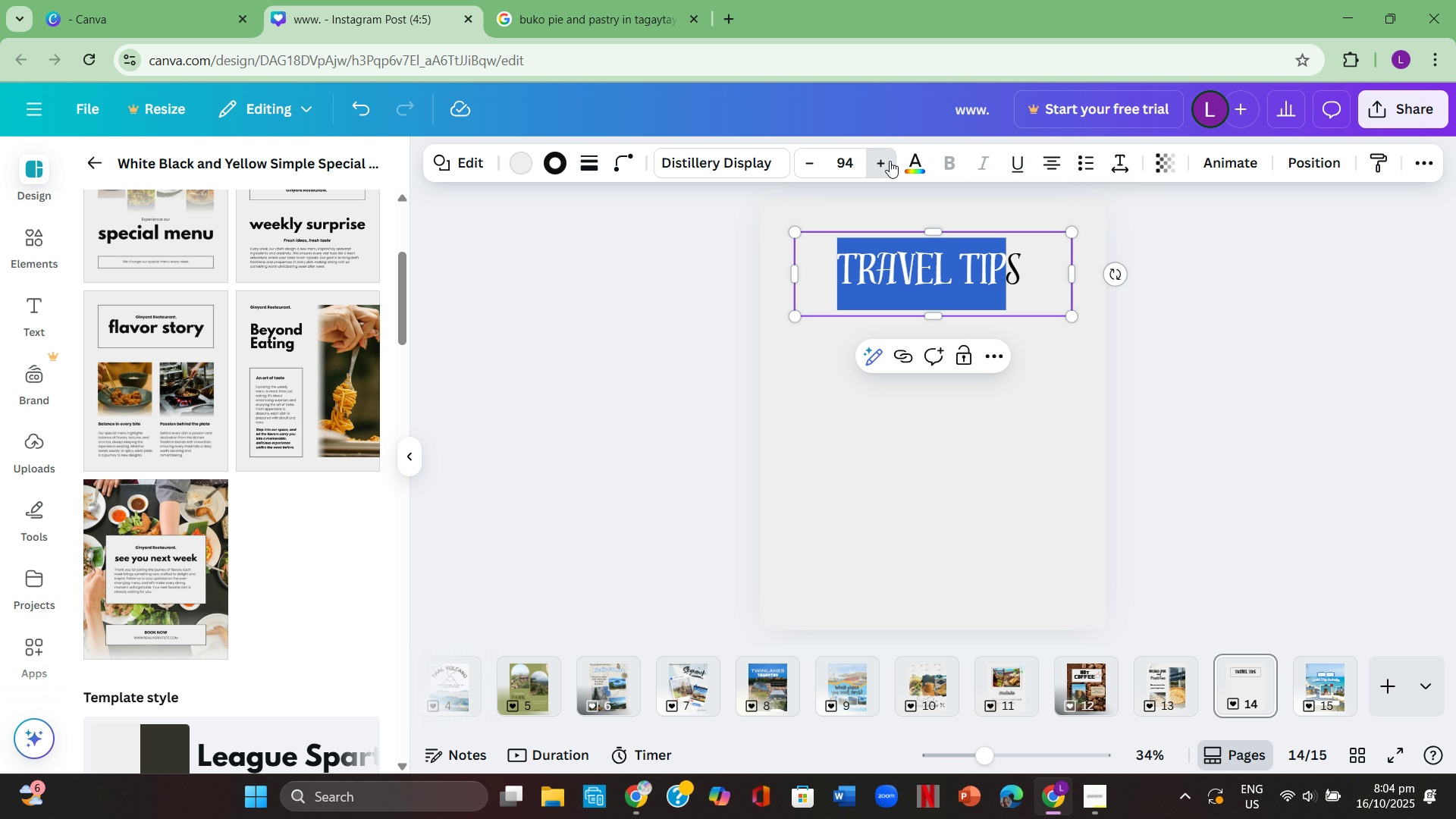 
triple_click([890, 161])
 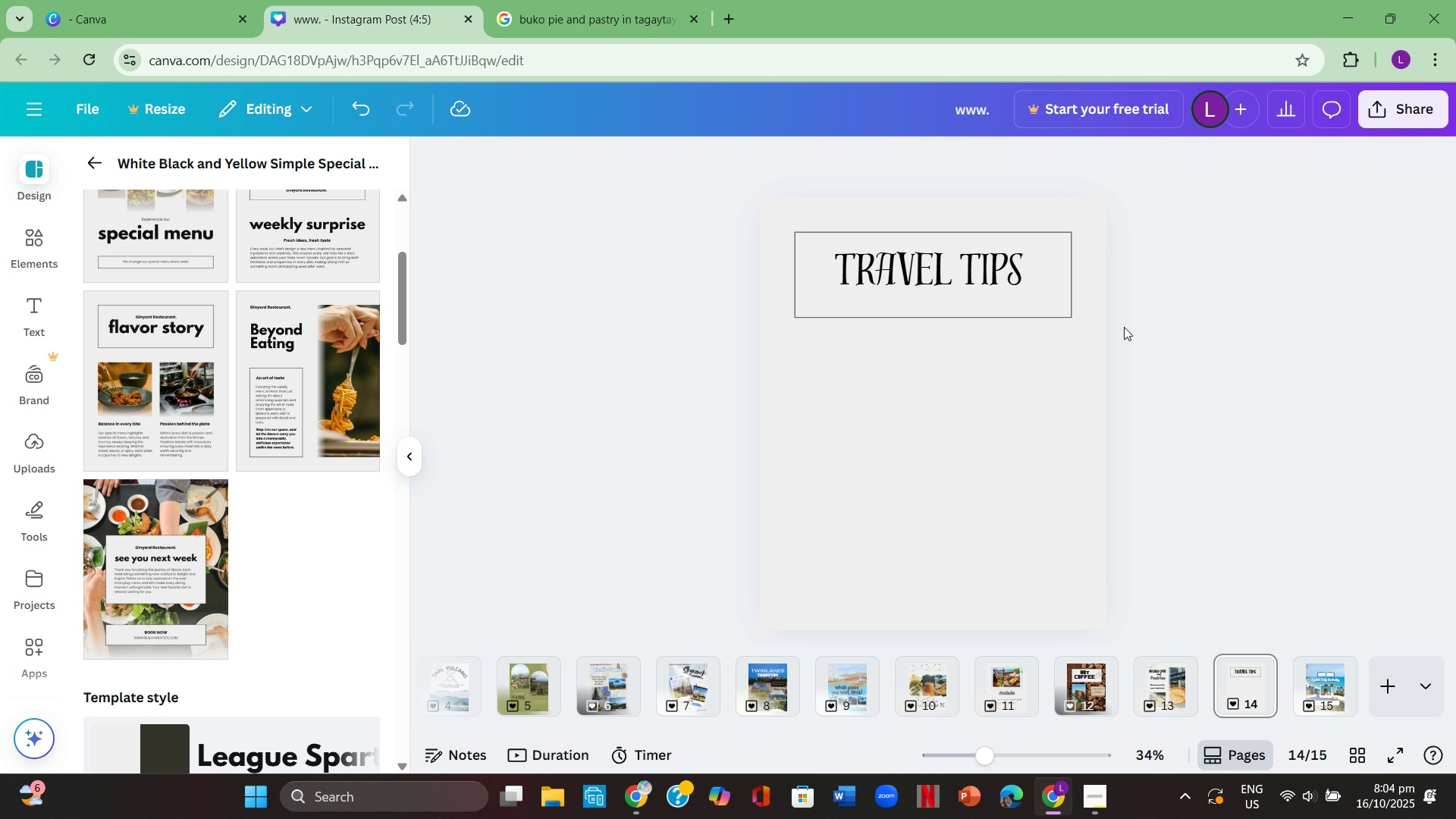 
left_click([1145, 325])
 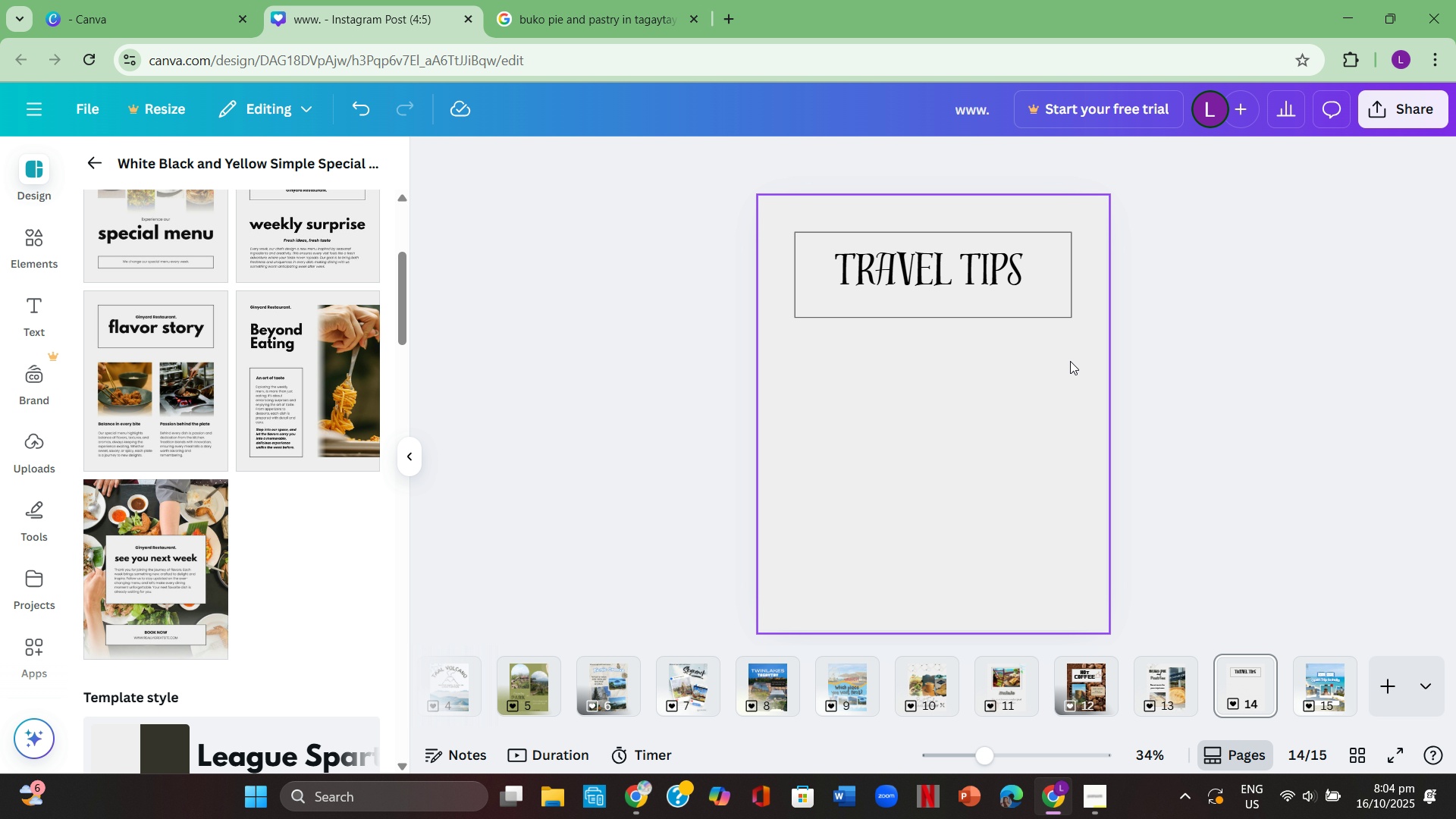 
left_click([1216, 379])
 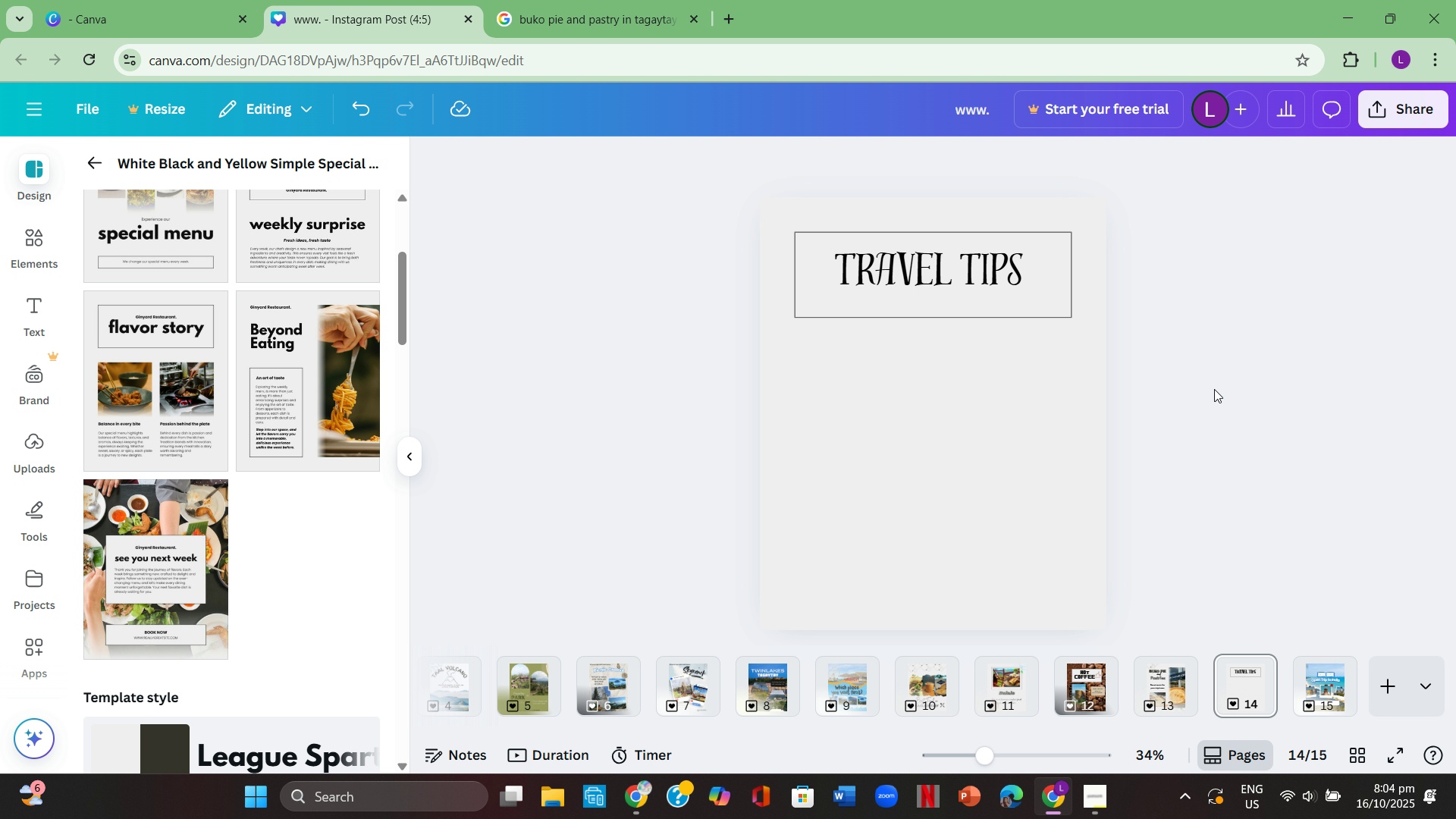 
left_click([1217, 389])
 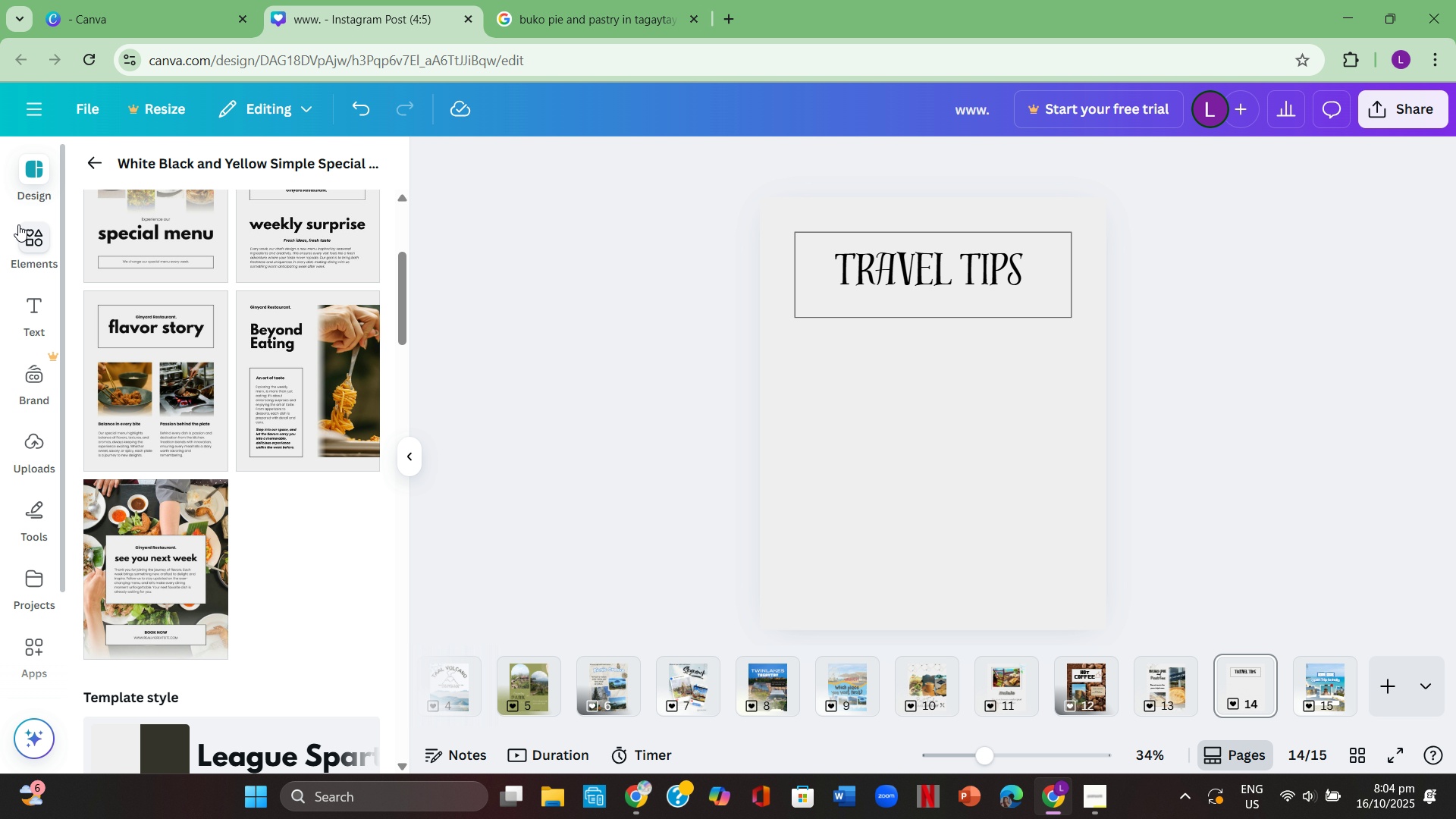 
left_click([29, 237])
 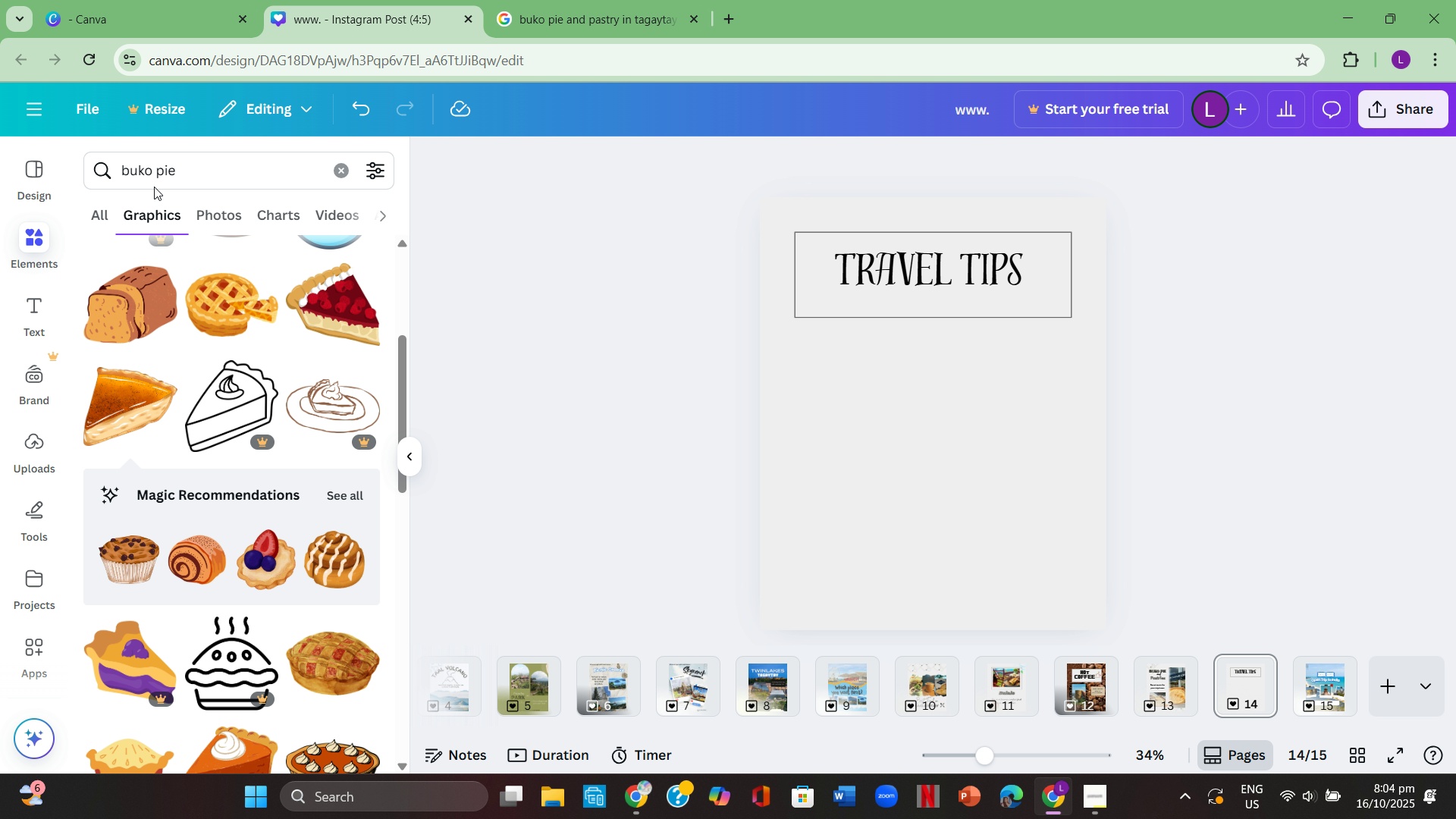 
left_click([338, 172])
 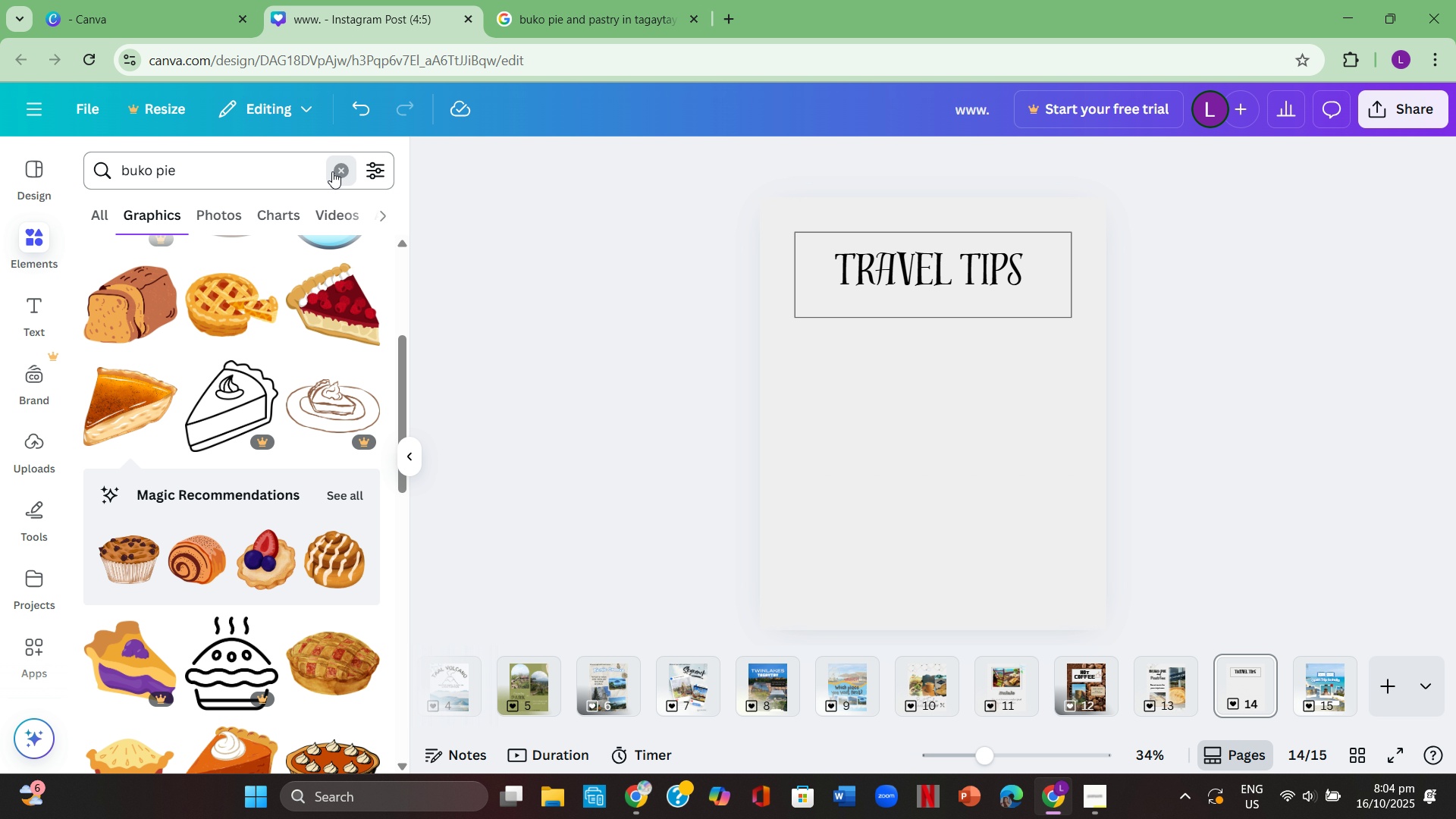 
mouse_move([297, 177])
 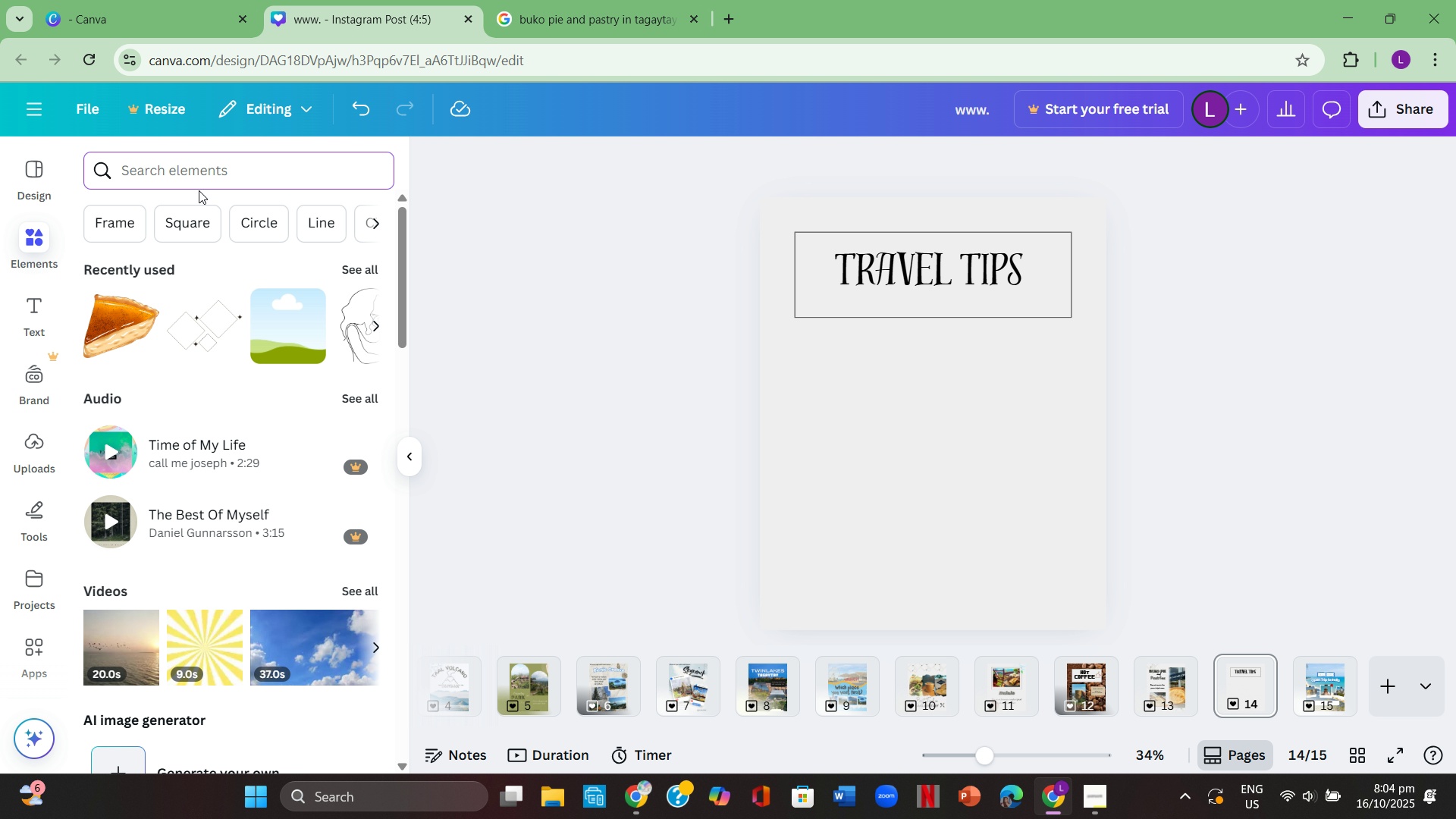 
left_click([197, 168])
 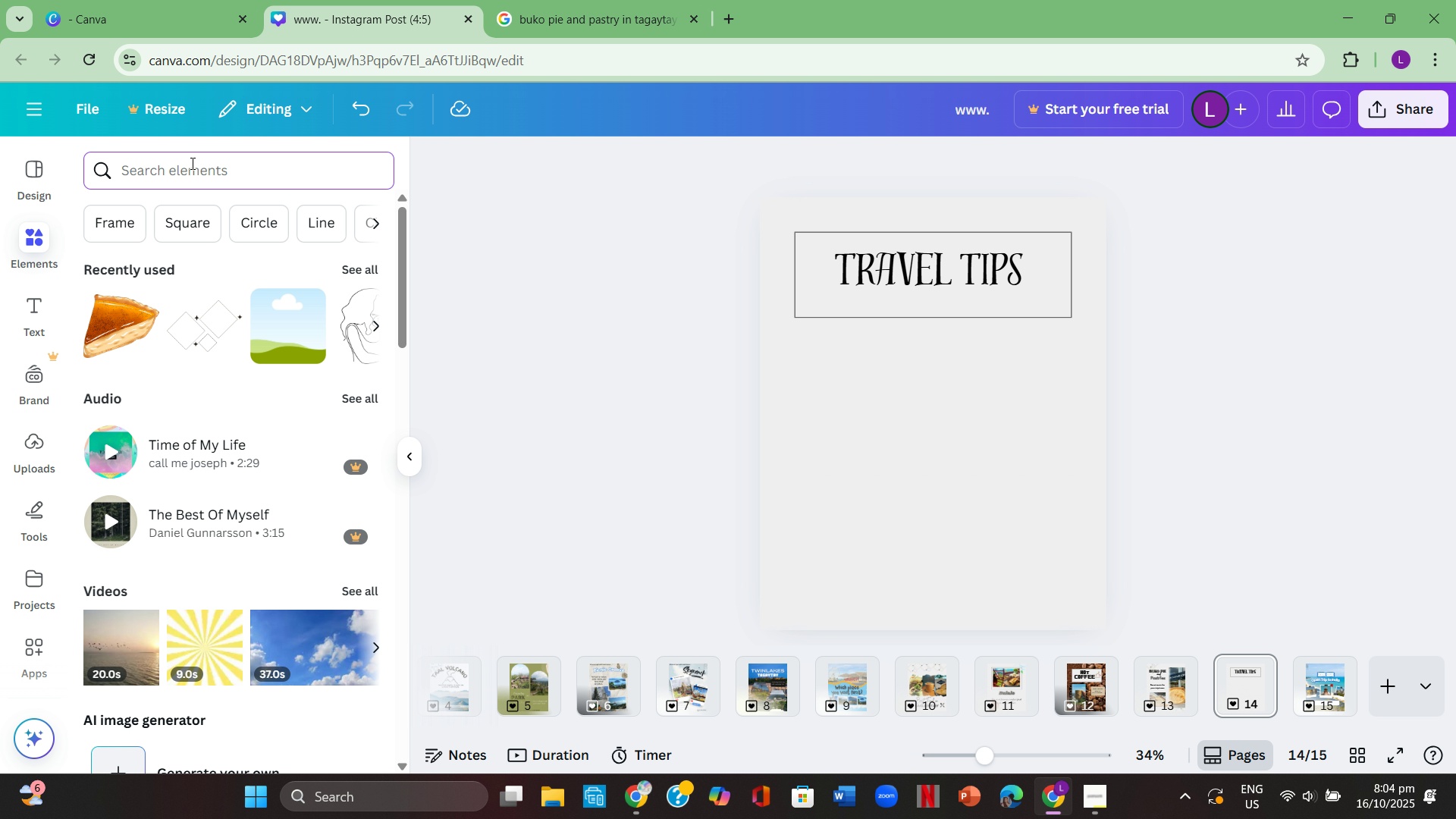 
type(jacket)
 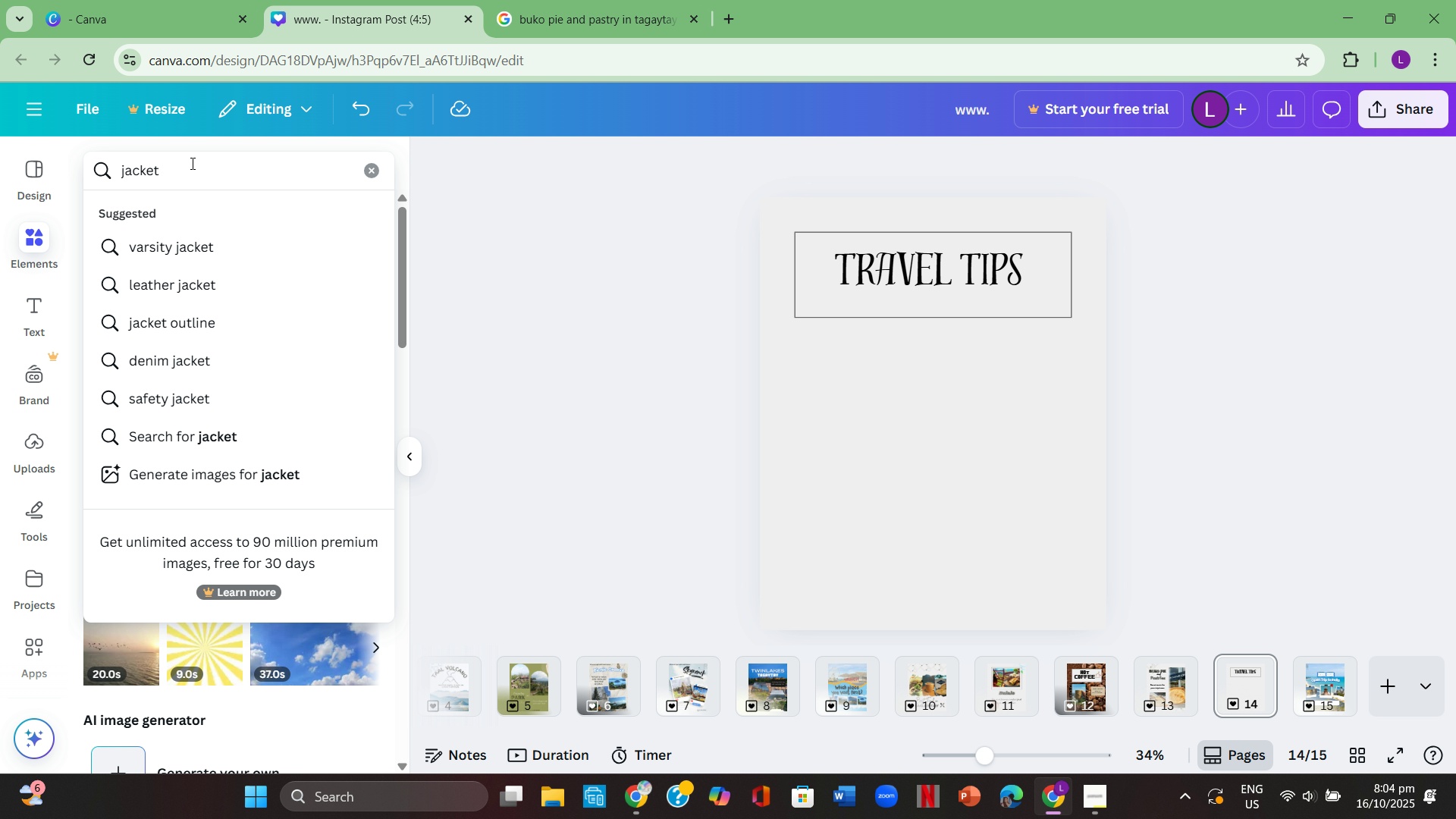 
key(Enter)
 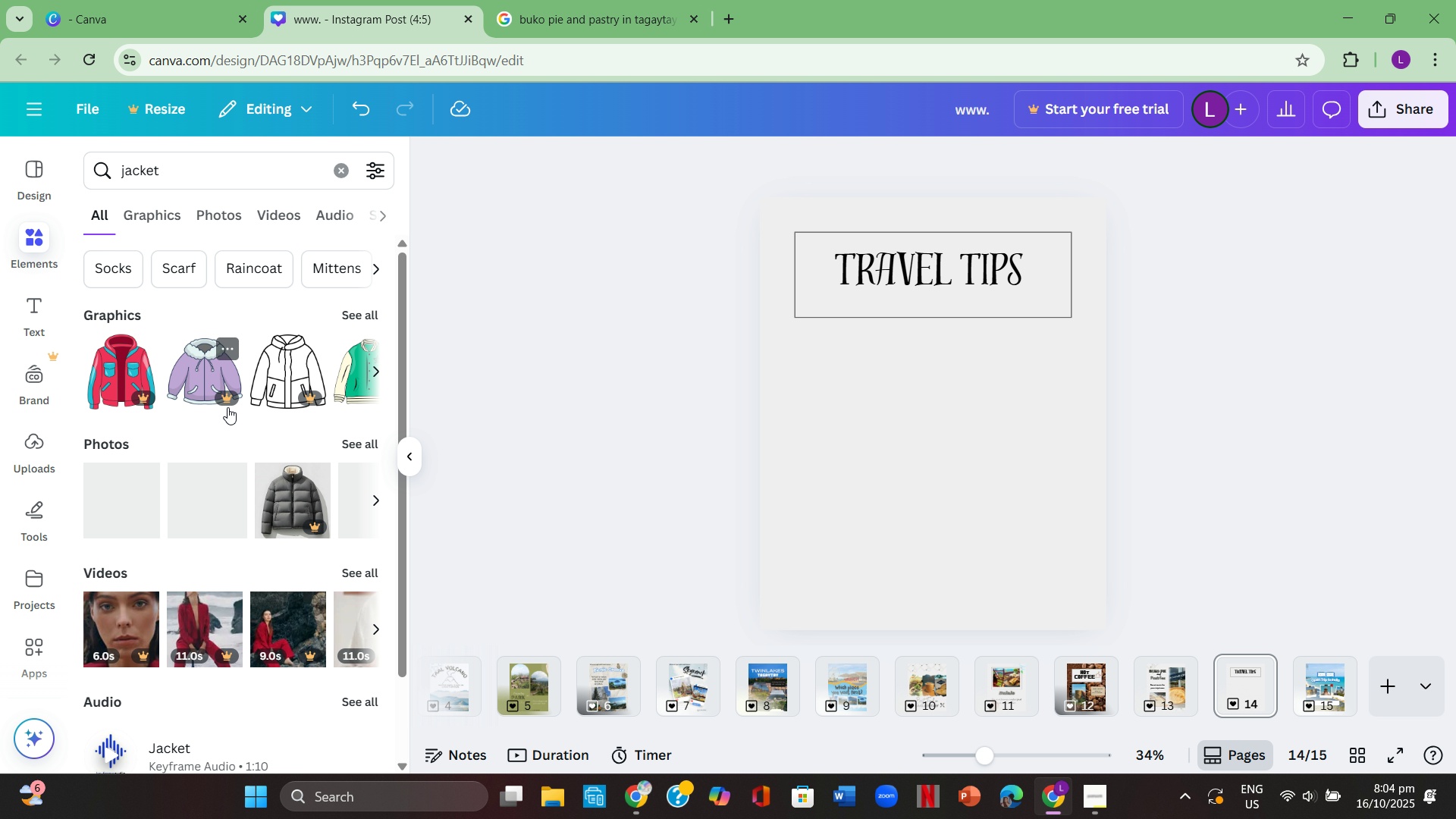 
left_click([365, 312])
 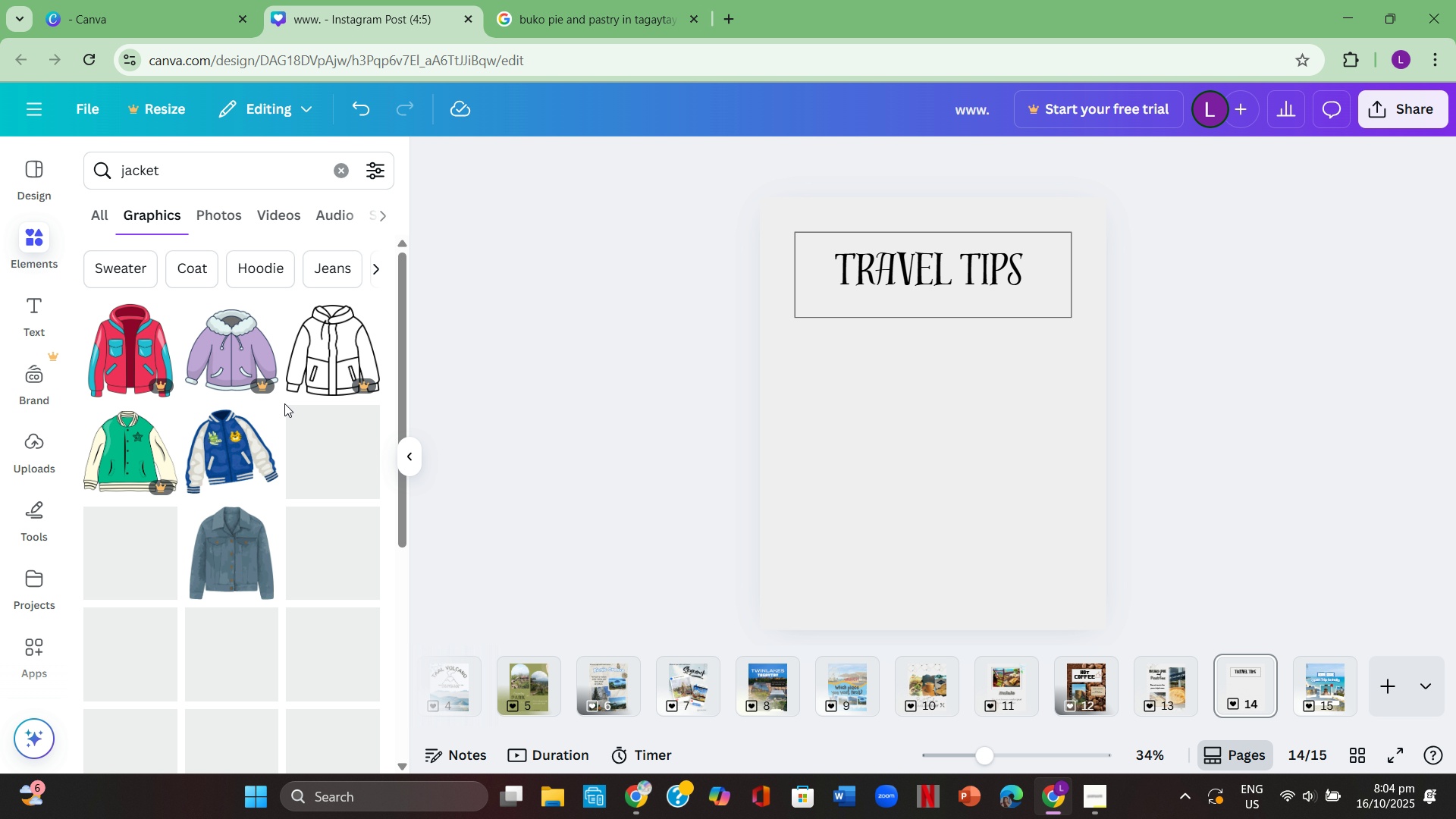 
scroll: coordinate [284, 403], scroll_direction: down, amount: 1.0
 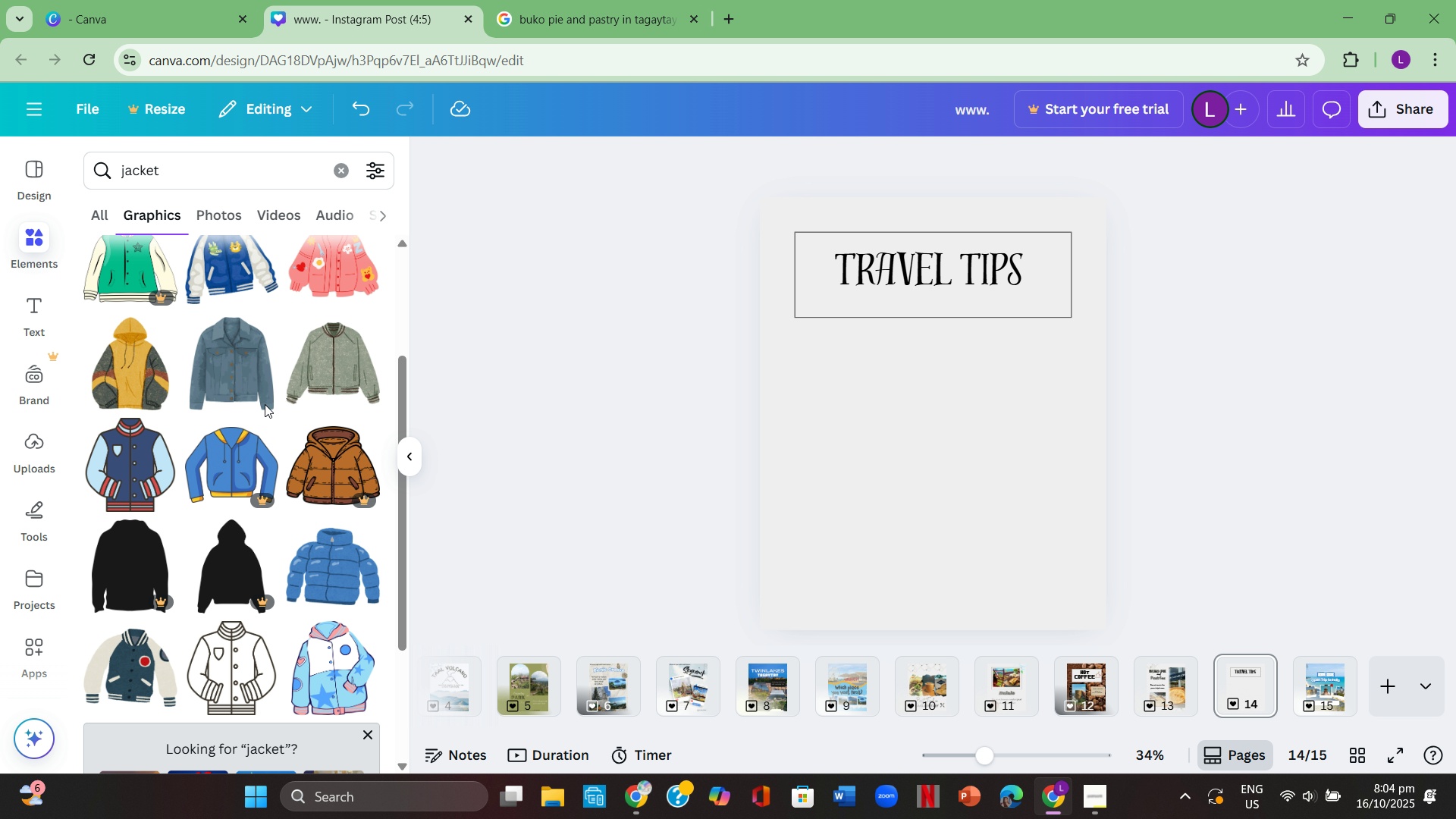 
scroll: coordinate [230, 411], scroll_direction: up, amount: 2.0
 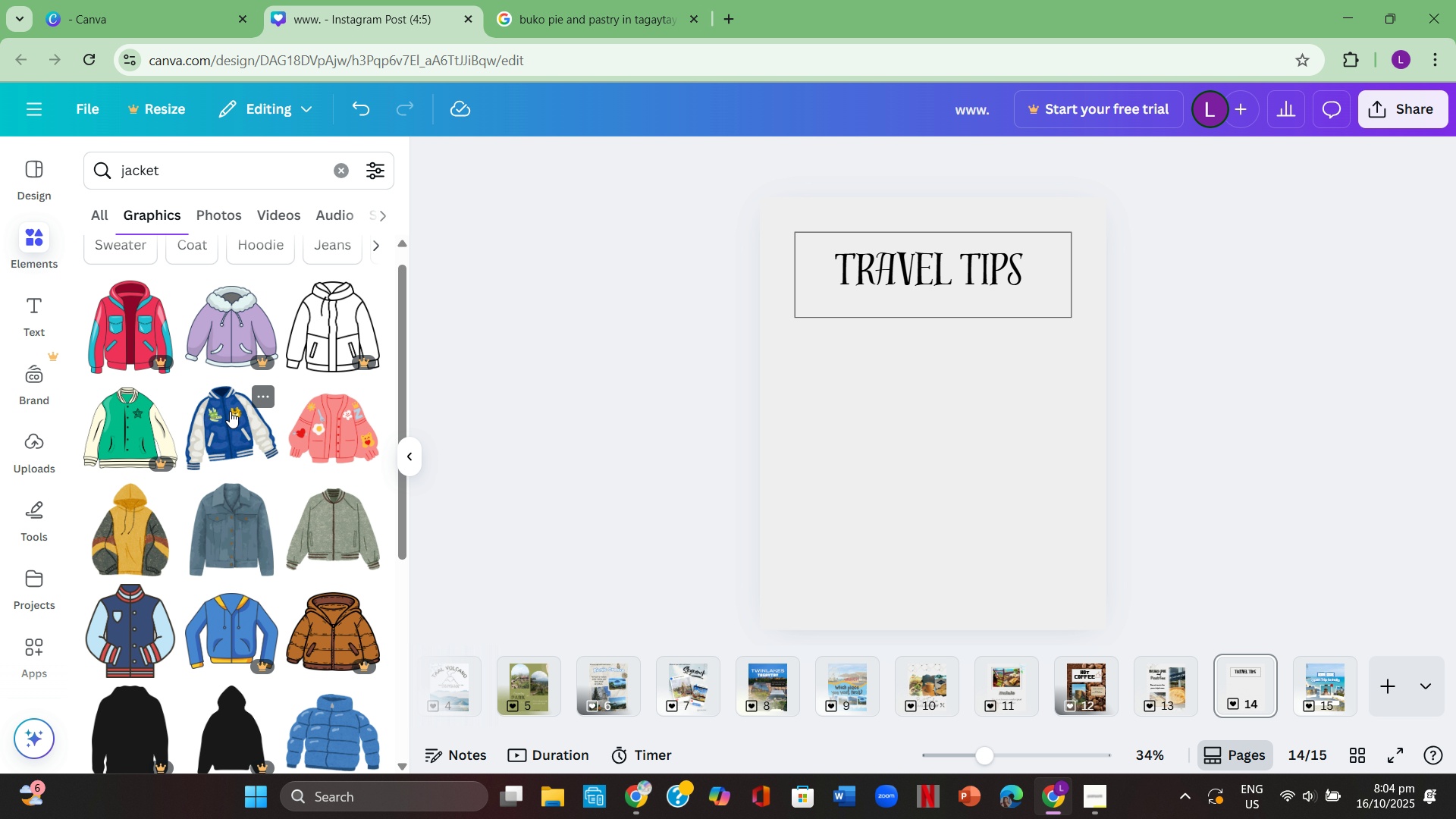 
scroll: coordinate [230, 409], scroll_direction: down, amount: 3.0
 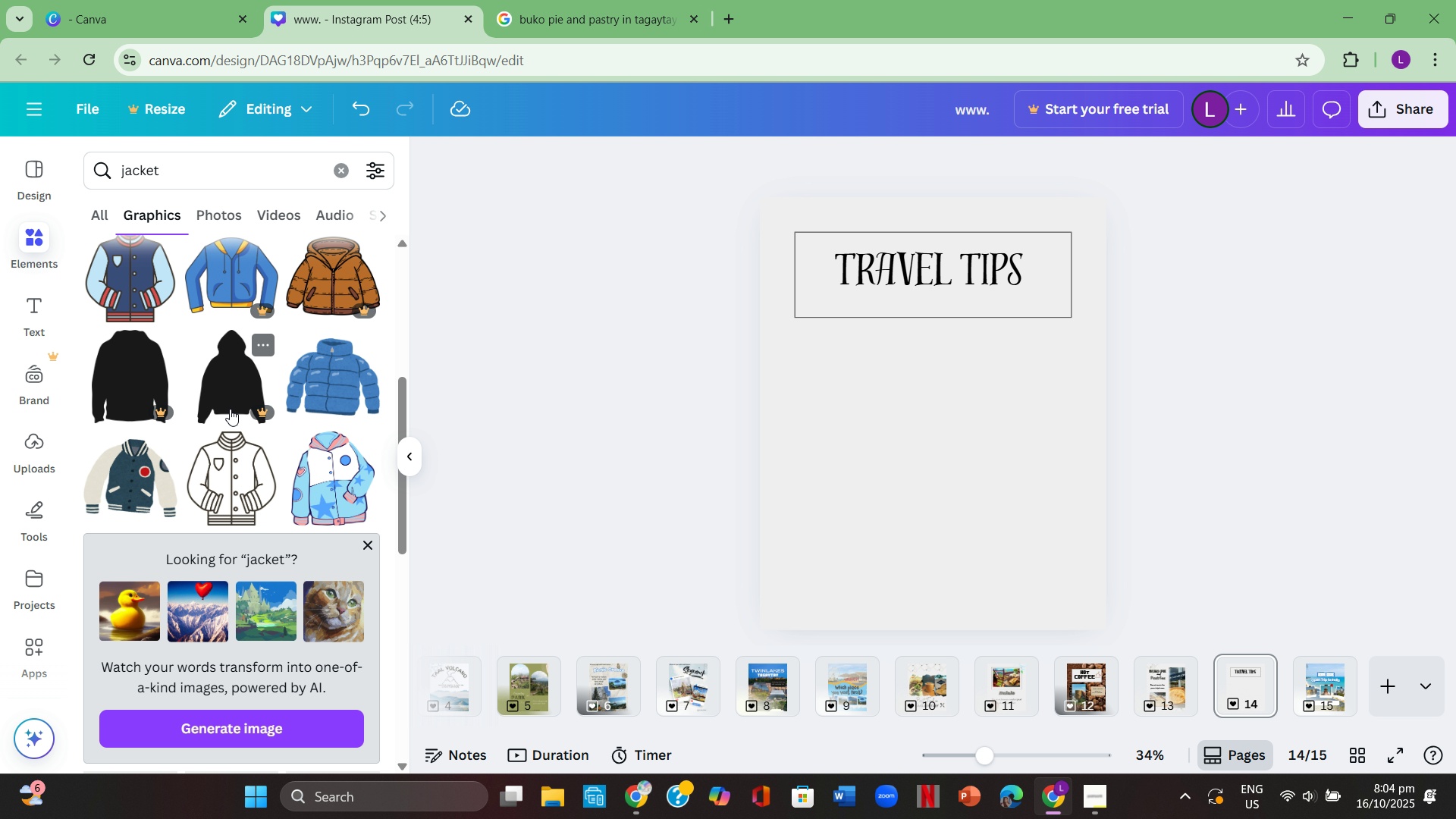 
scroll: coordinate [230, 409], scroll_direction: up, amount: 1.0
 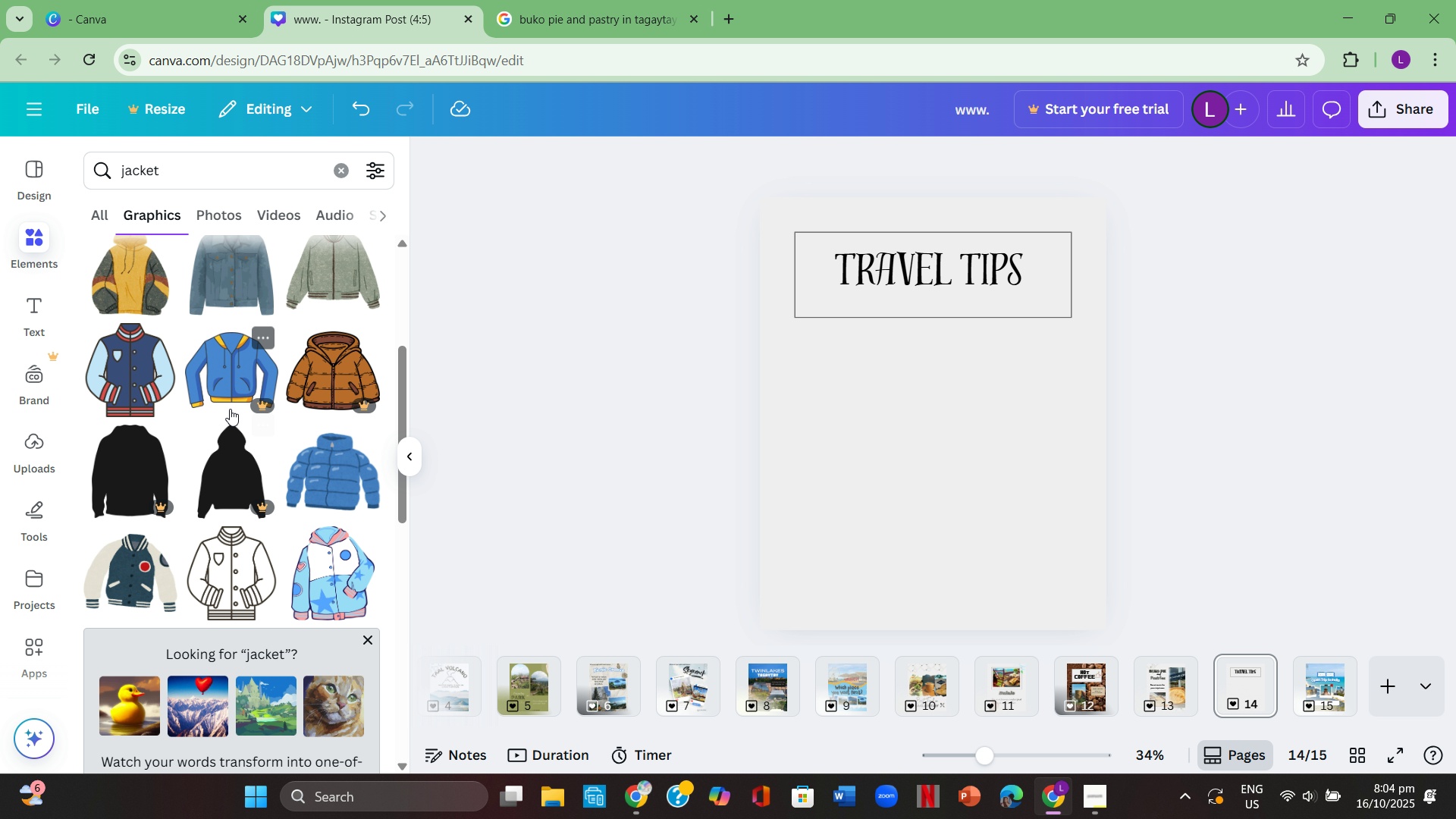 
scroll: coordinate [237, 450], scroll_direction: down, amount: 2.0
 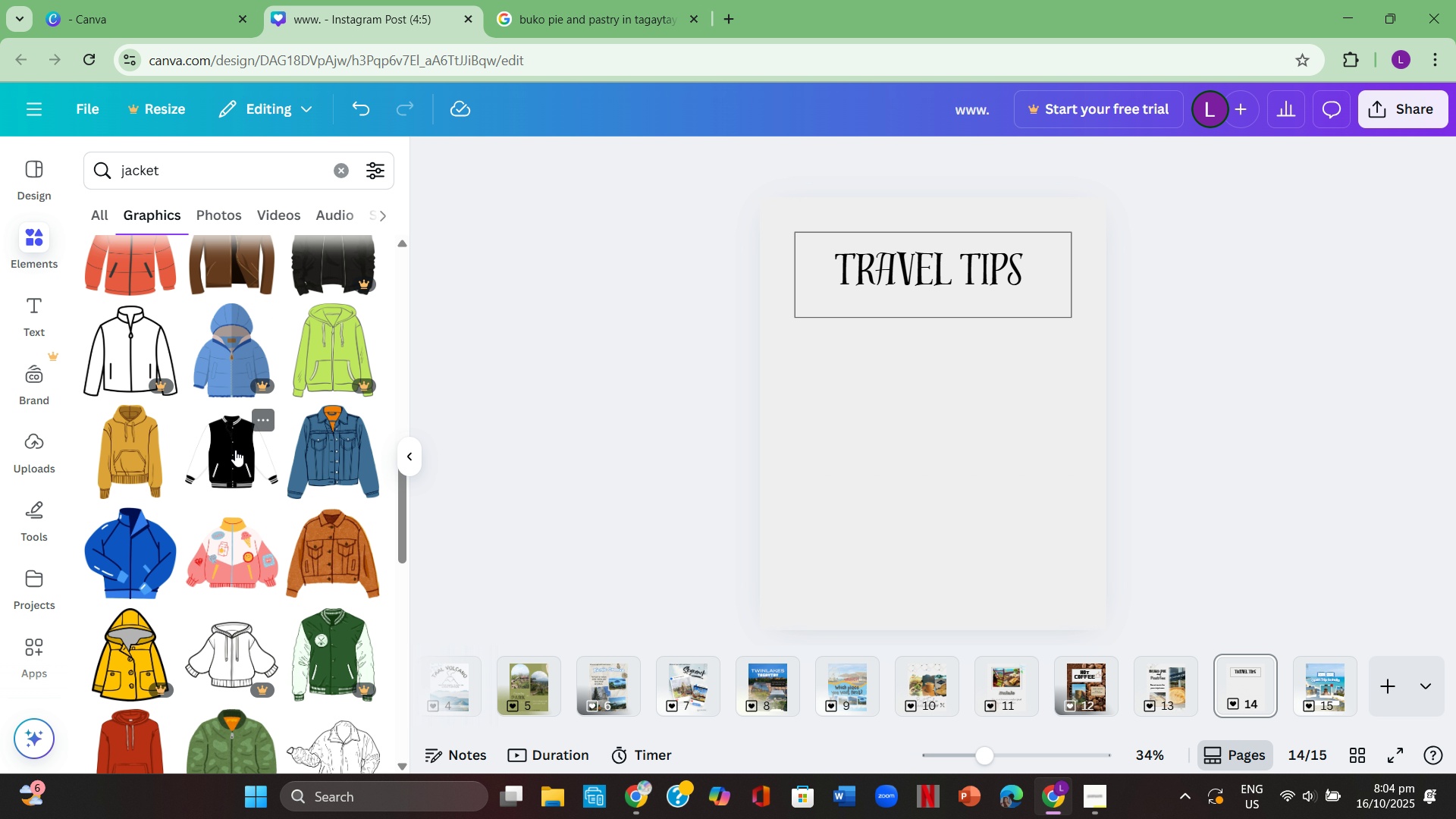 
left_click([235, 450])
 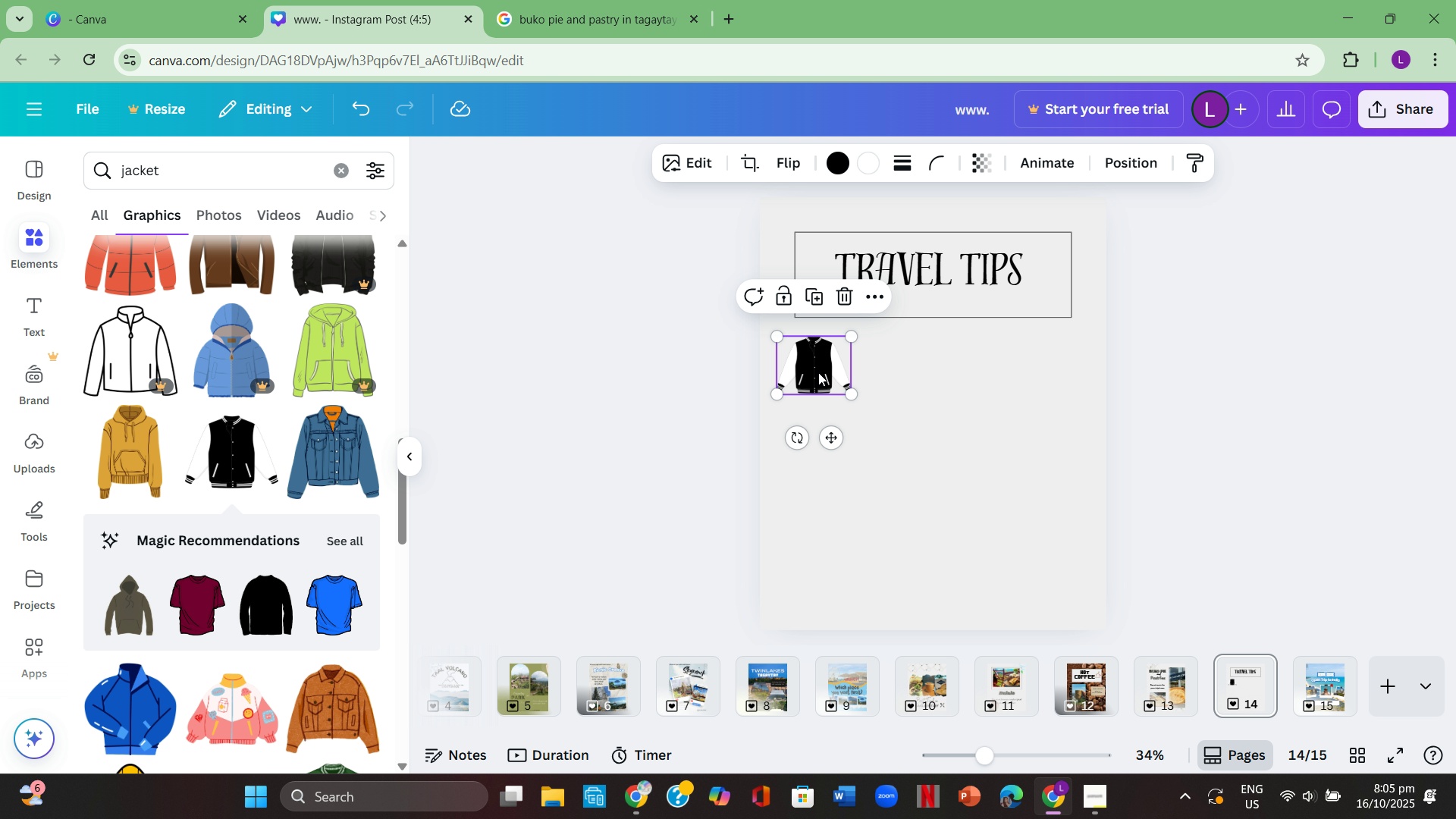 
wait(22.25)
 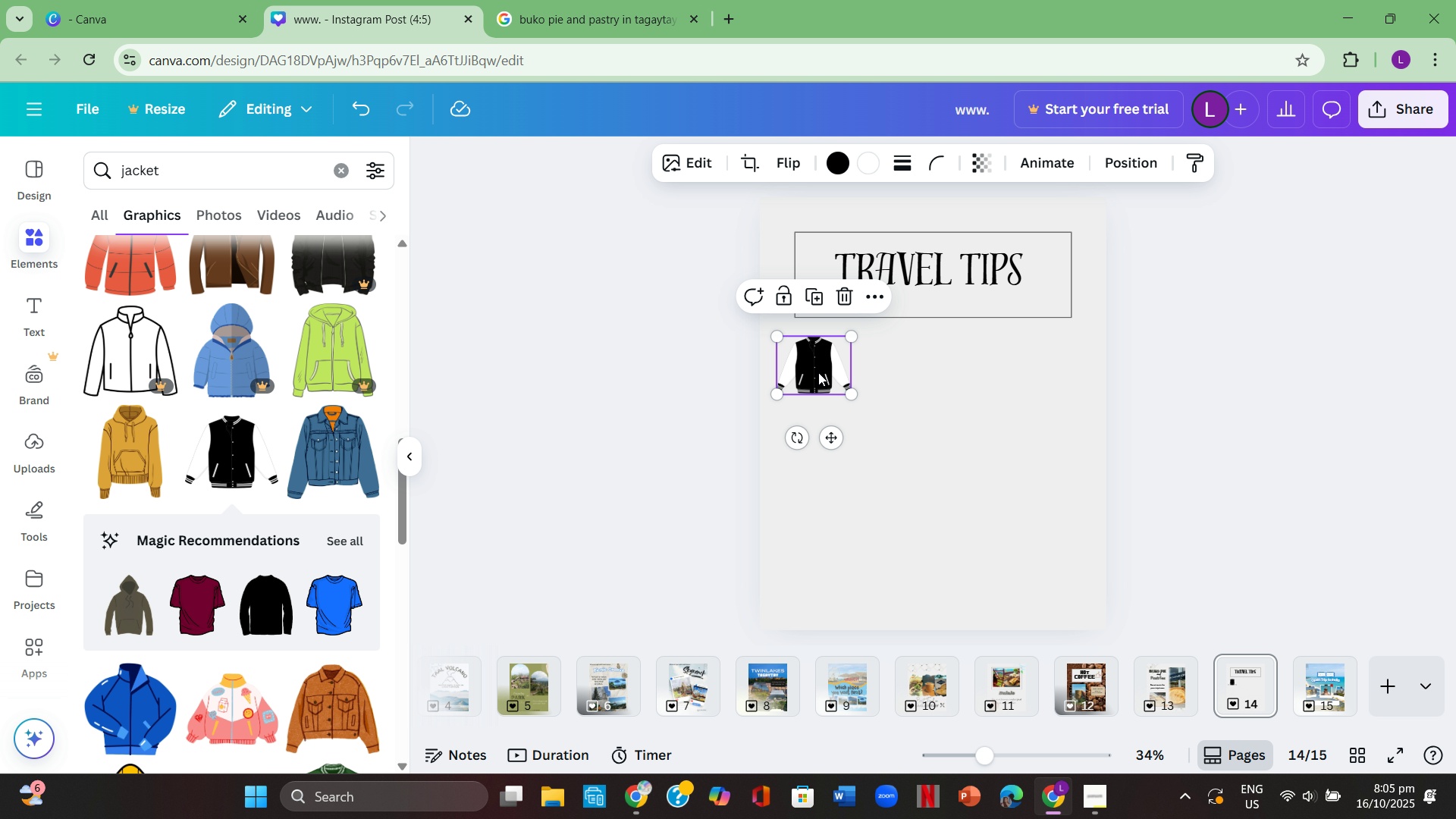 
left_click([664, 395])
 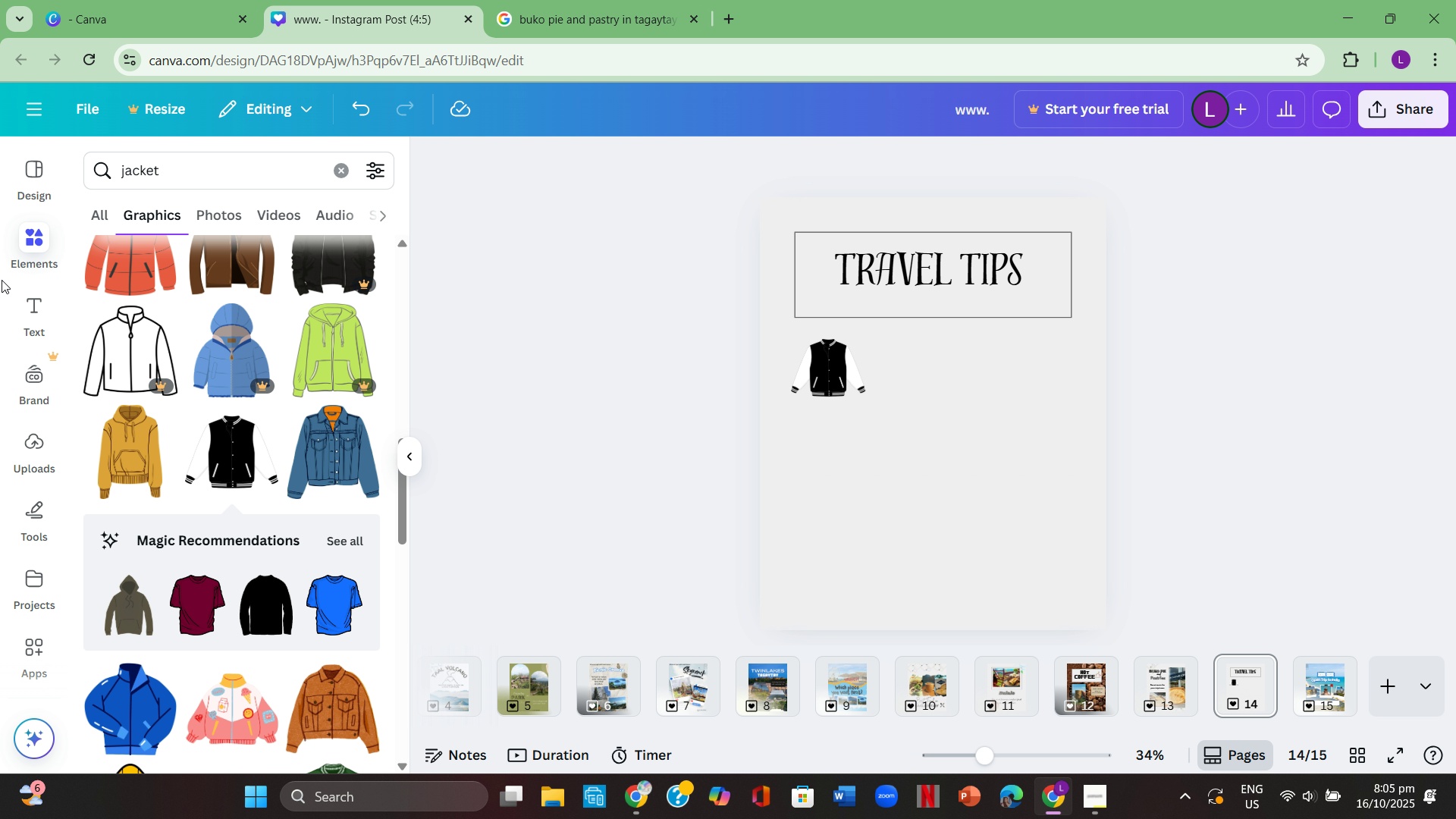 
left_click([20, 302])
 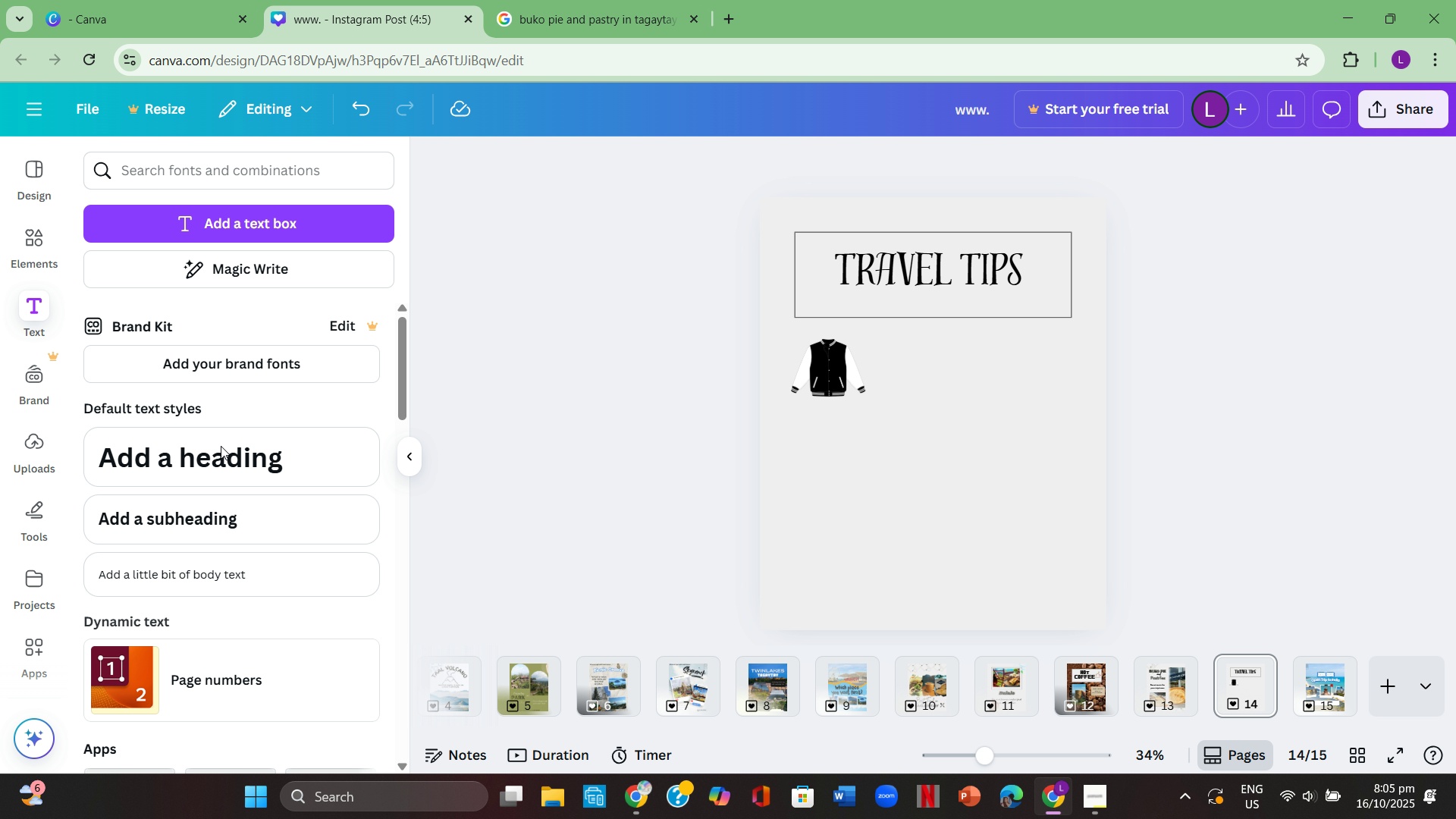 
left_click([246, 524])
 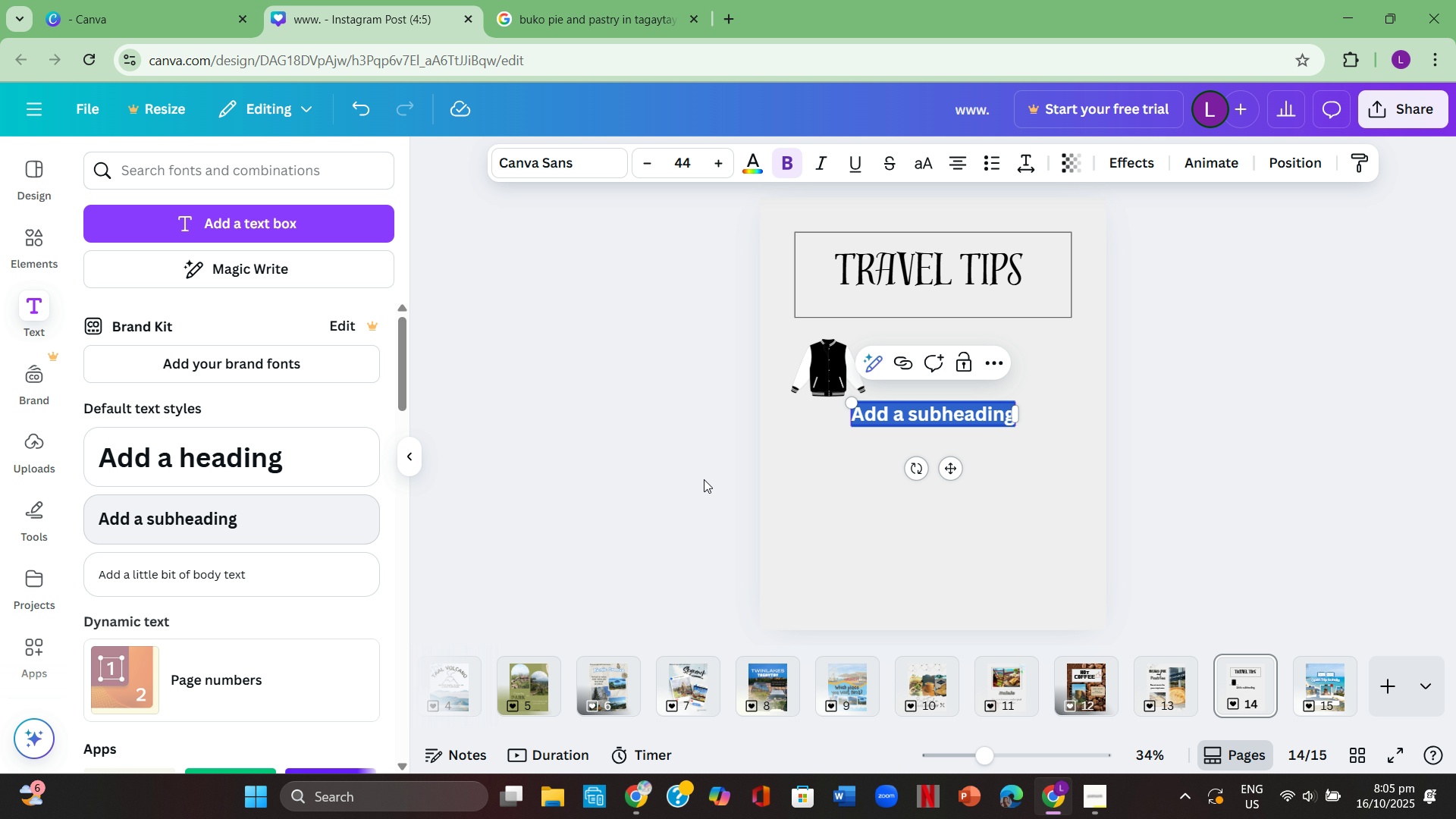 
left_click([1238, 522])
 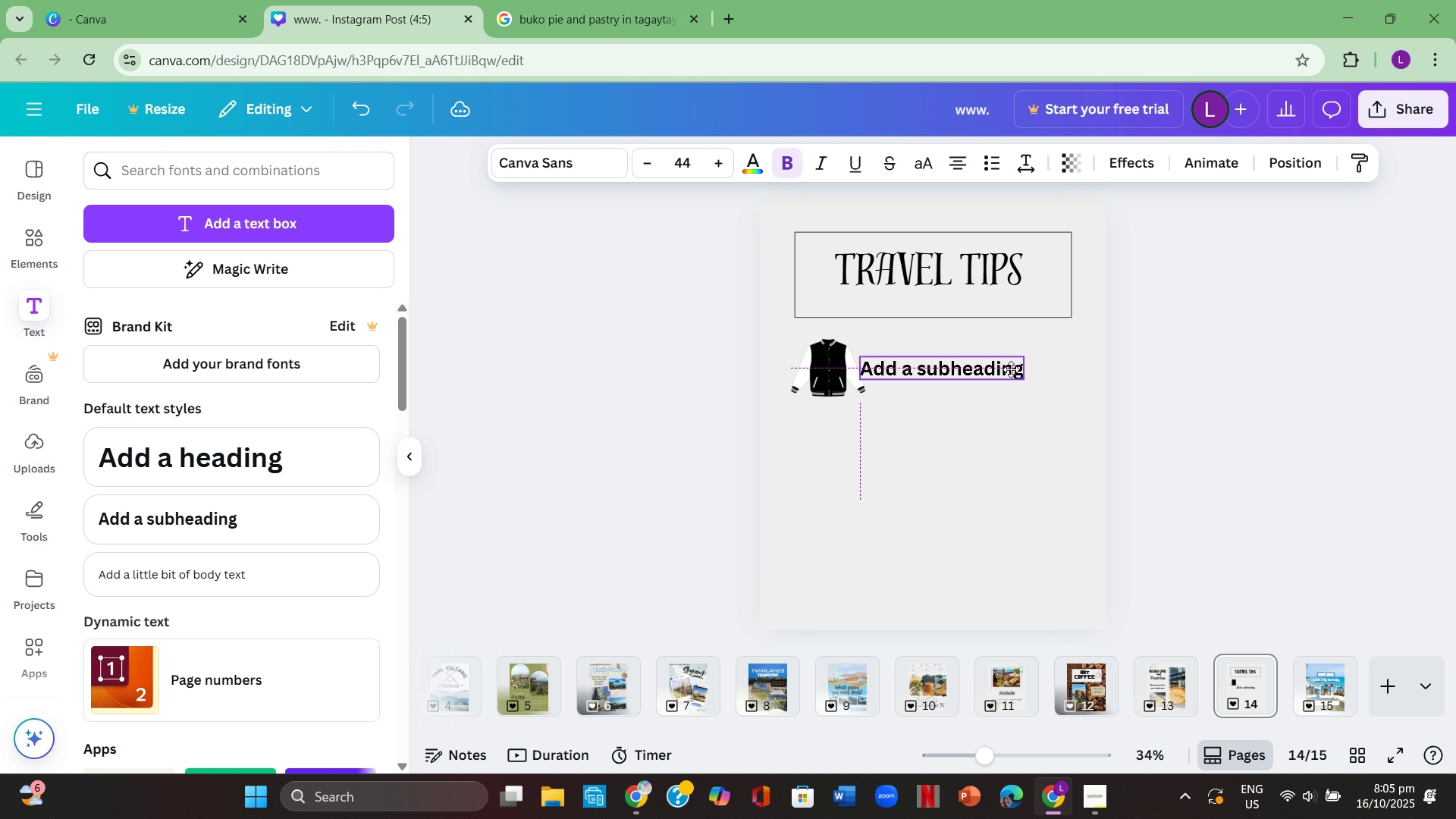 
double_click([991, 371])
 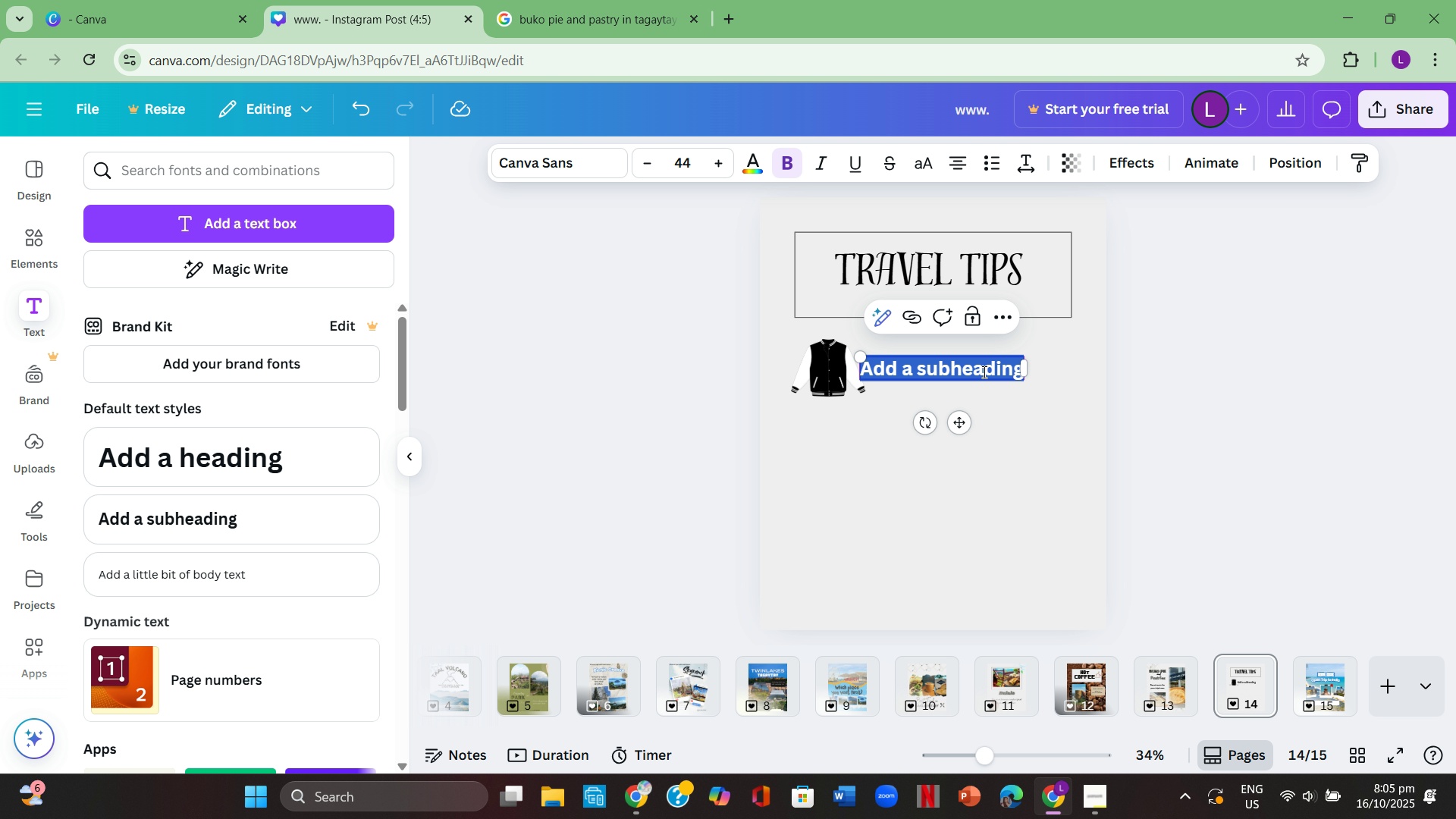 
key(Backspace)
type(Bring a jackey)
key(Backspace)
type(t )
key(Backspace)
type(- it's chilly )
 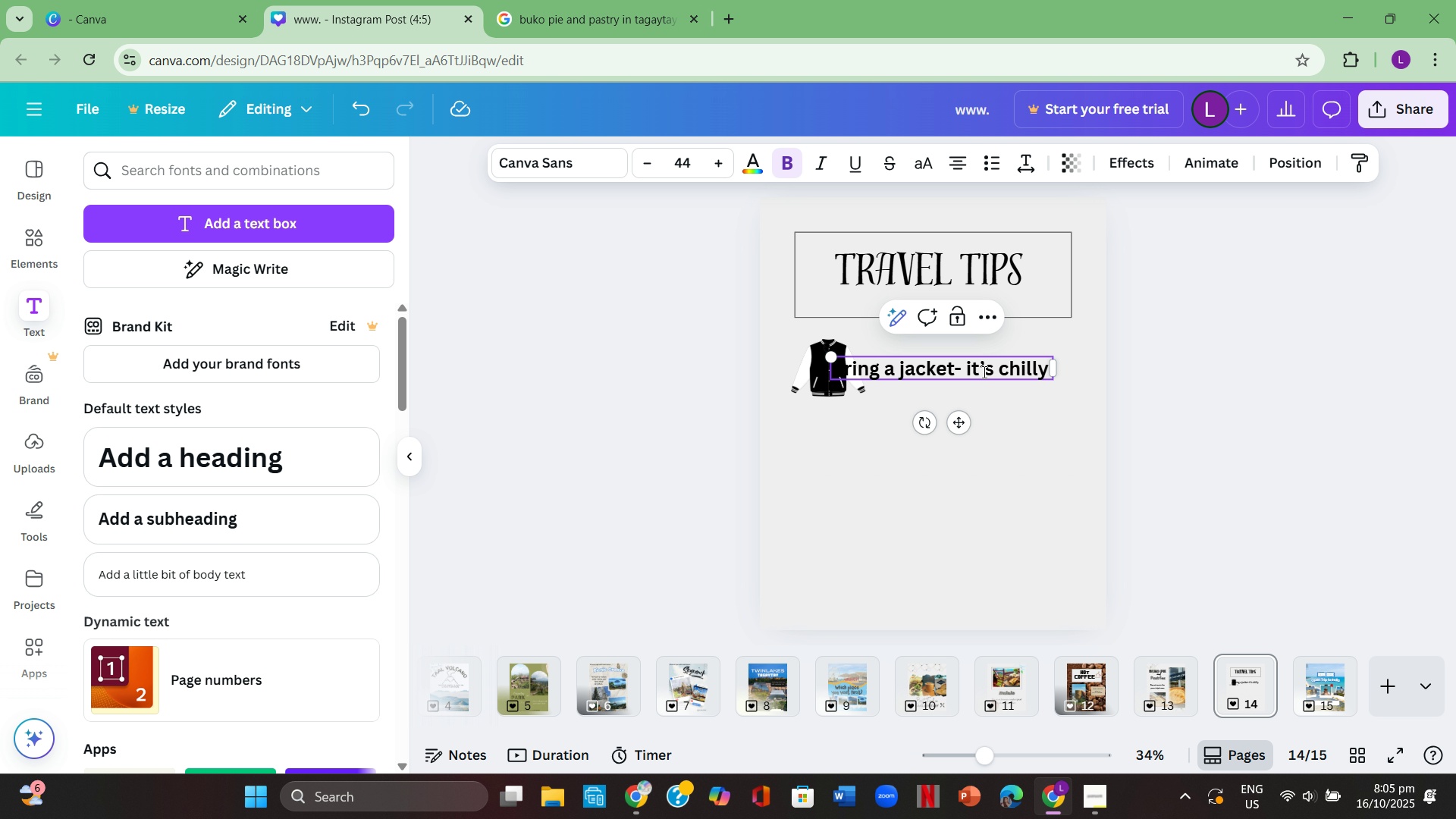 
key(Enter)
 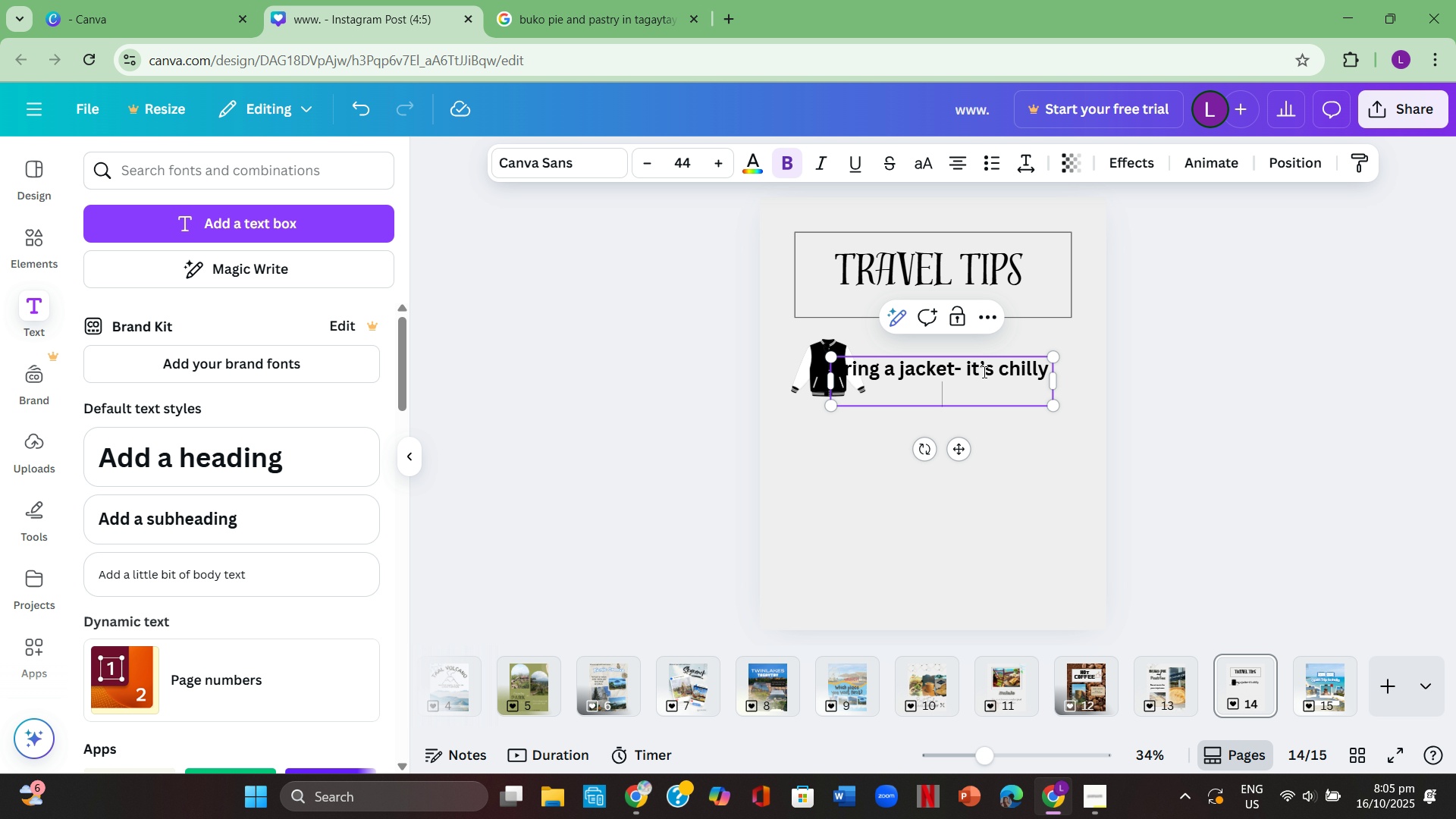 
key(Backspace)
 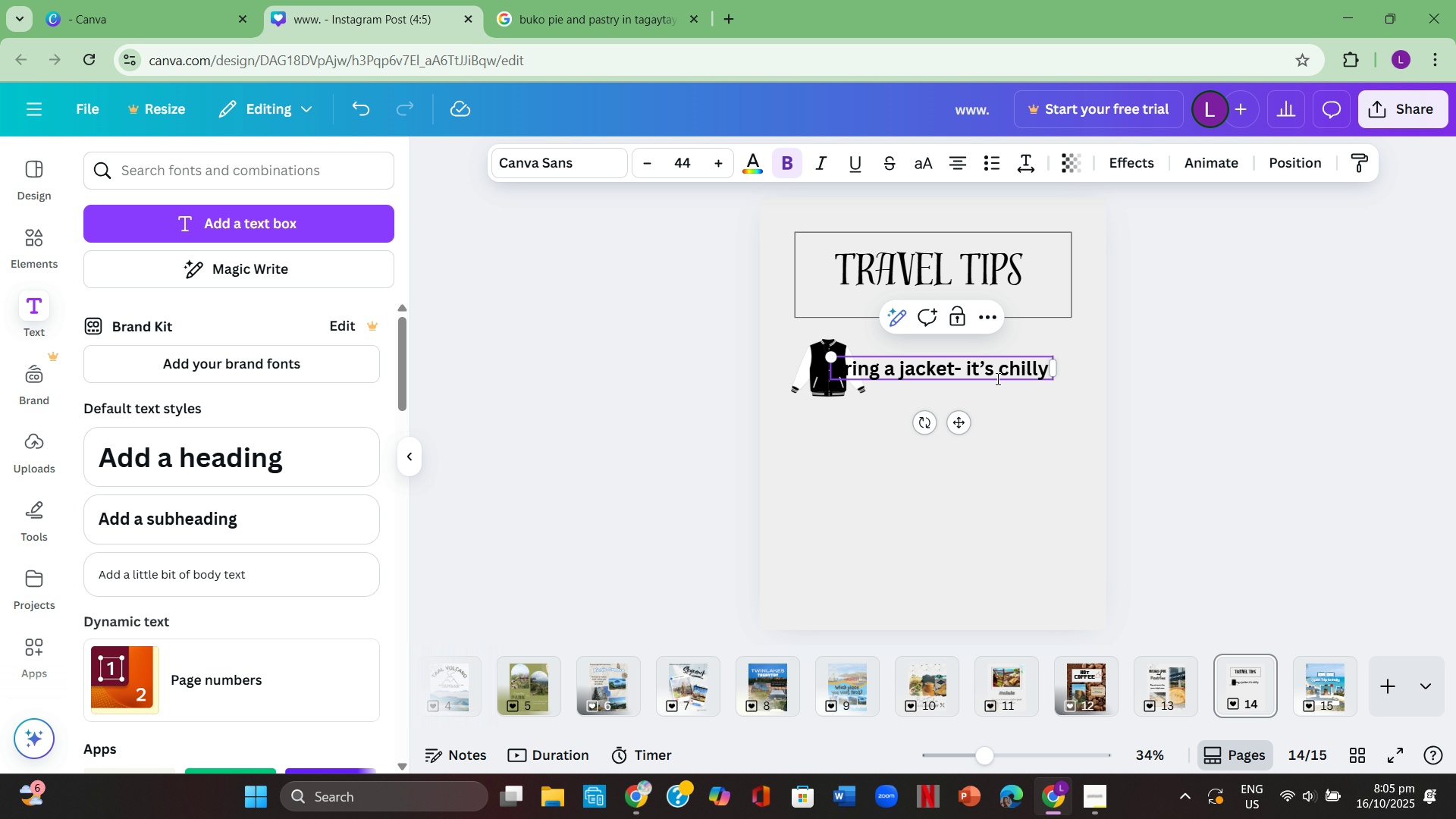 
double_click([996, 366])
 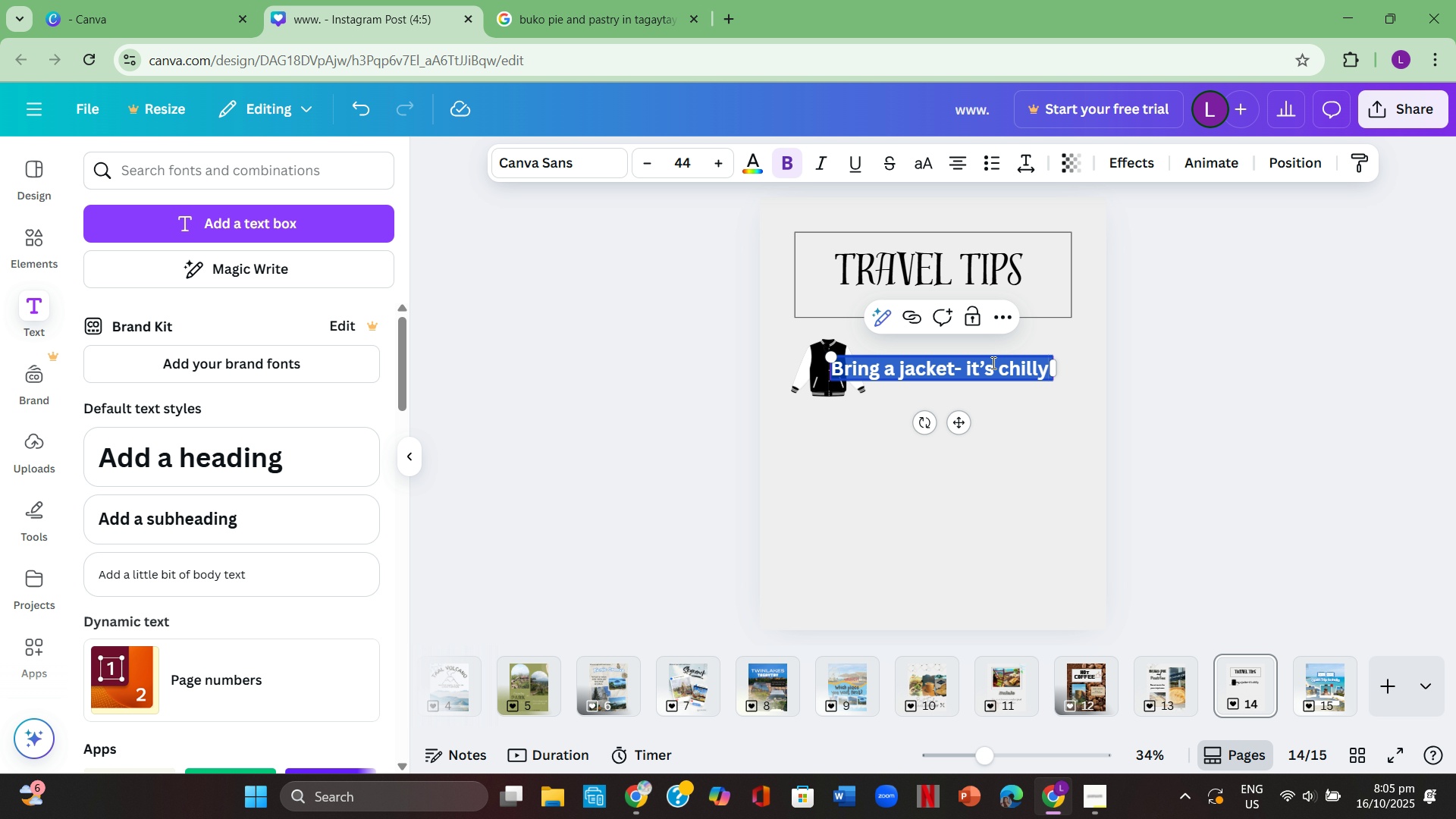 
key(Control+ControlLeft)
 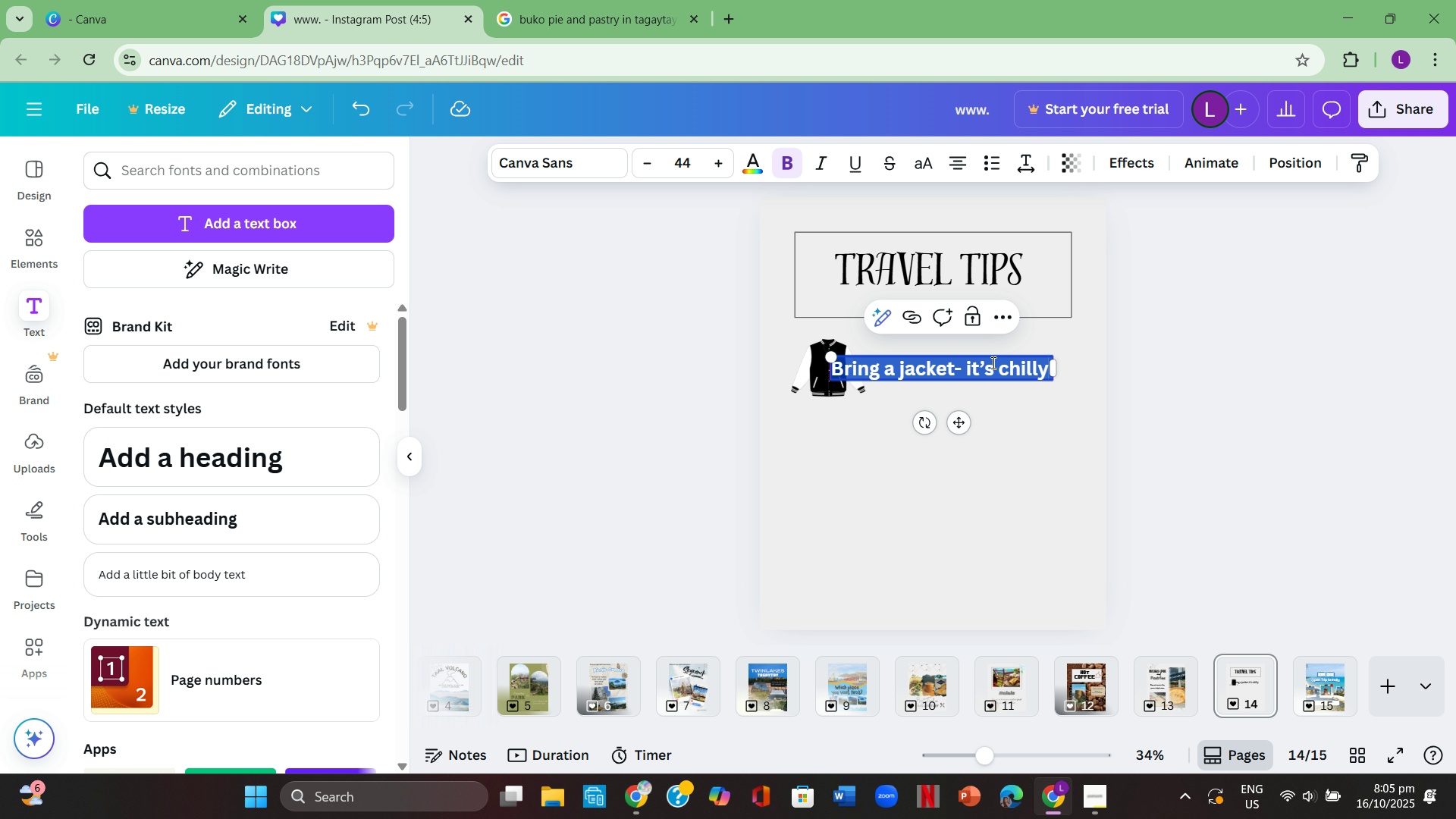 
key(Control+A)
 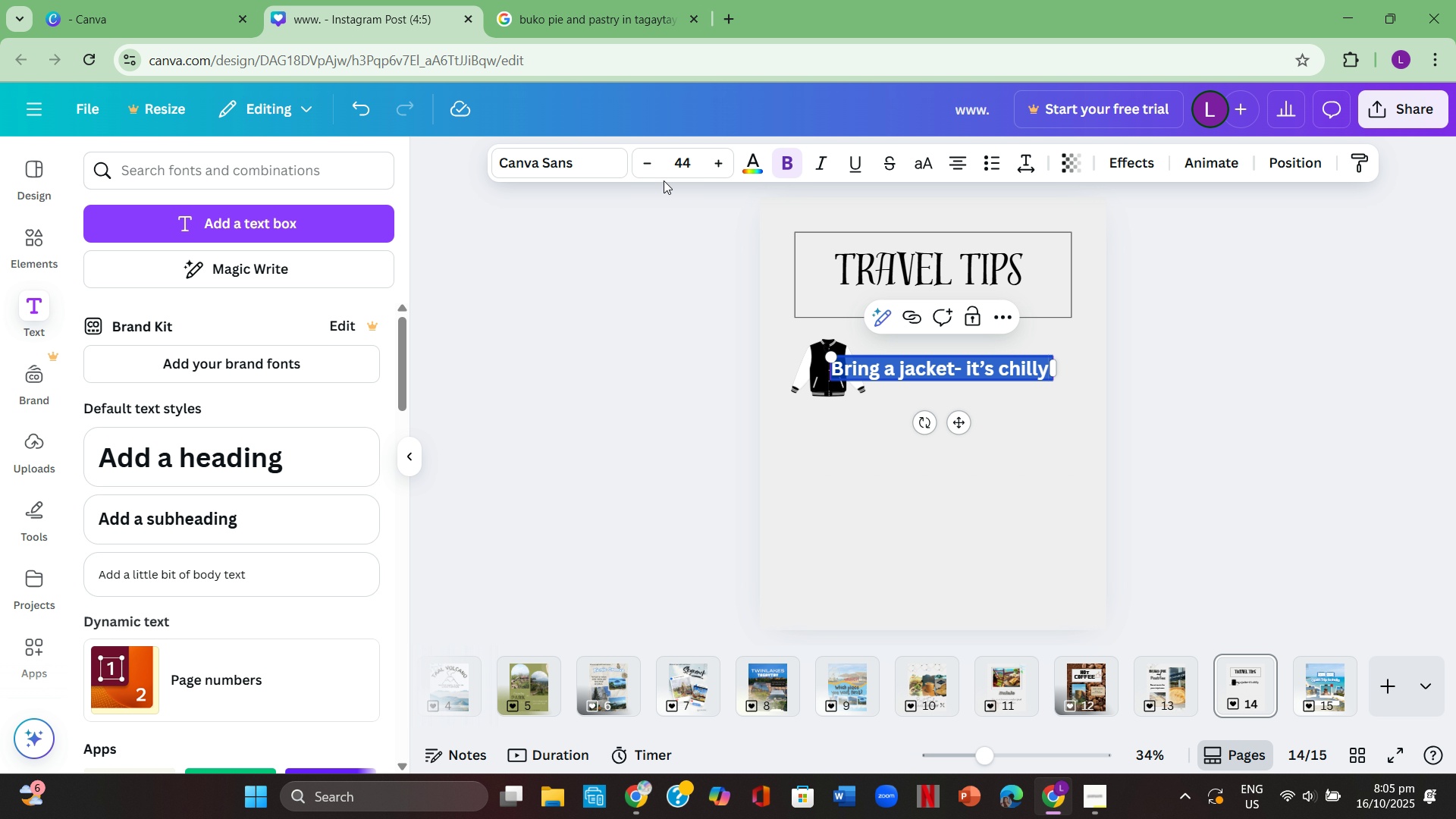 
double_click([654, 165])
 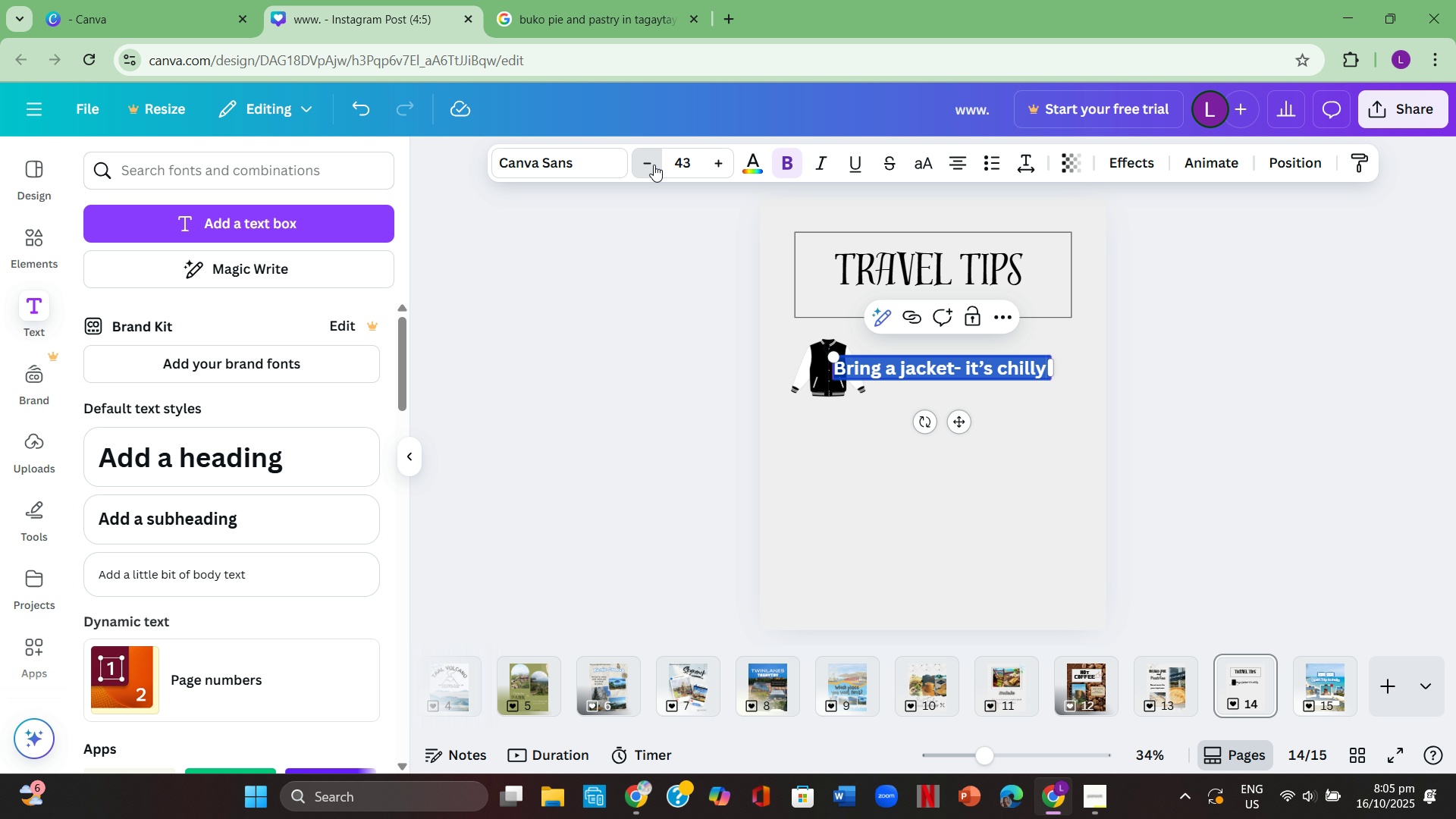 
triple_click([654, 165])
 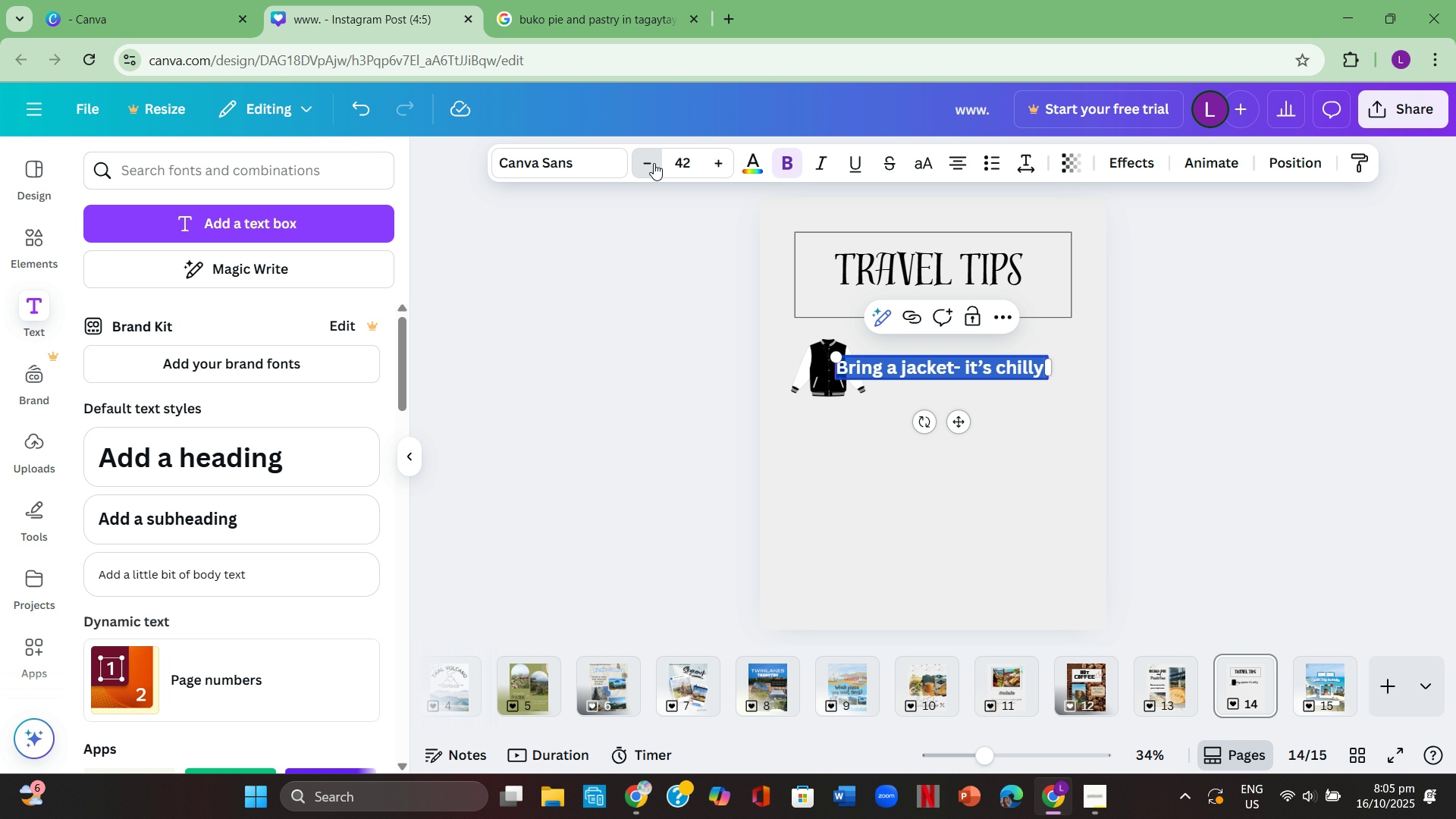 
triple_click([654, 163])
 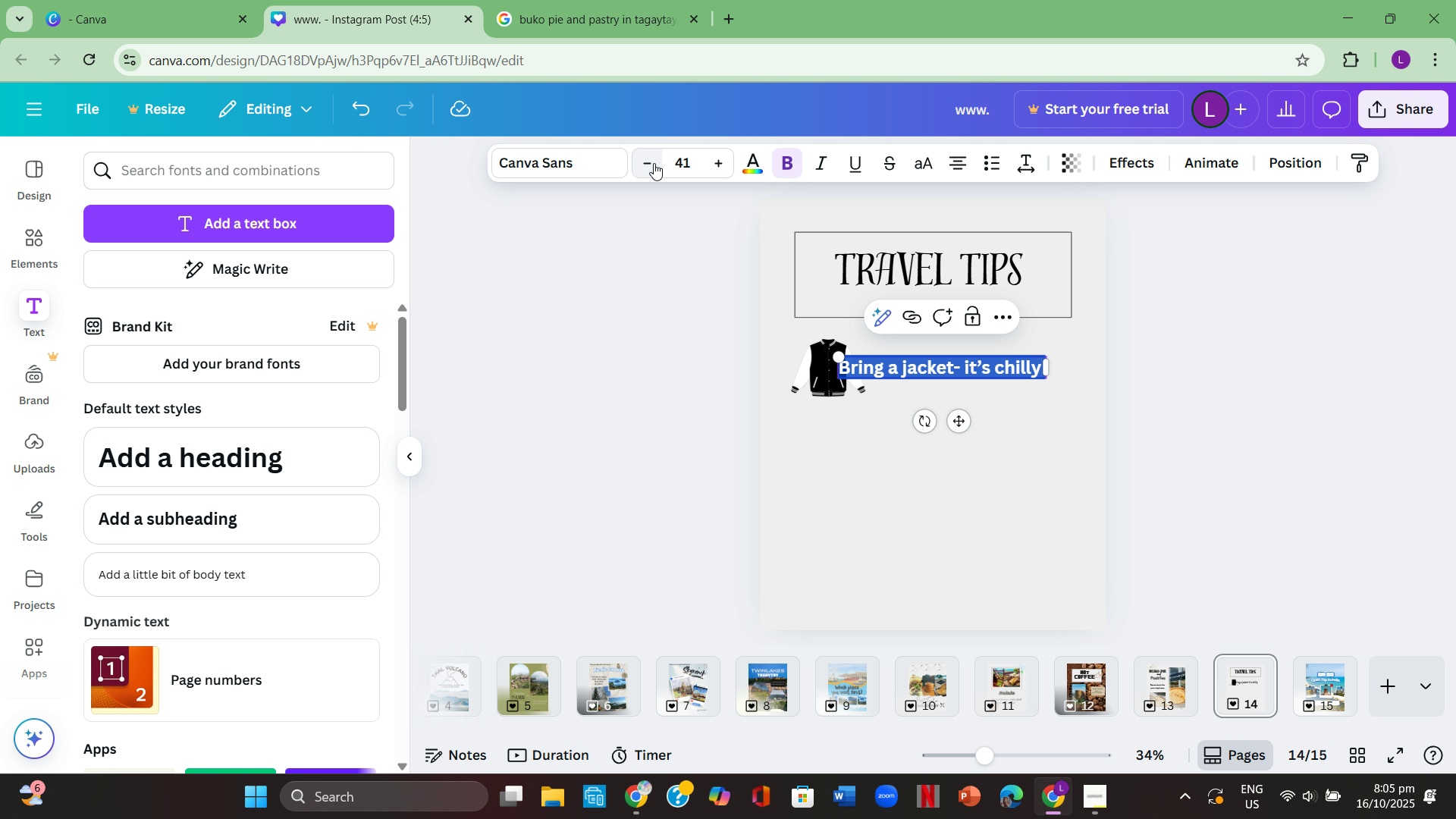 
triple_click([654, 163])
 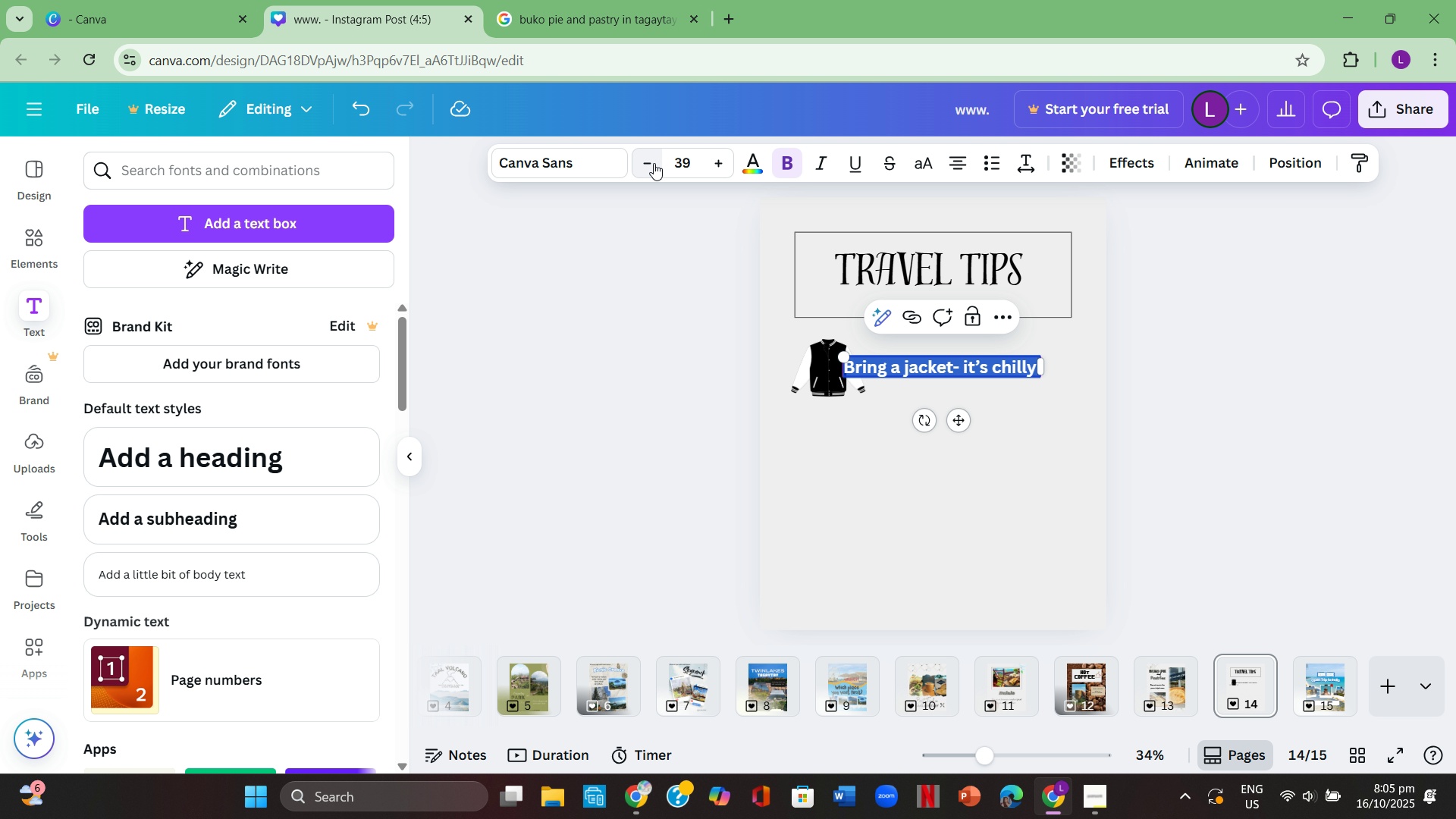 
triple_click([654, 163])
 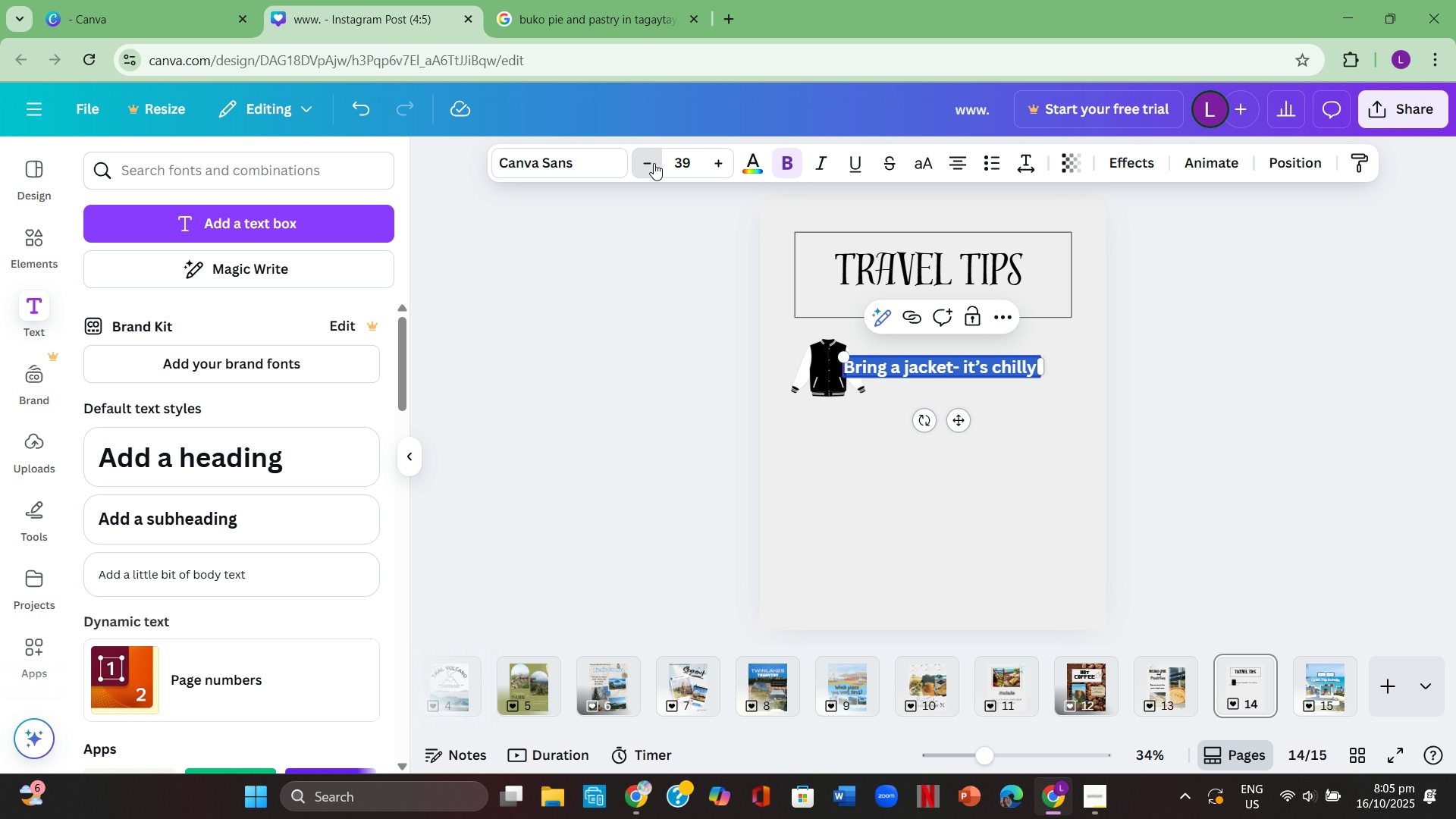 
triple_click([654, 163])
 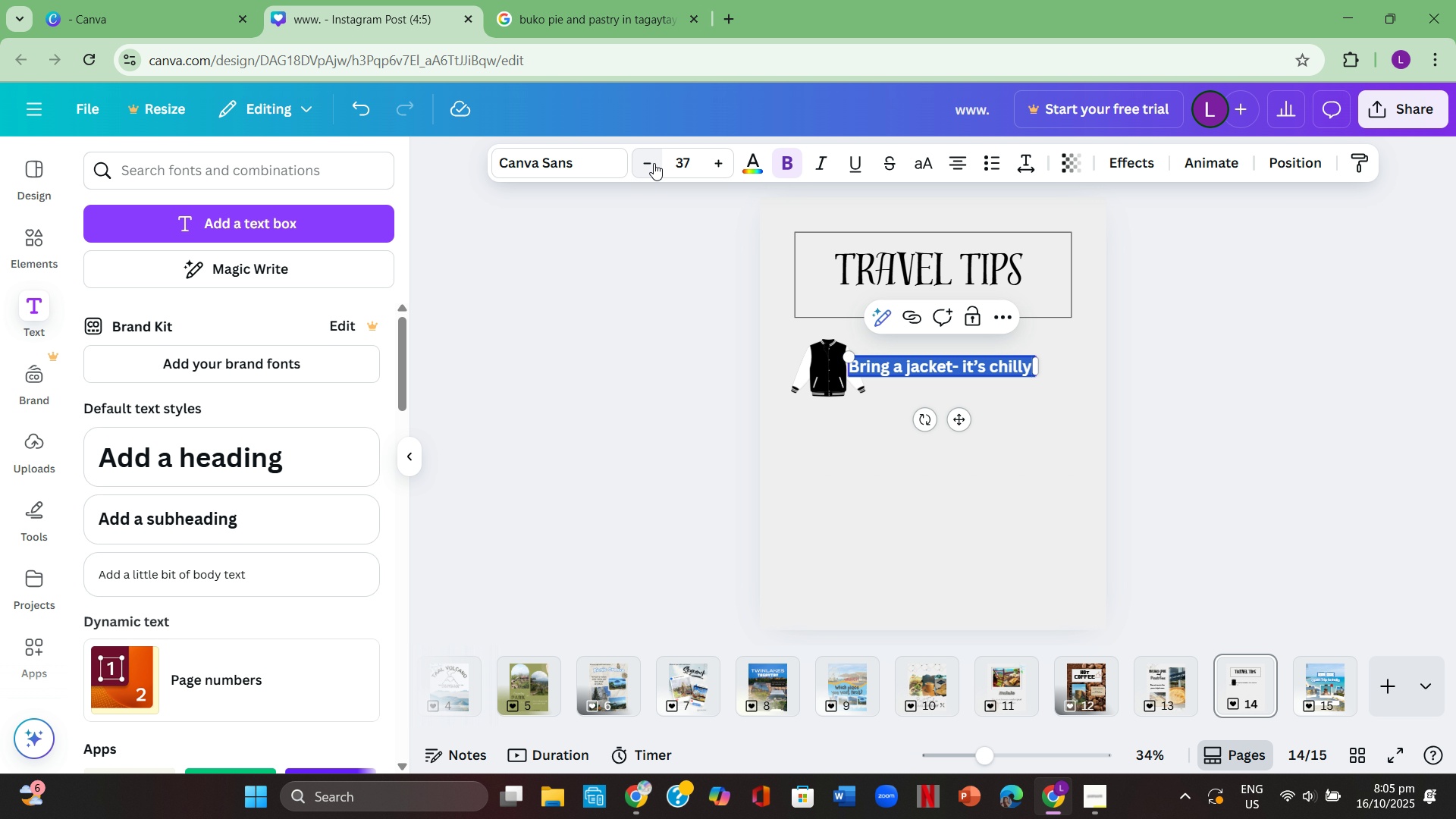 
triple_click([654, 163])
 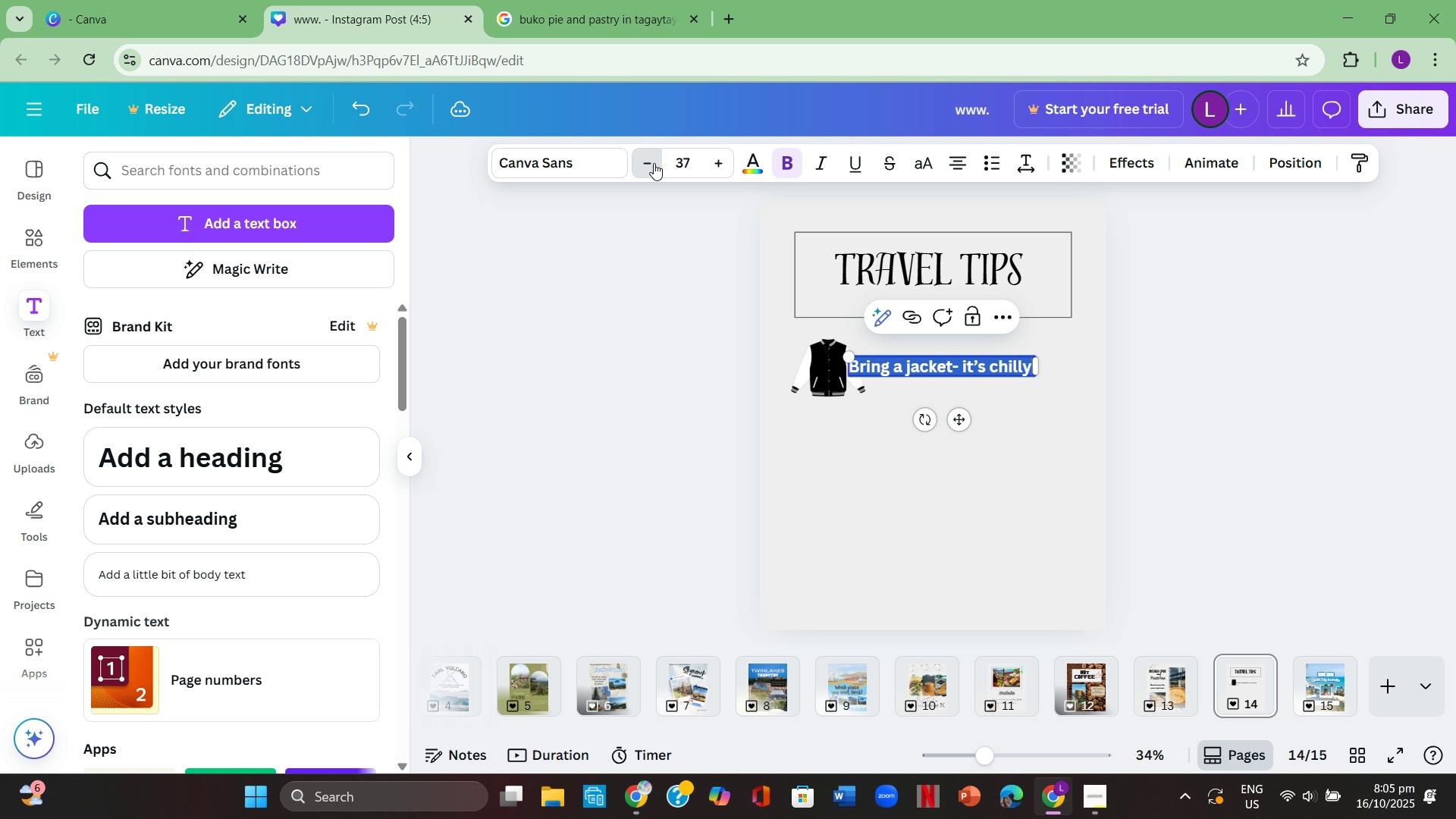 
triple_click([654, 163])
 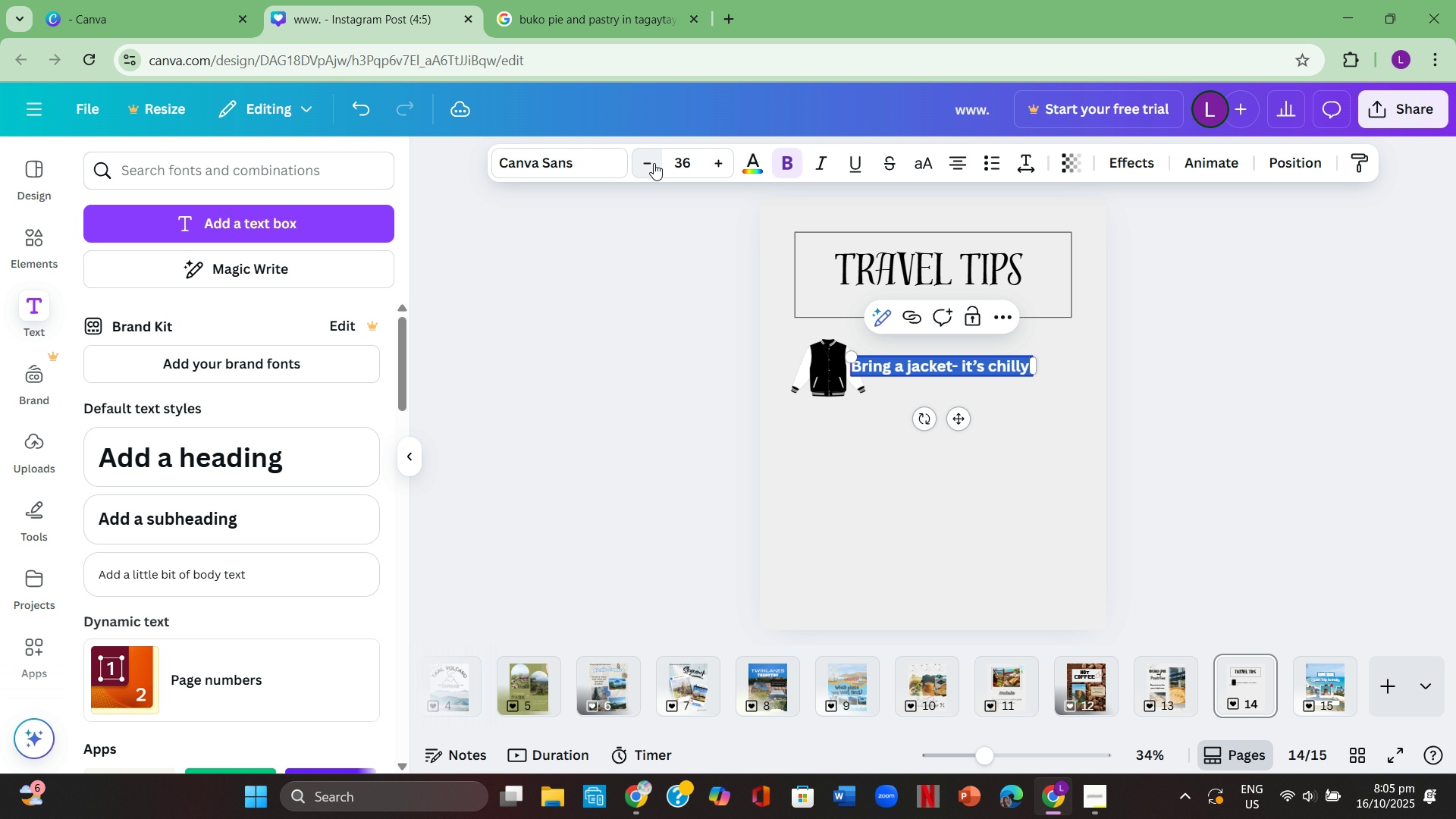 
triple_click([654, 163])
 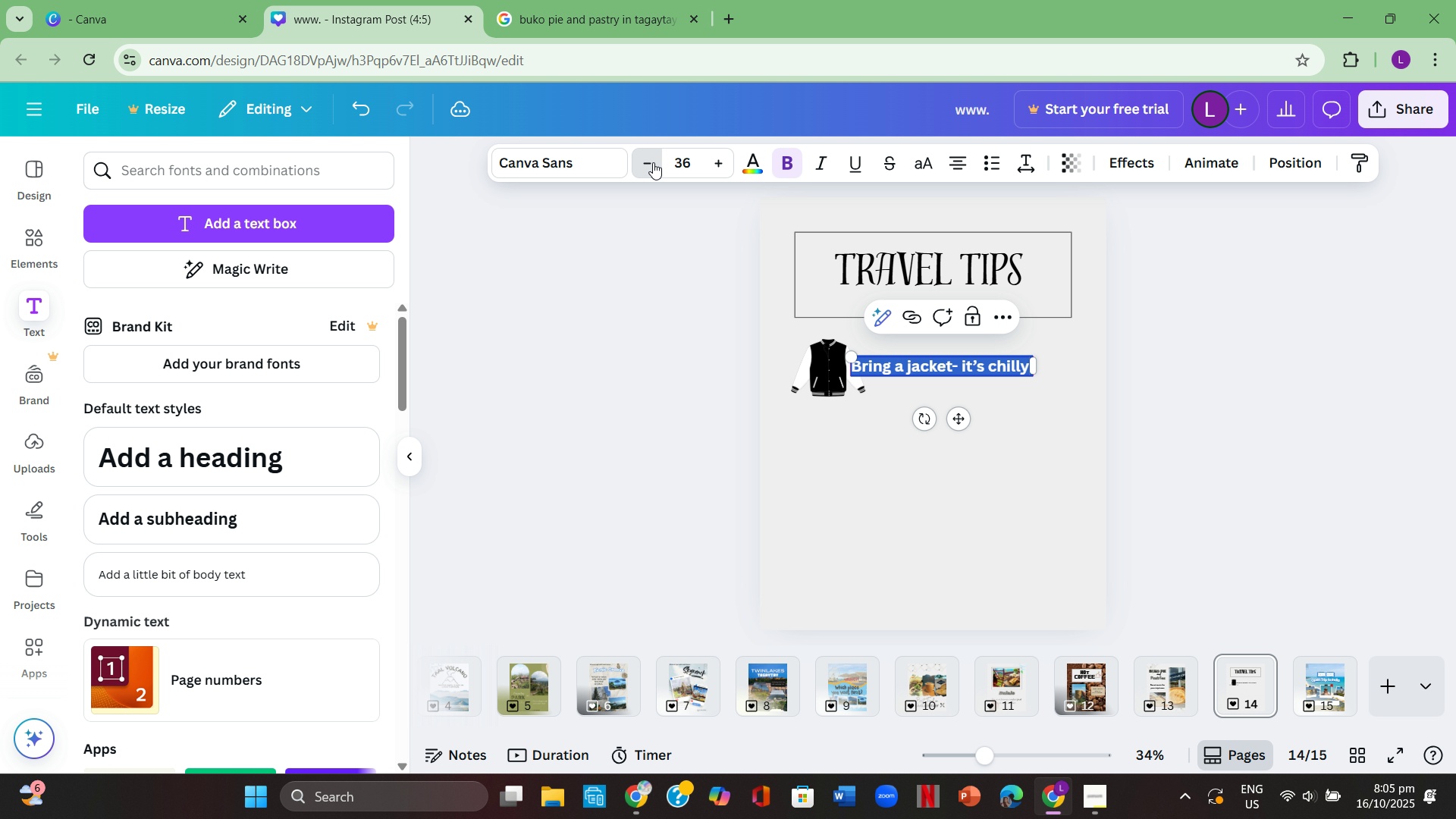 
triple_click([653, 162])
 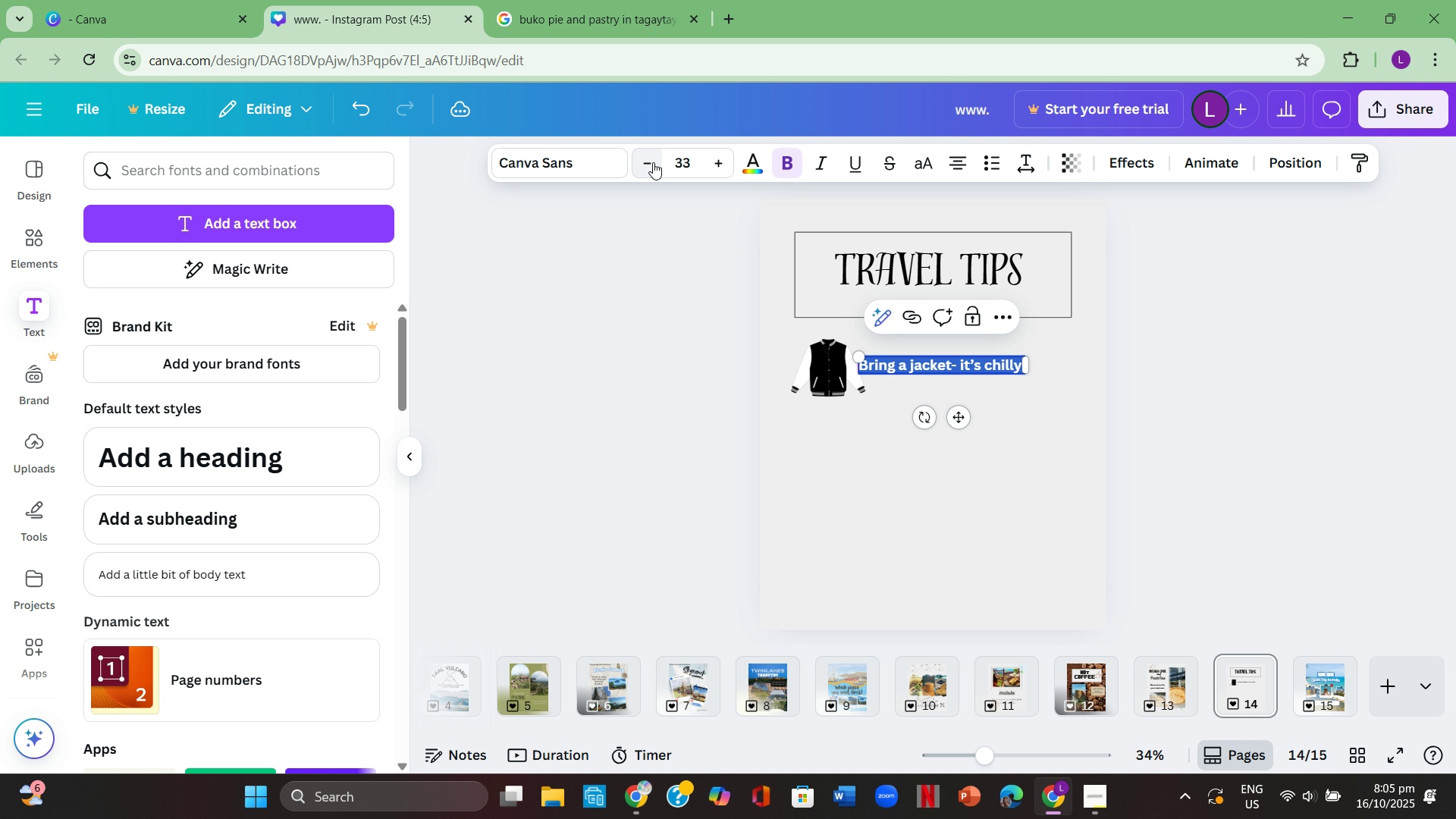 
triple_click([653, 162])
 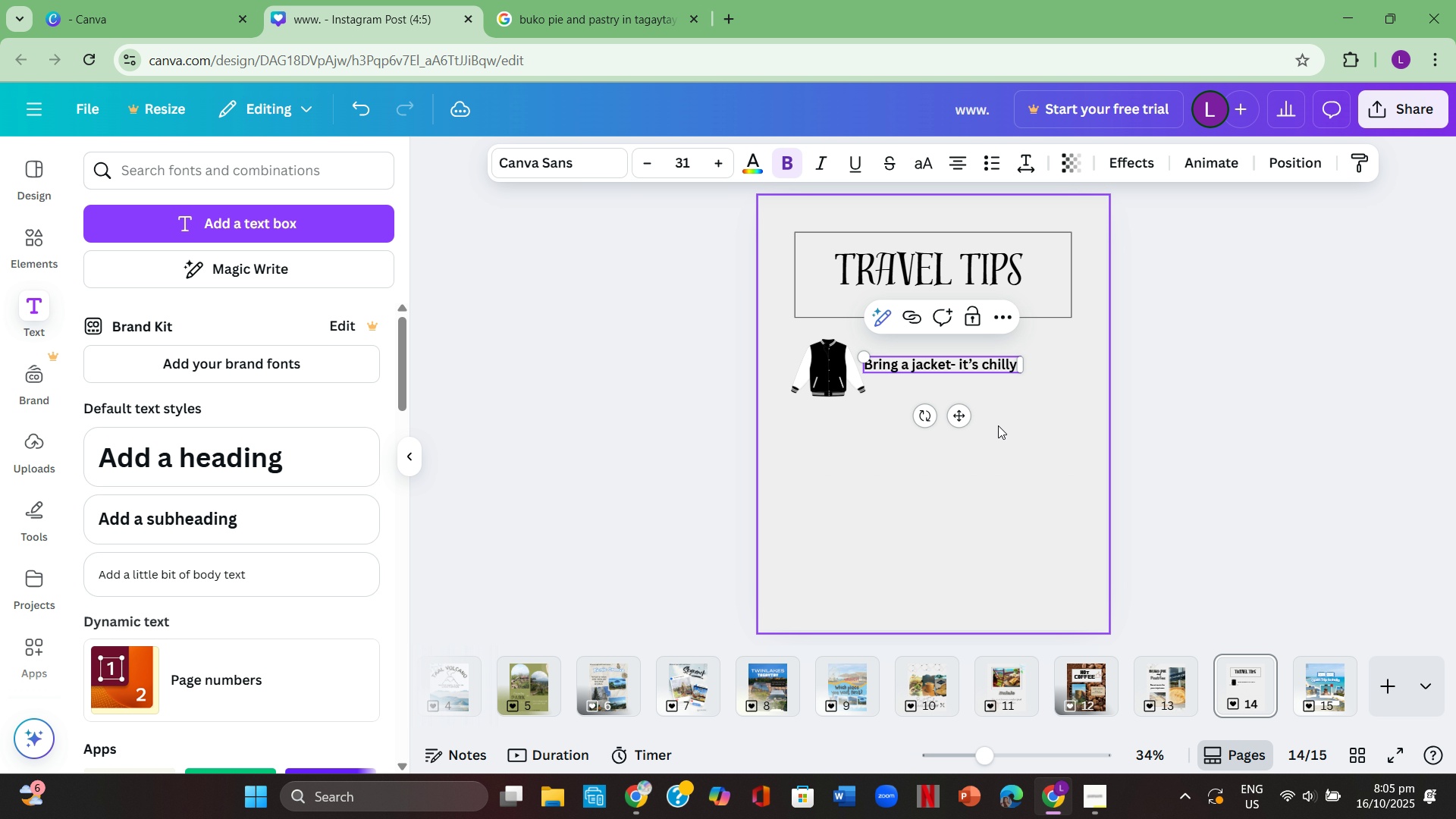 
double_click([1006, 425])
 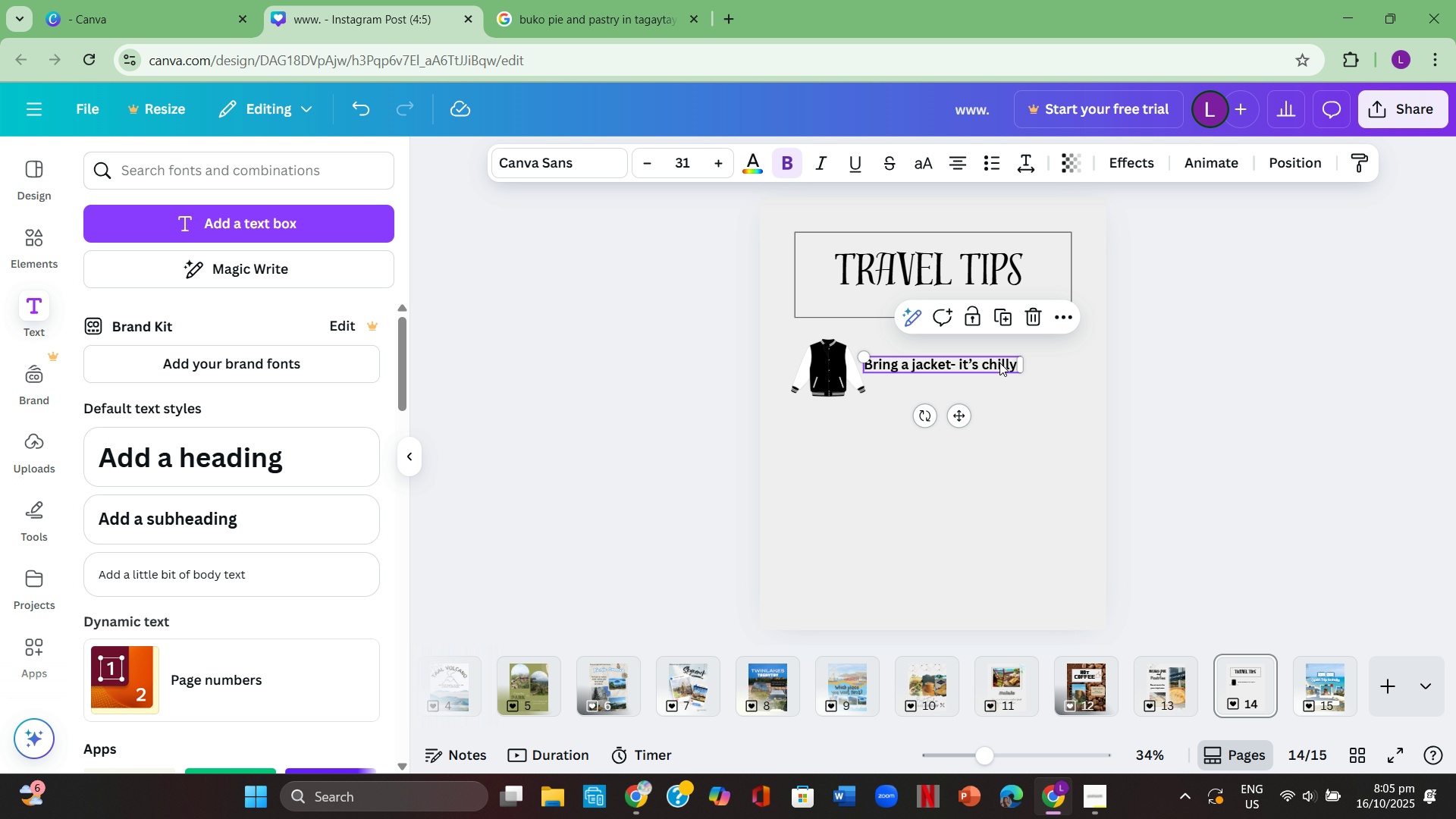 
double_click([999, 362])
 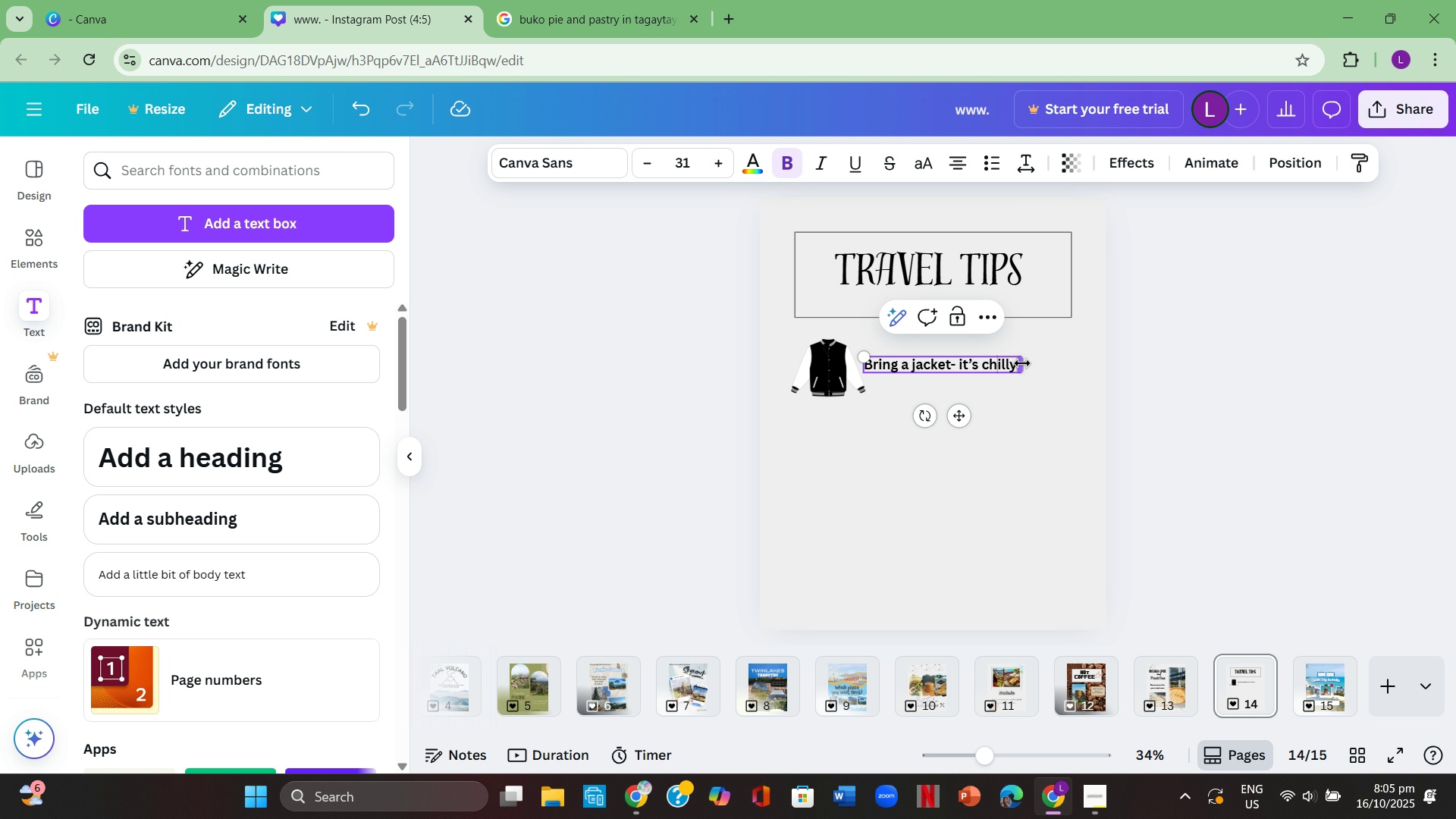 
triple_click([1022, 363])
 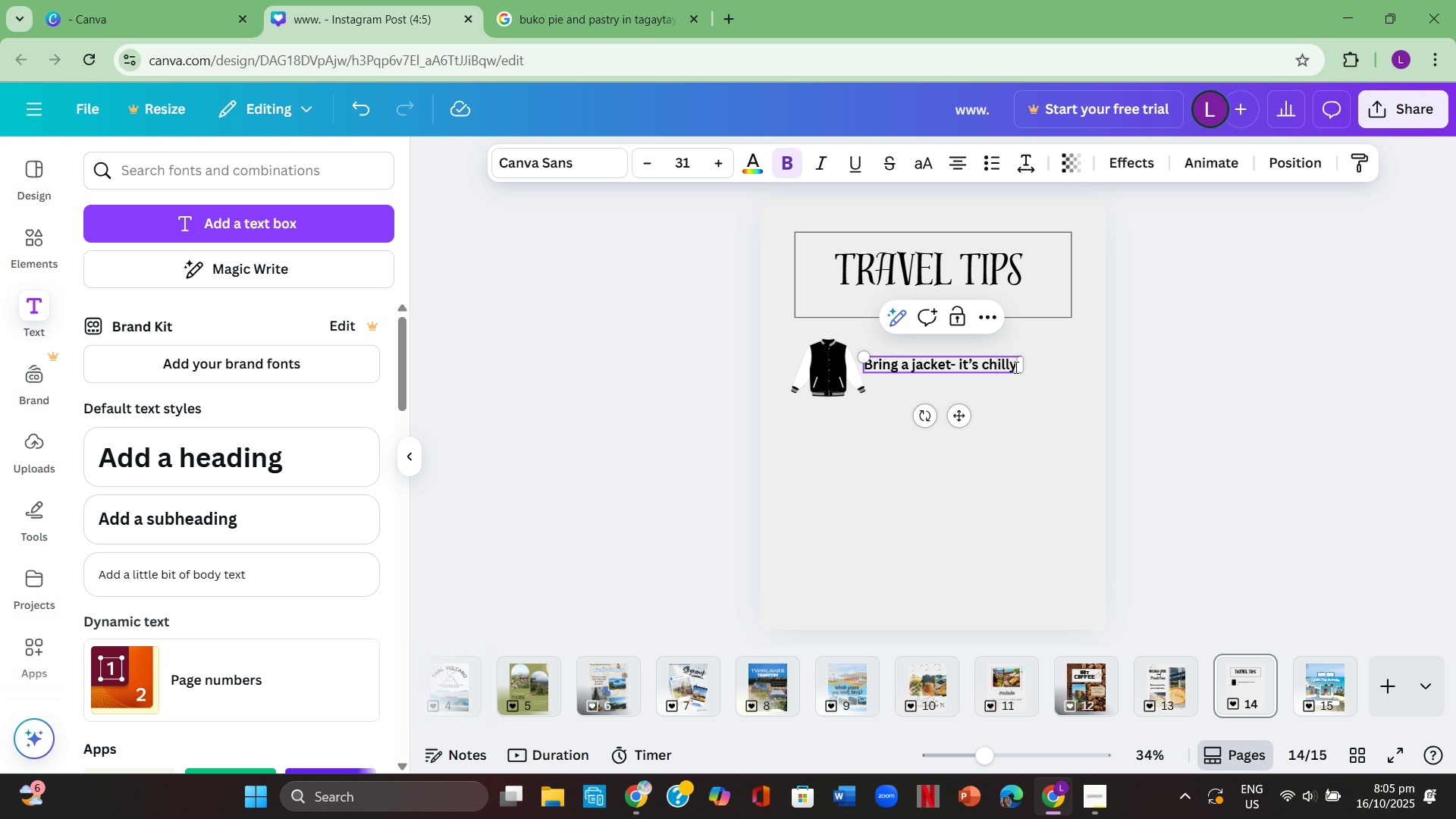 
left_click([1015, 367])
 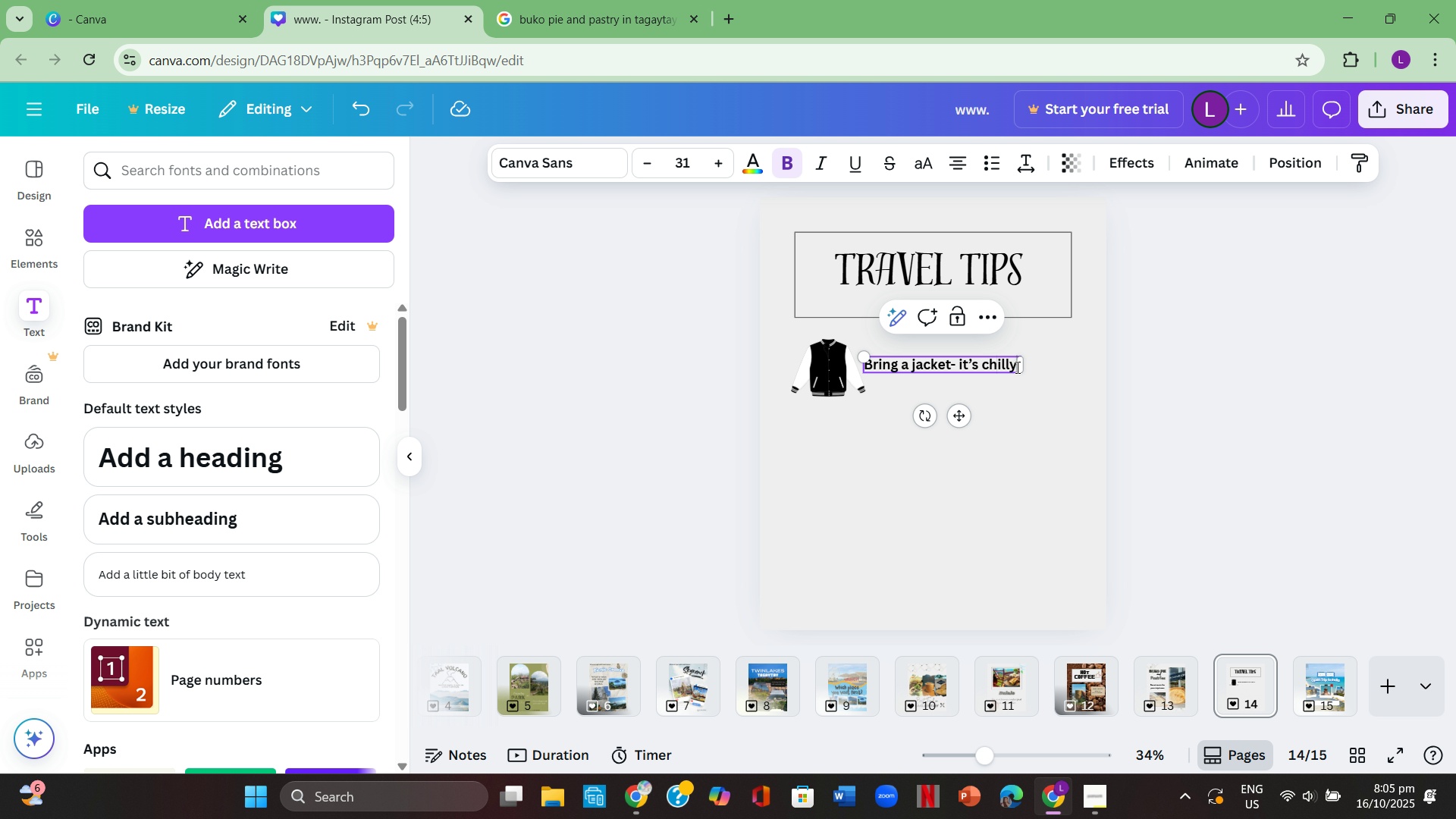 
hold_key(key=Space, duration=0.3)
 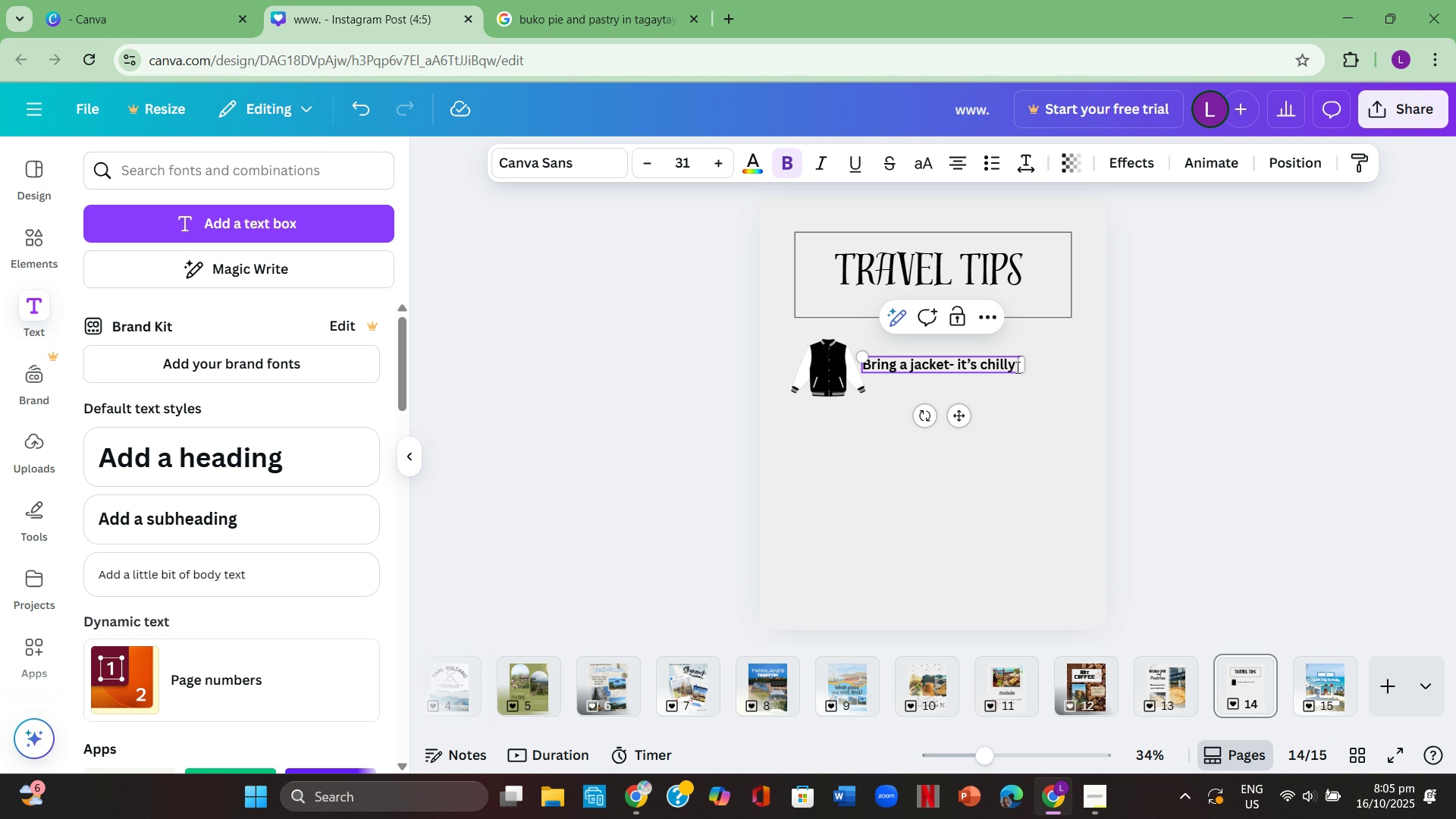 
key(Backspace)
type(.)
key(Backspace)
type(, espeially )
 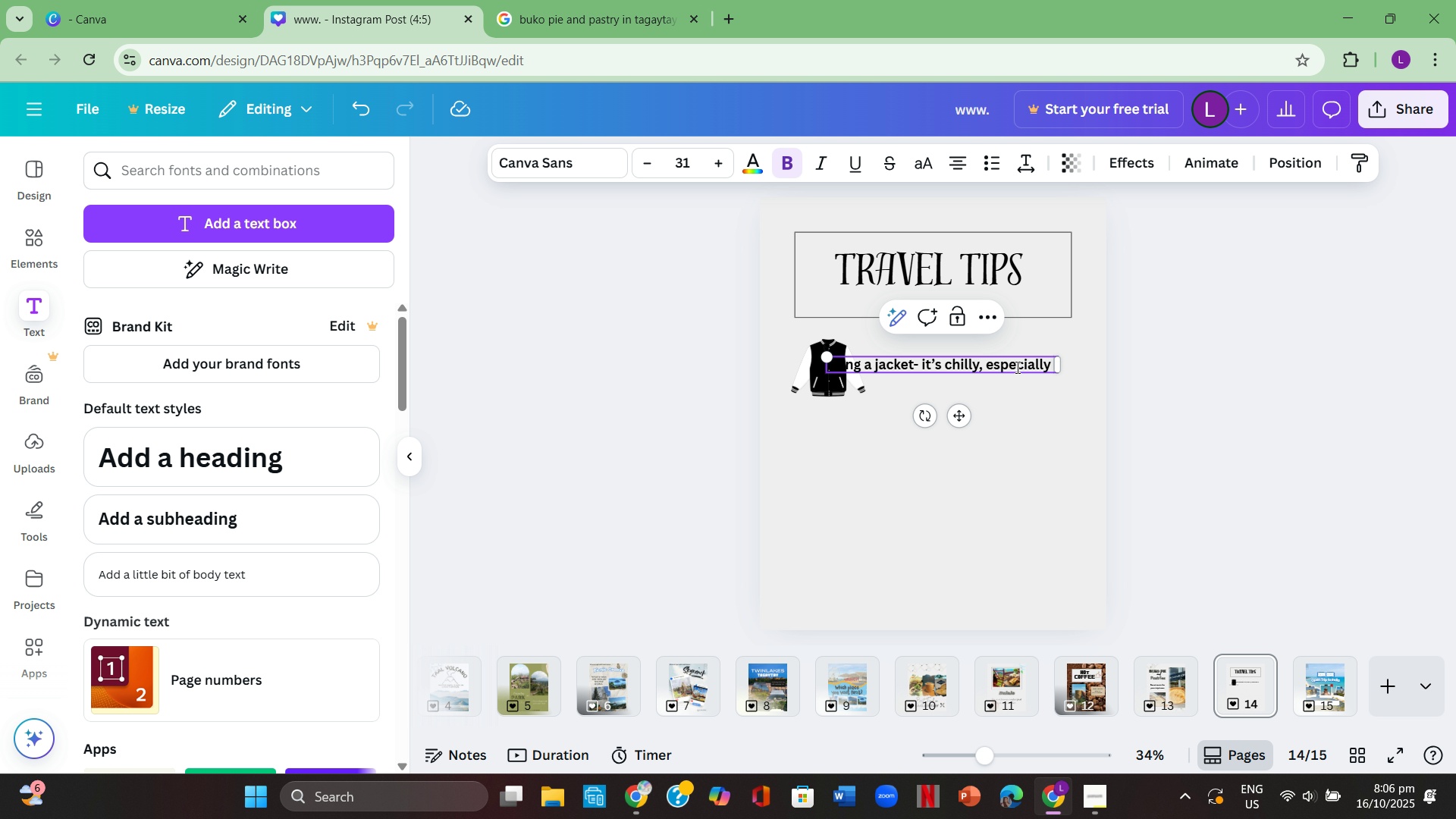 
hold_key(key=C, duration=0.31)
 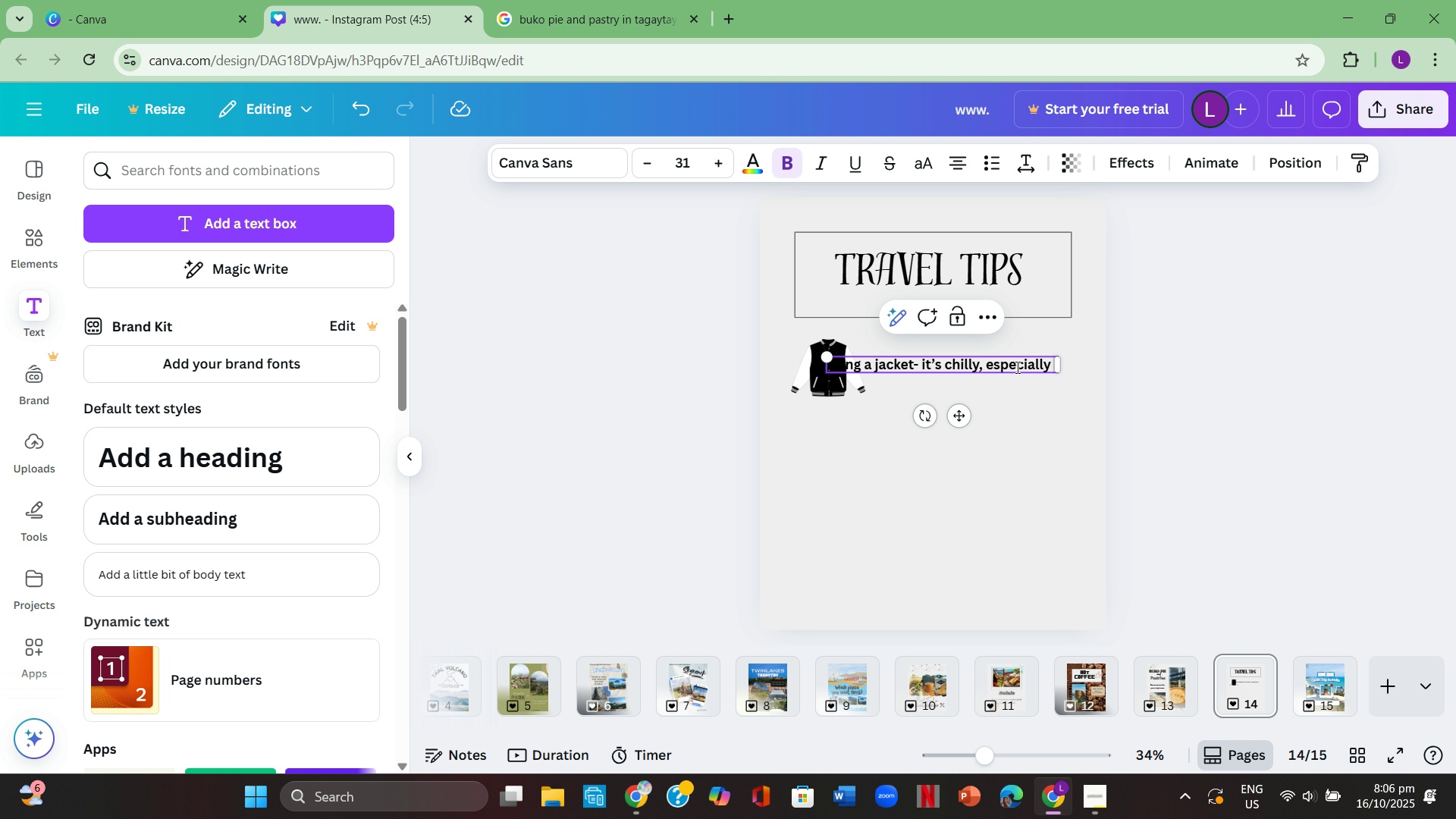 
type(at night. )
 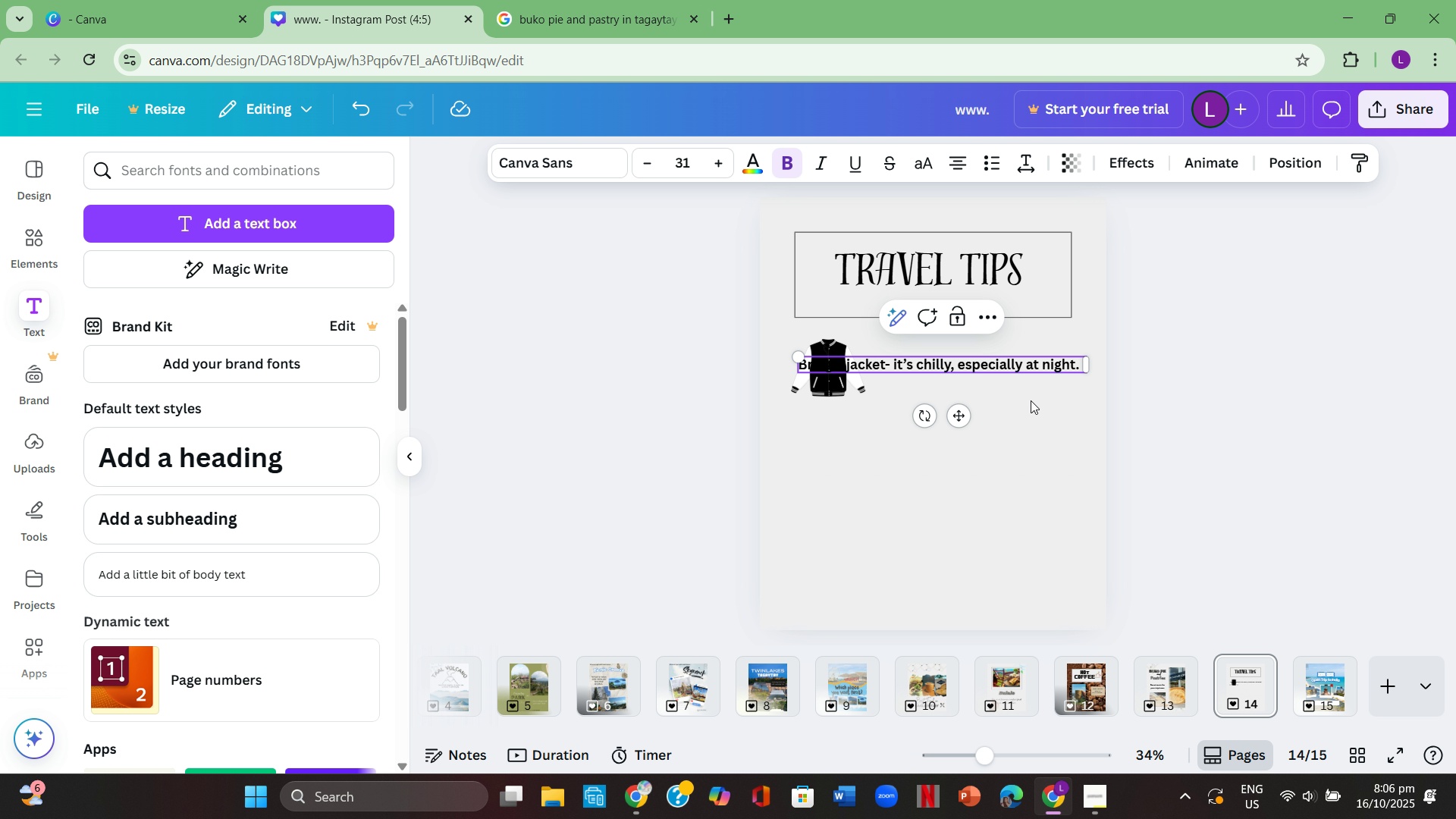 
left_click([1089, 435])
 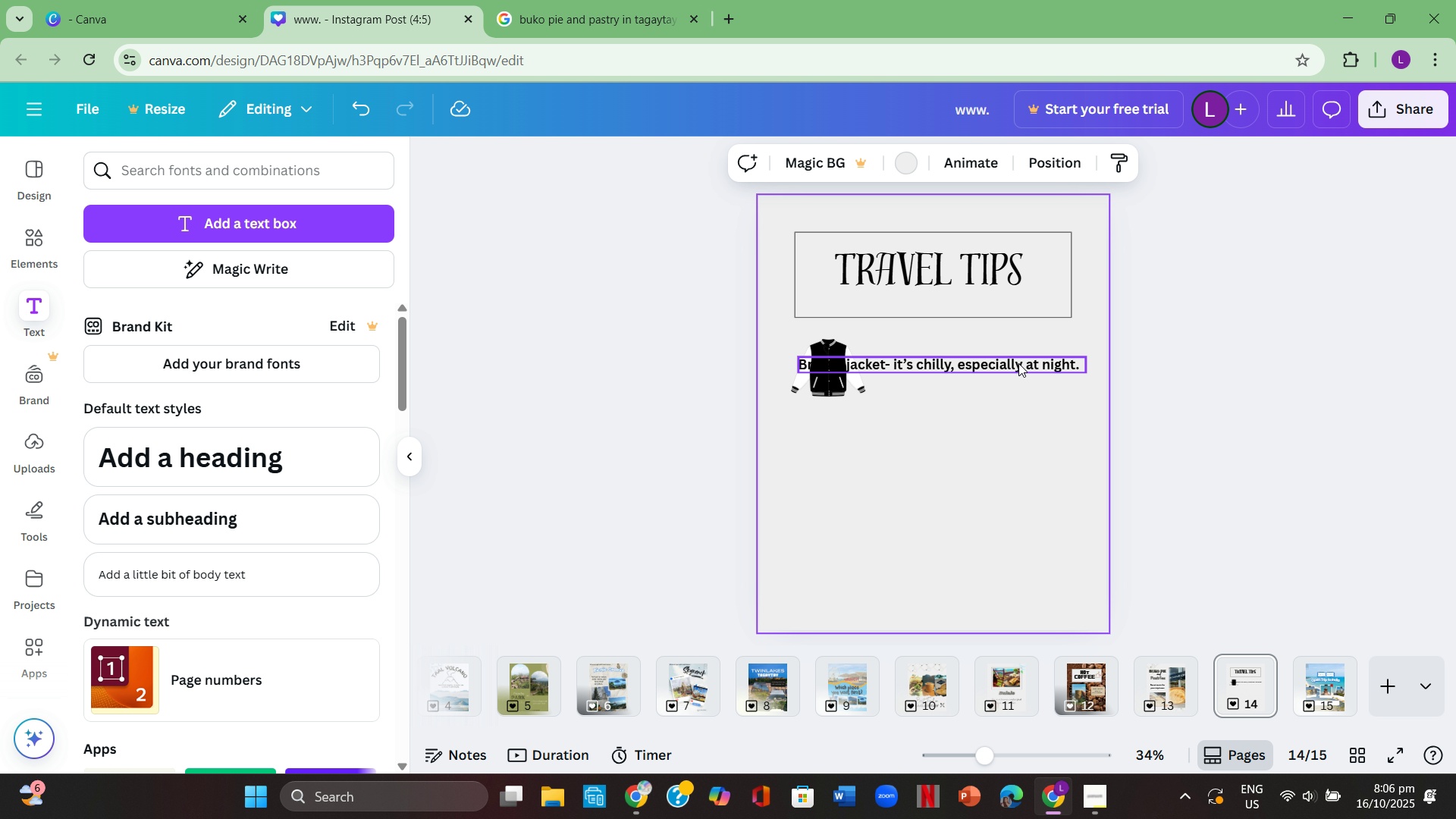 
left_click([1020, 367])
 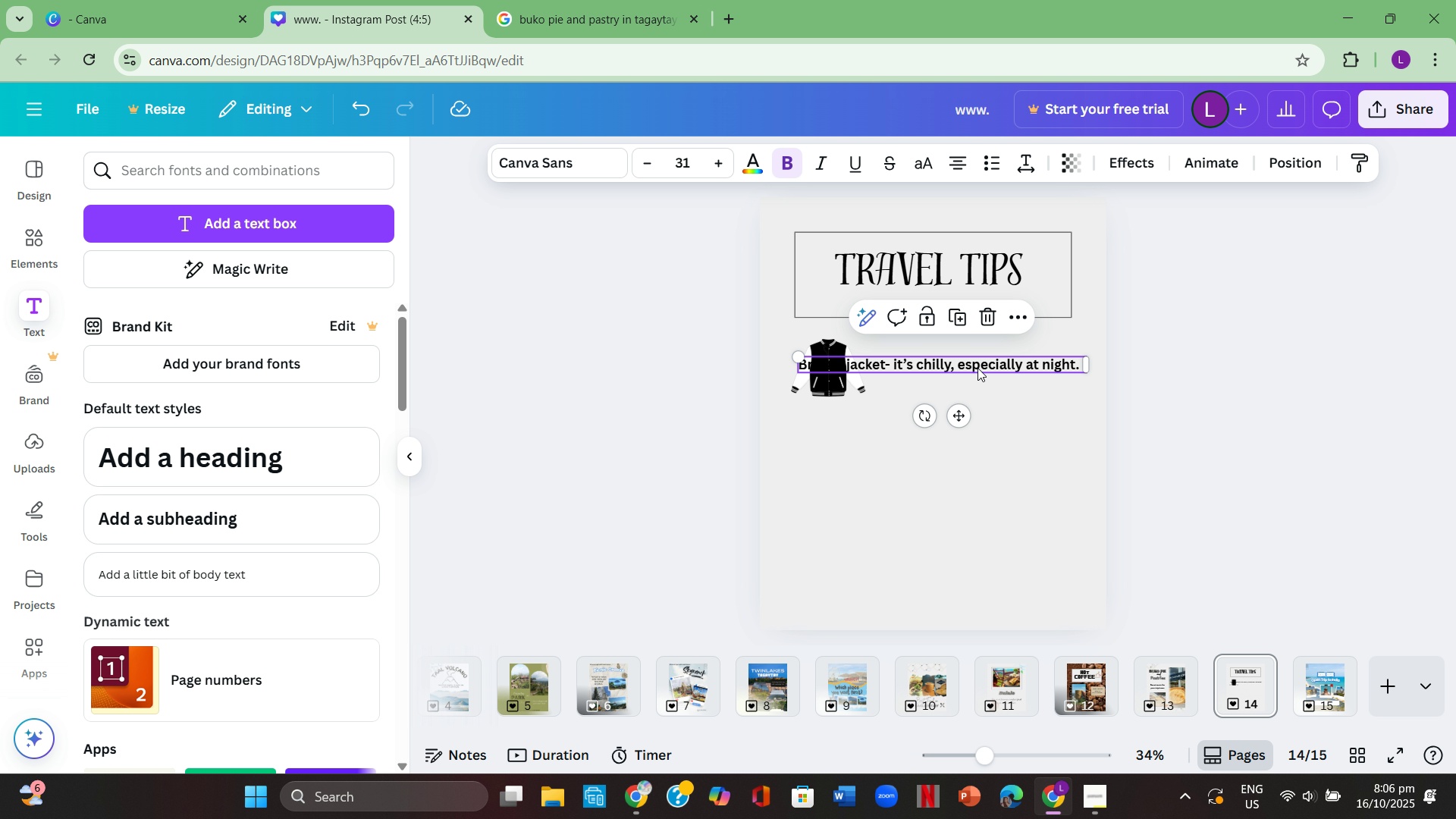 
left_click([977, 362])
 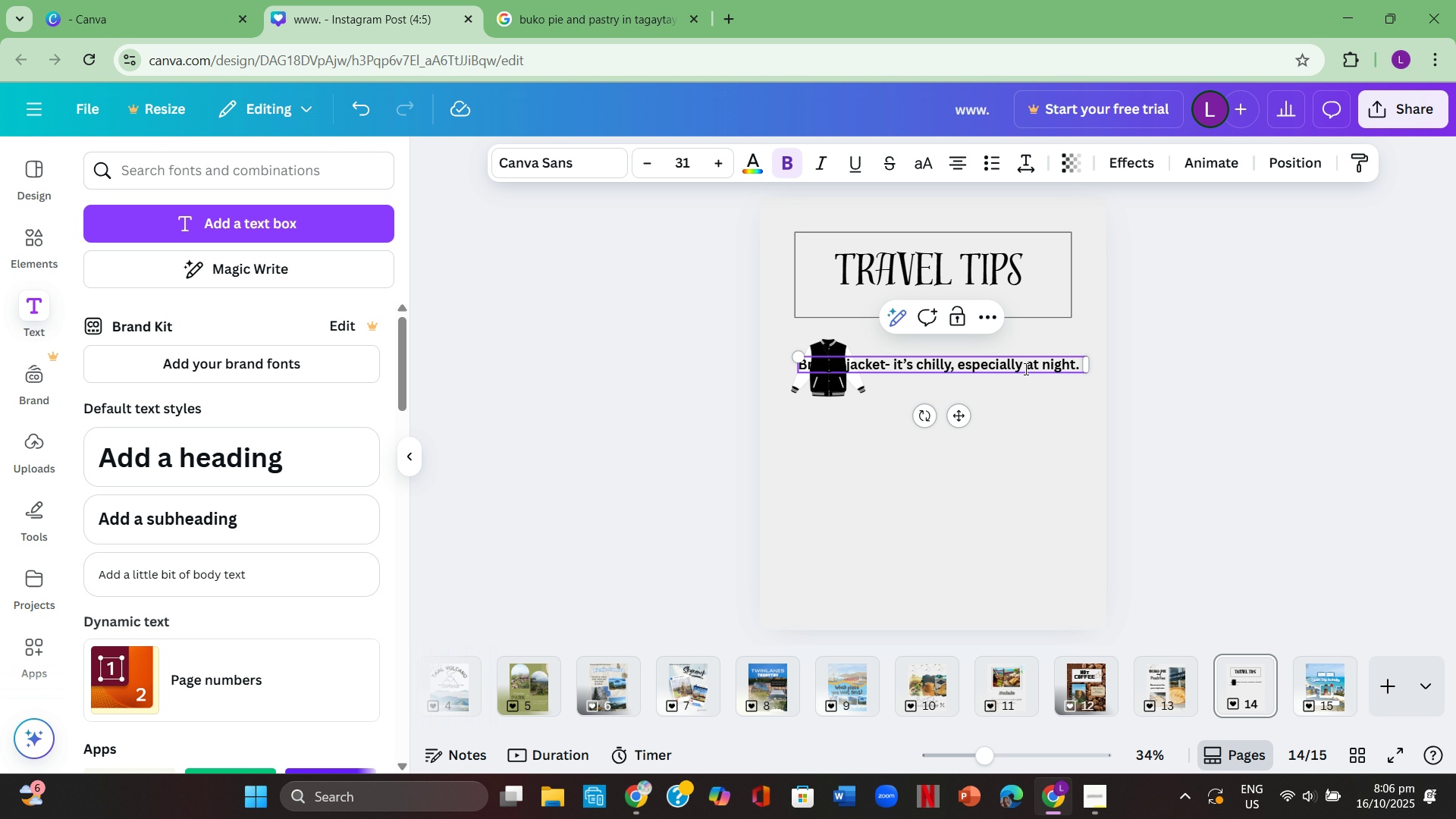 
left_click([1026, 369])
 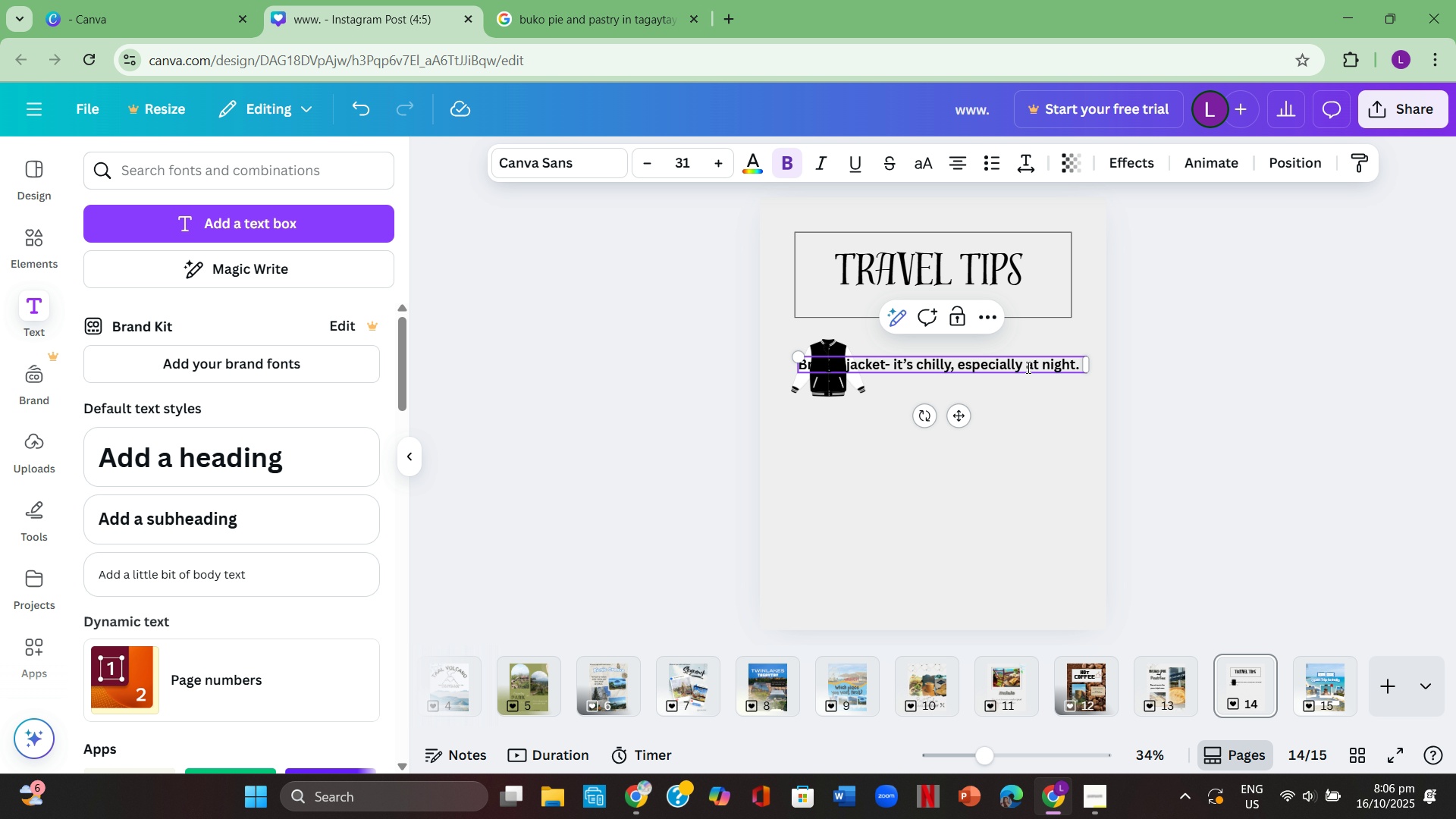 
key(Enter)
 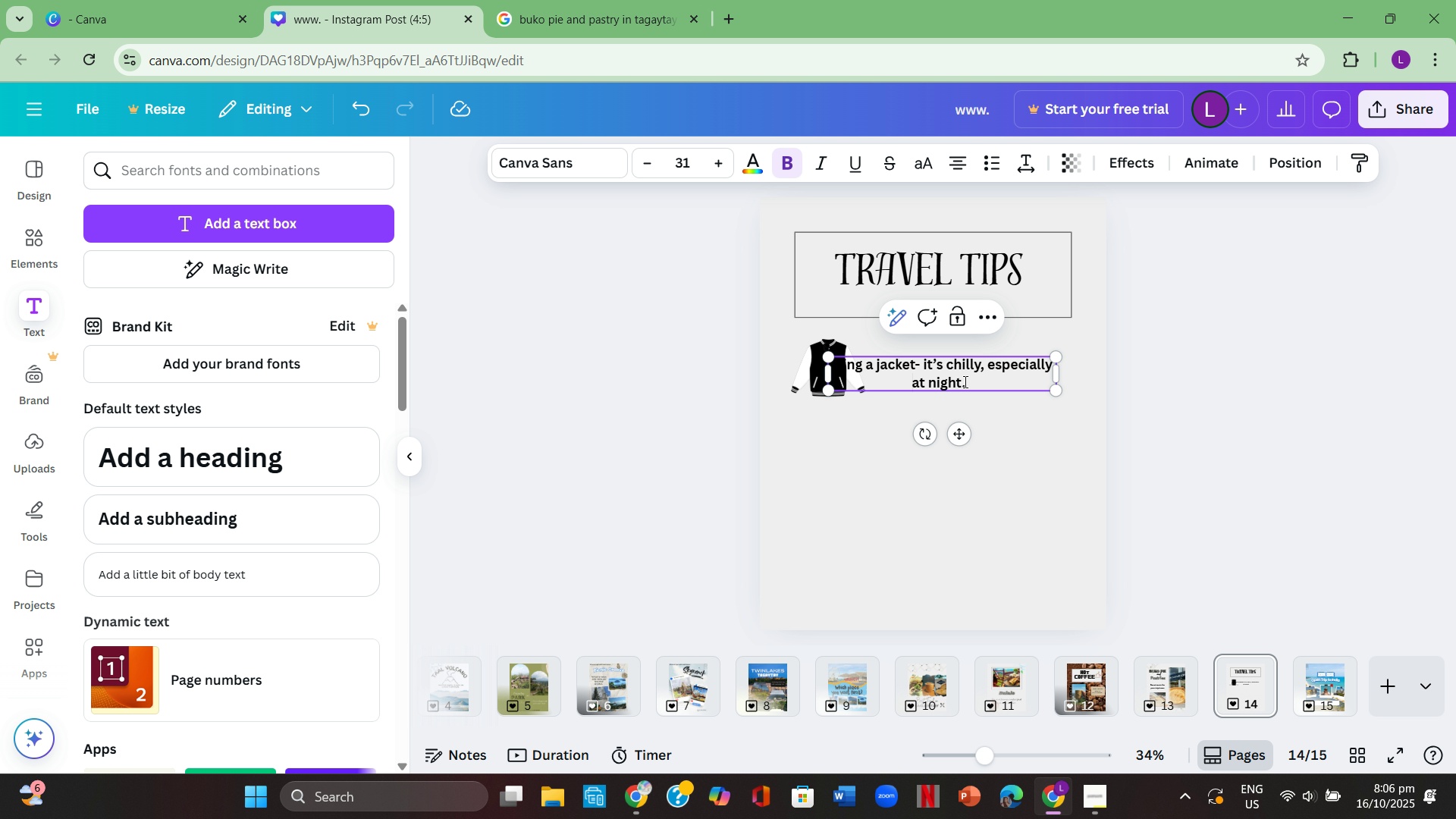 
left_click([1144, 419])
 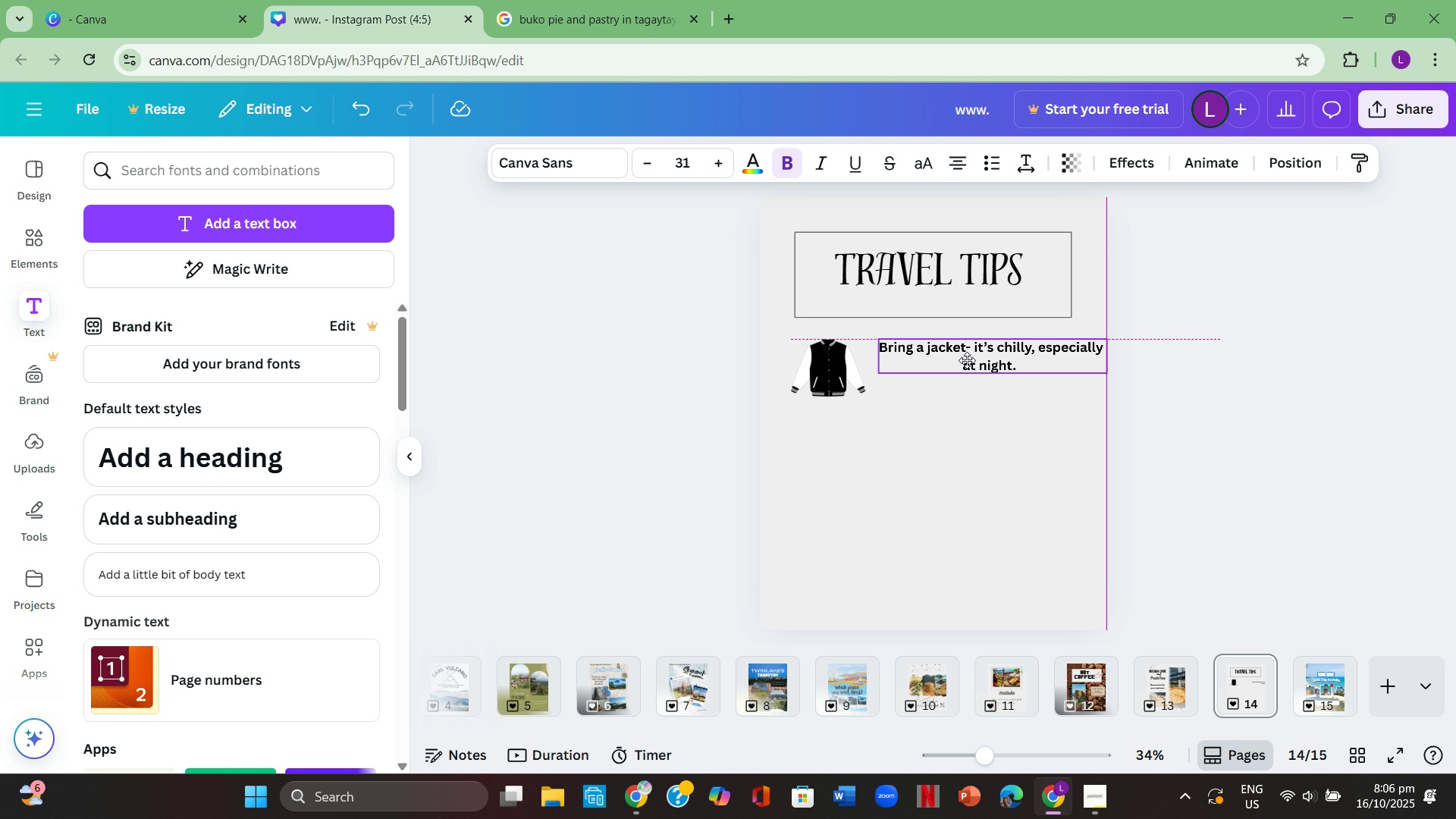 
left_click([1268, 394])
 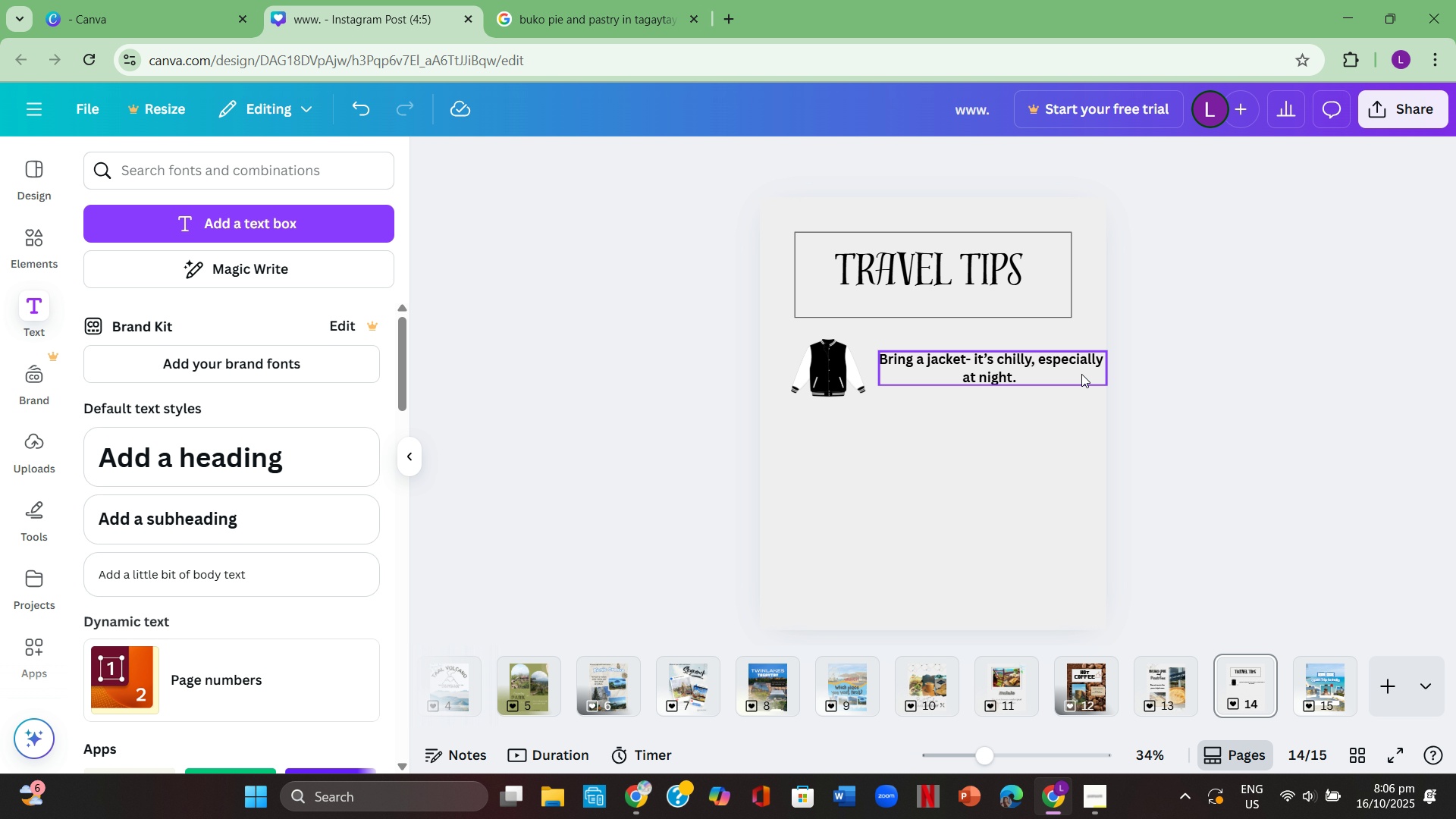 
left_click([1081, 373])
 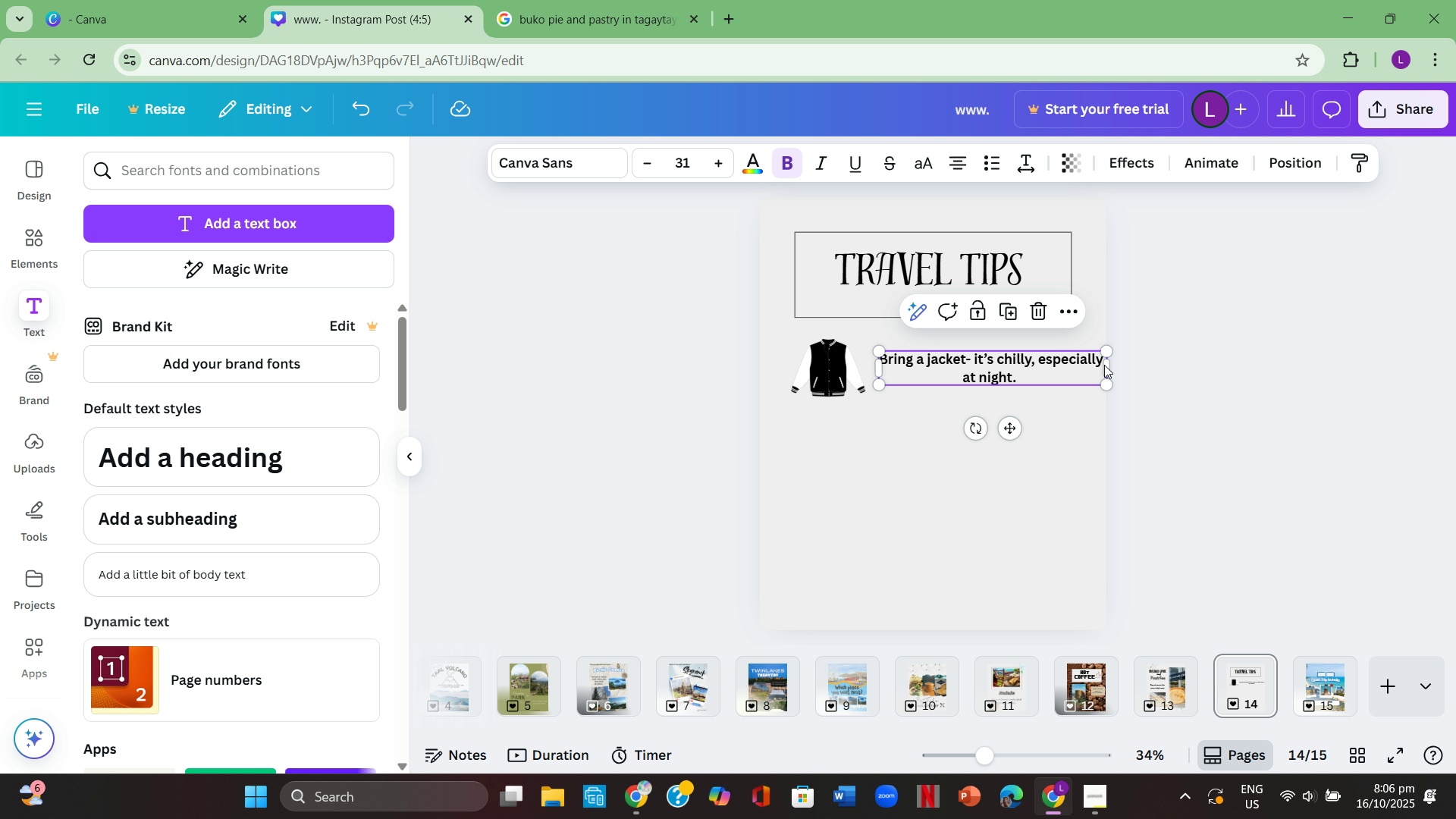 
mouse_move([1088, 373])
 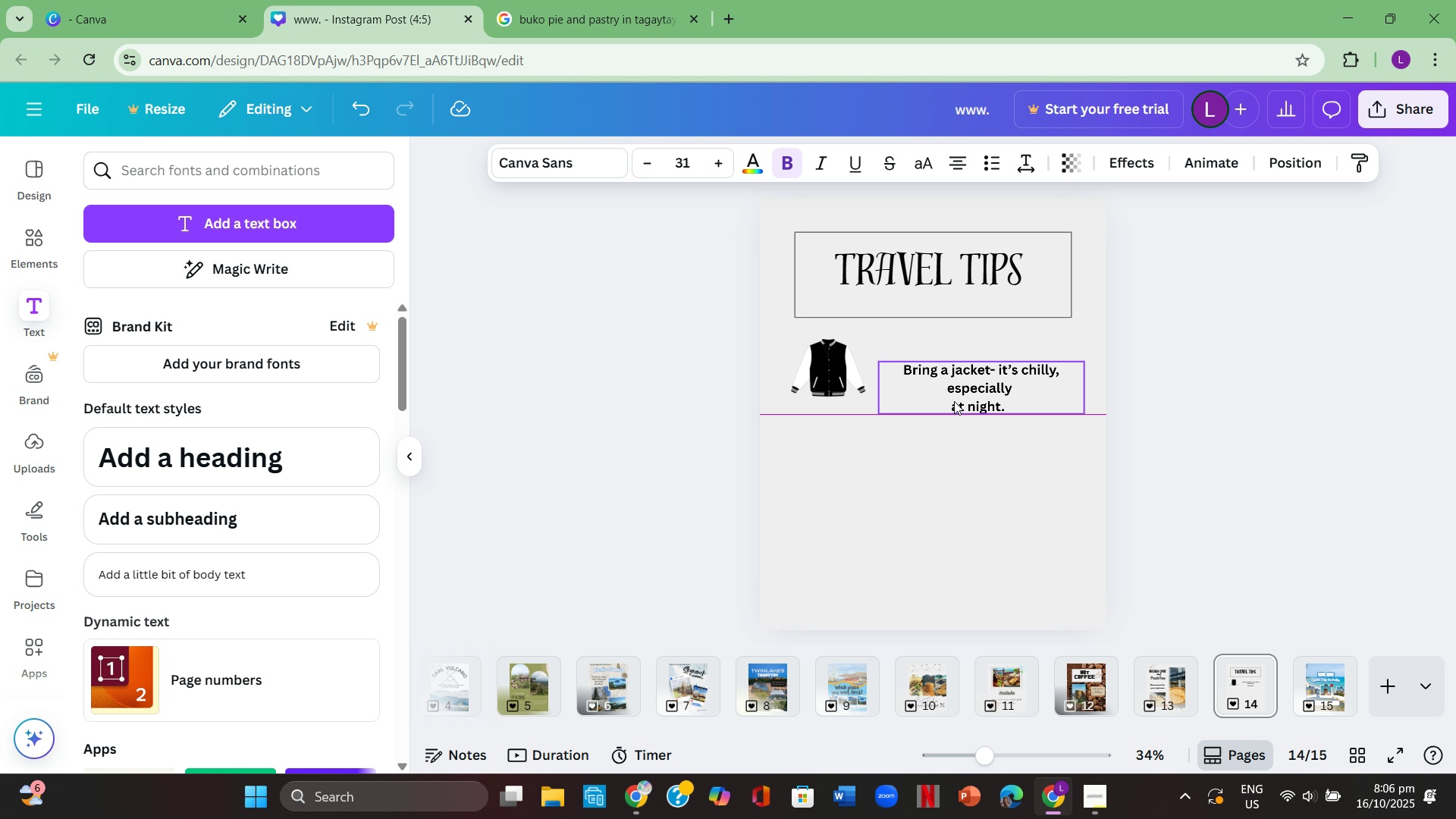 
left_click([949, 402])
 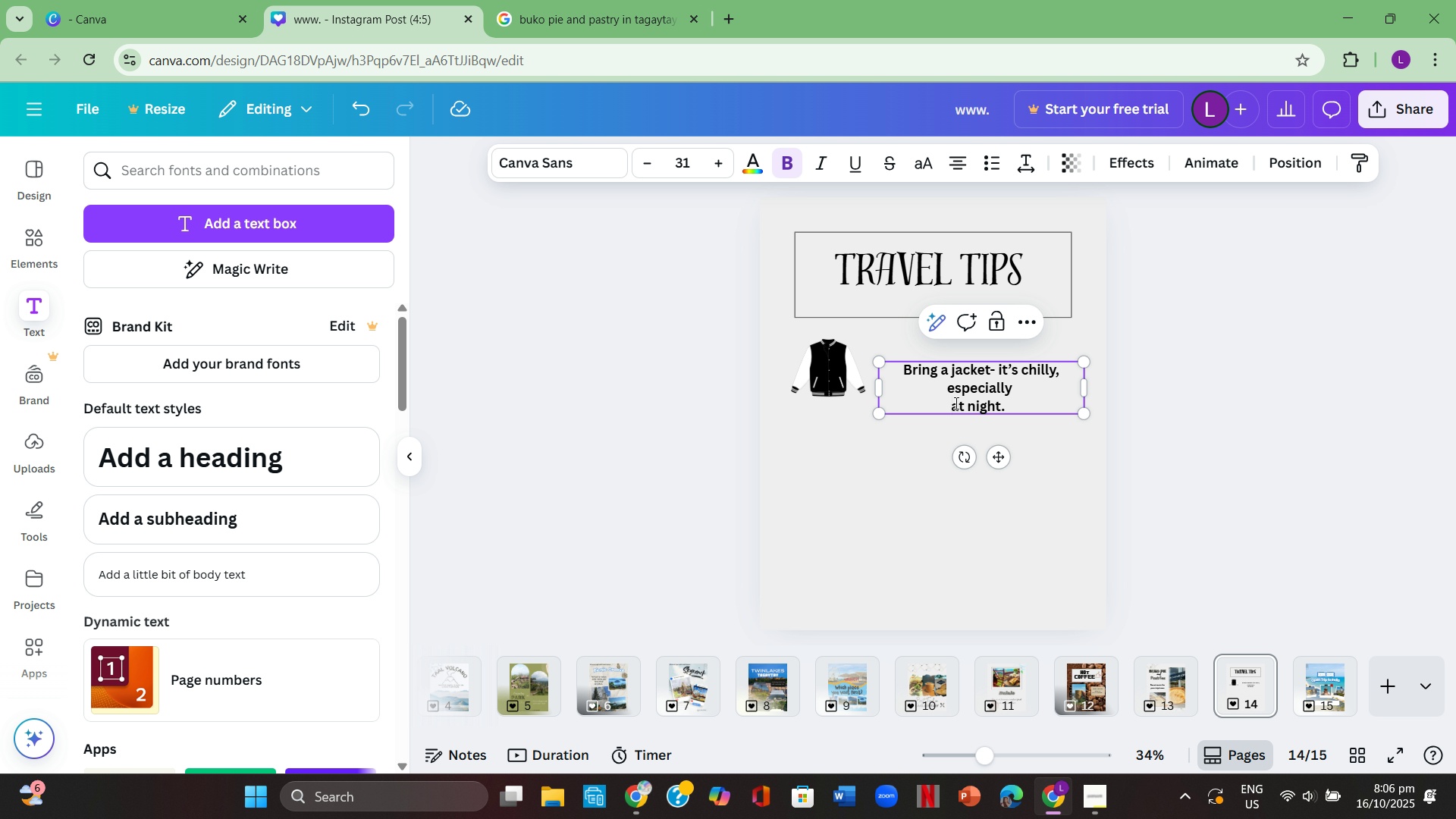 
key(Backspace)
 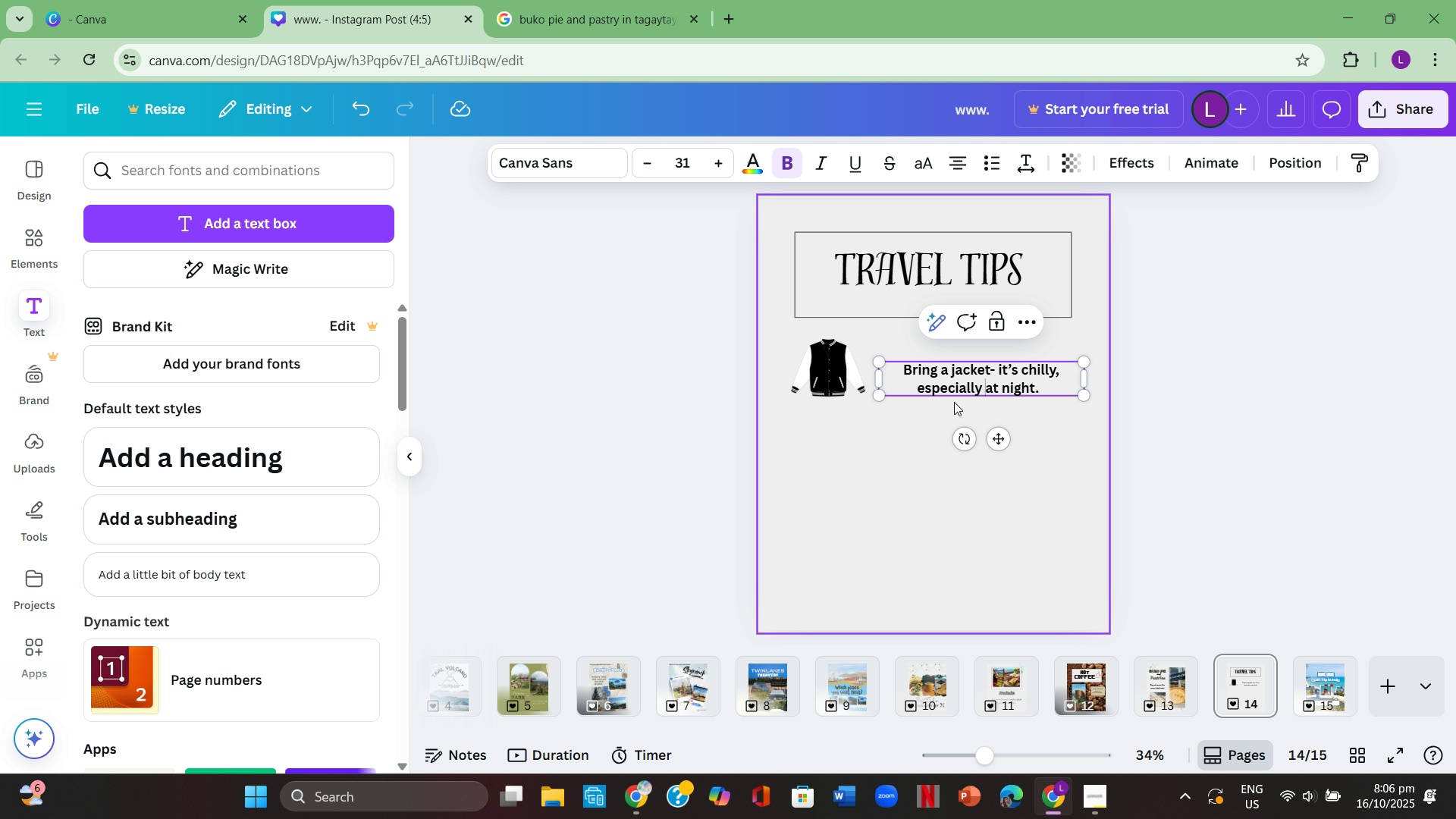 
left_click([1360, 456])
 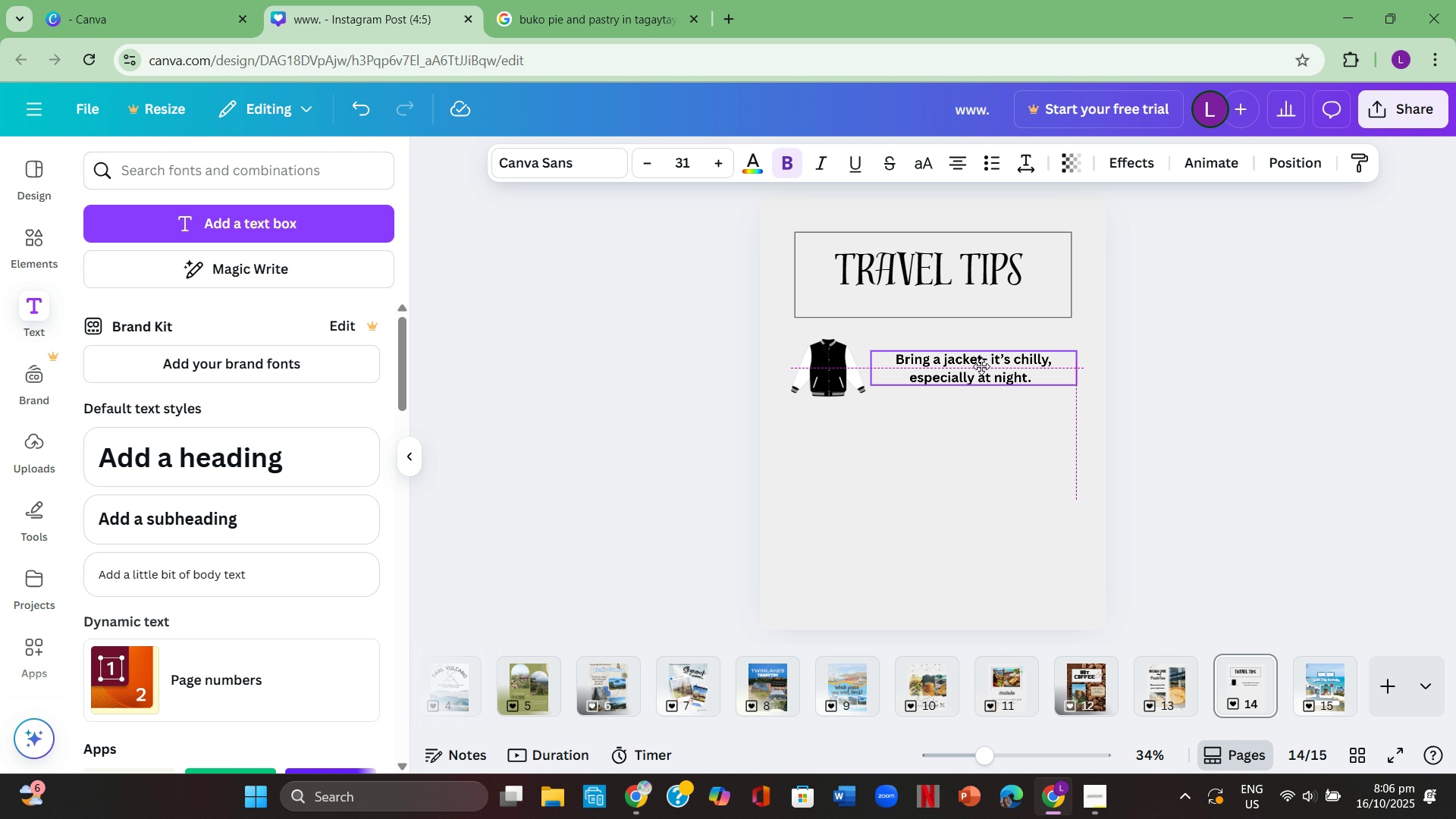 
left_click([1201, 369])
 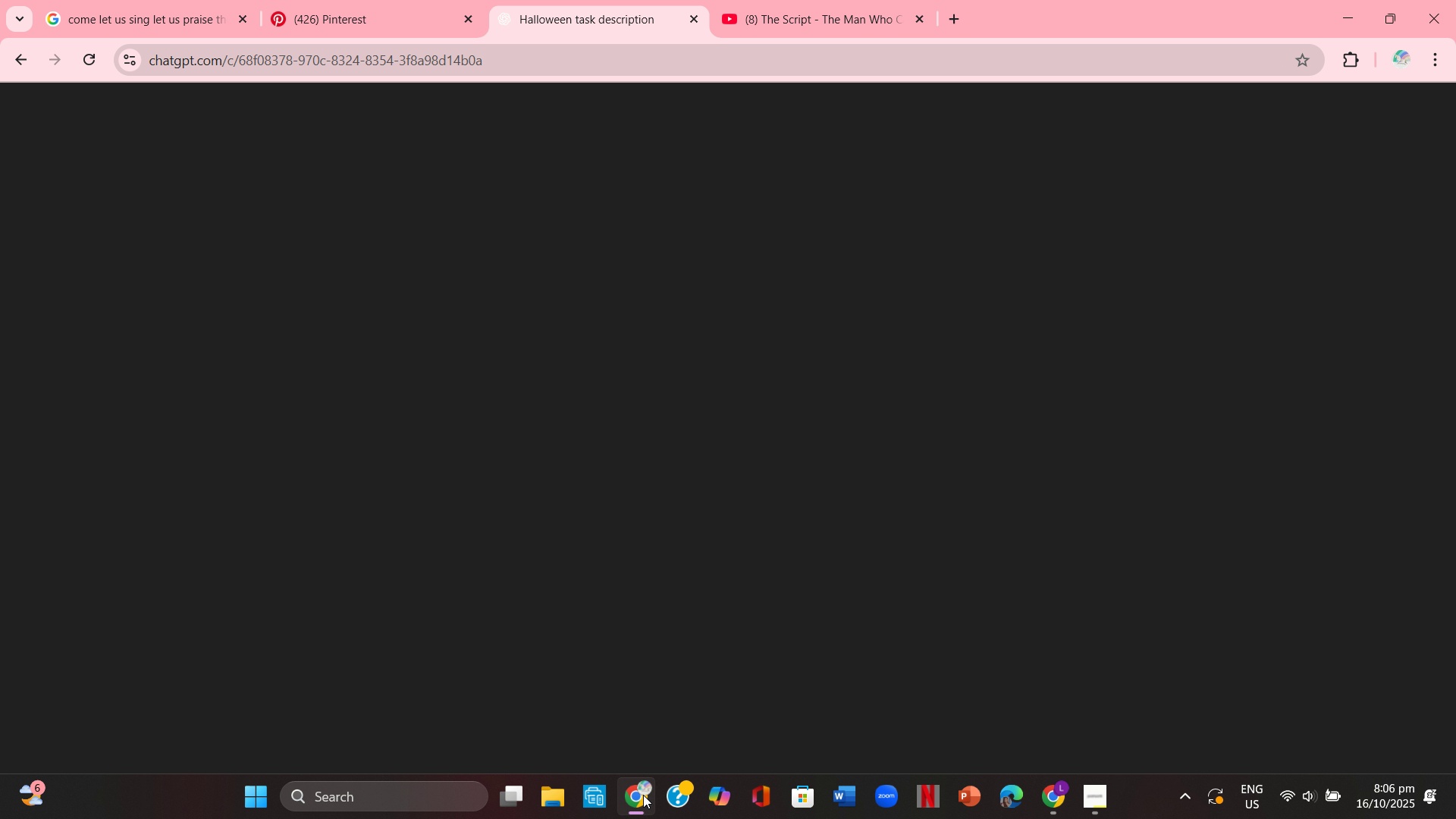 
wait(7.64)
 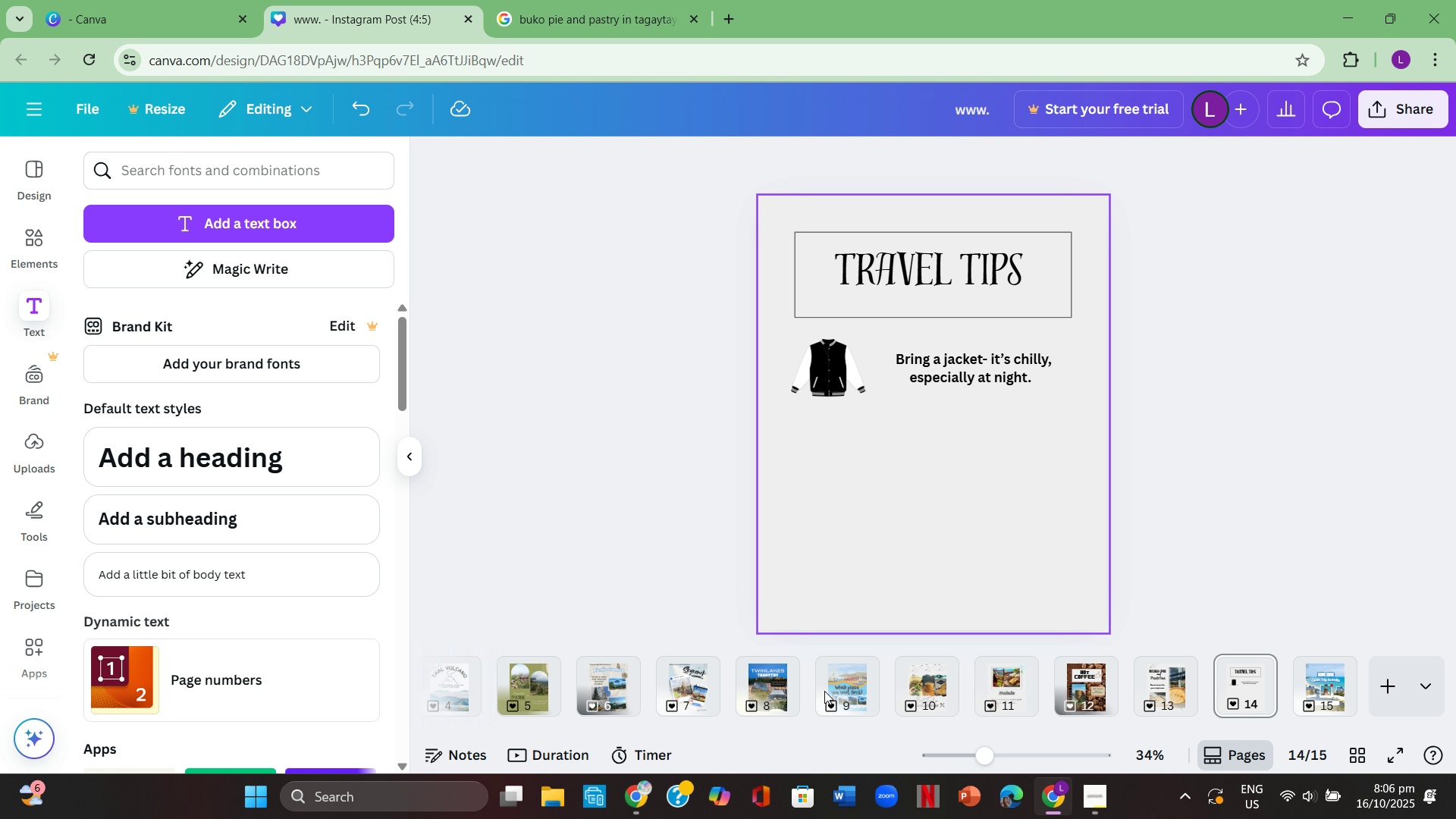 
scroll: coordinate [694, 366], scroll_direction: down, amount: 5.0
 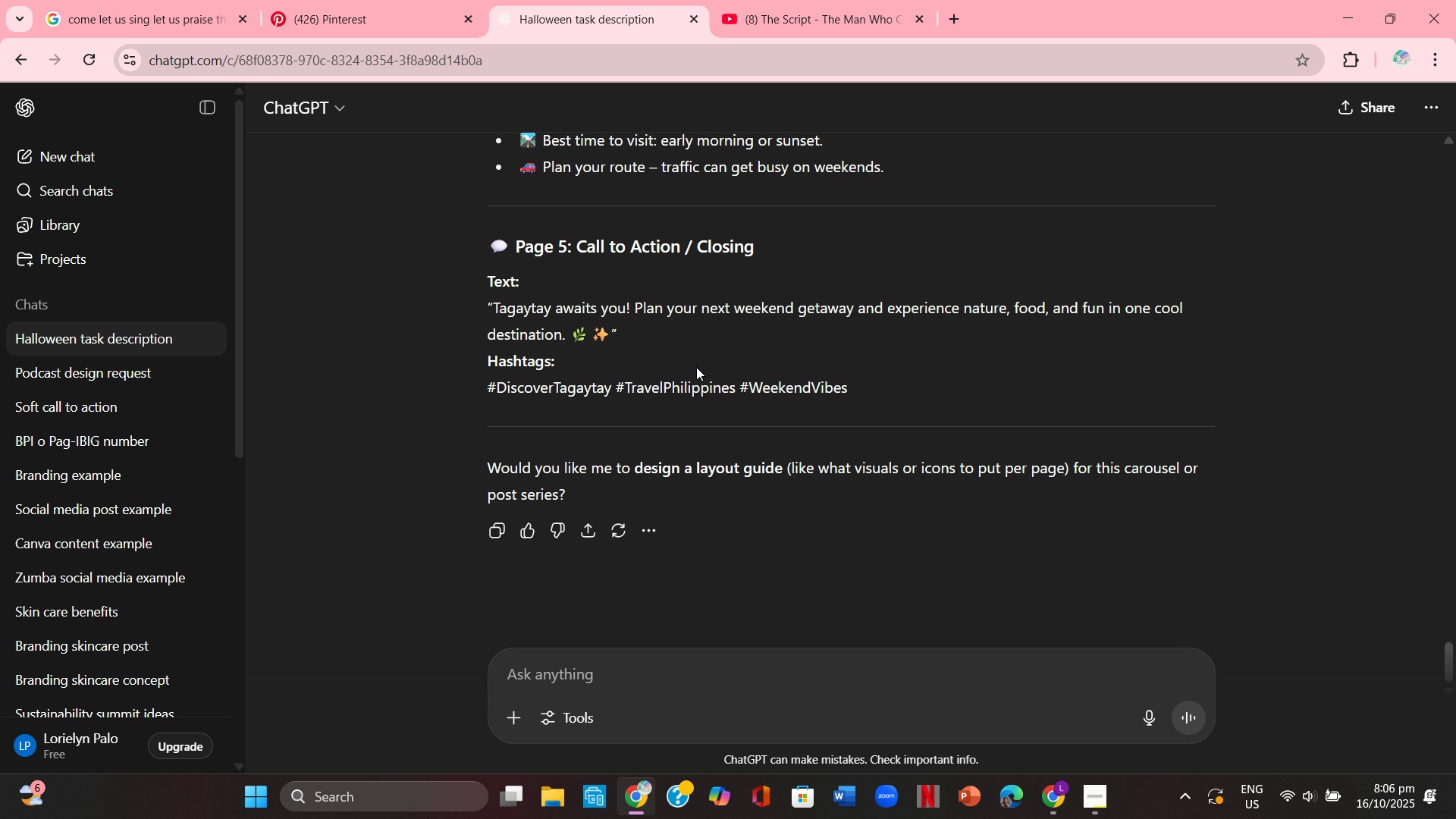 
scroll: coordinate [698, 367], scroll_direction: up, amount: 3.0
 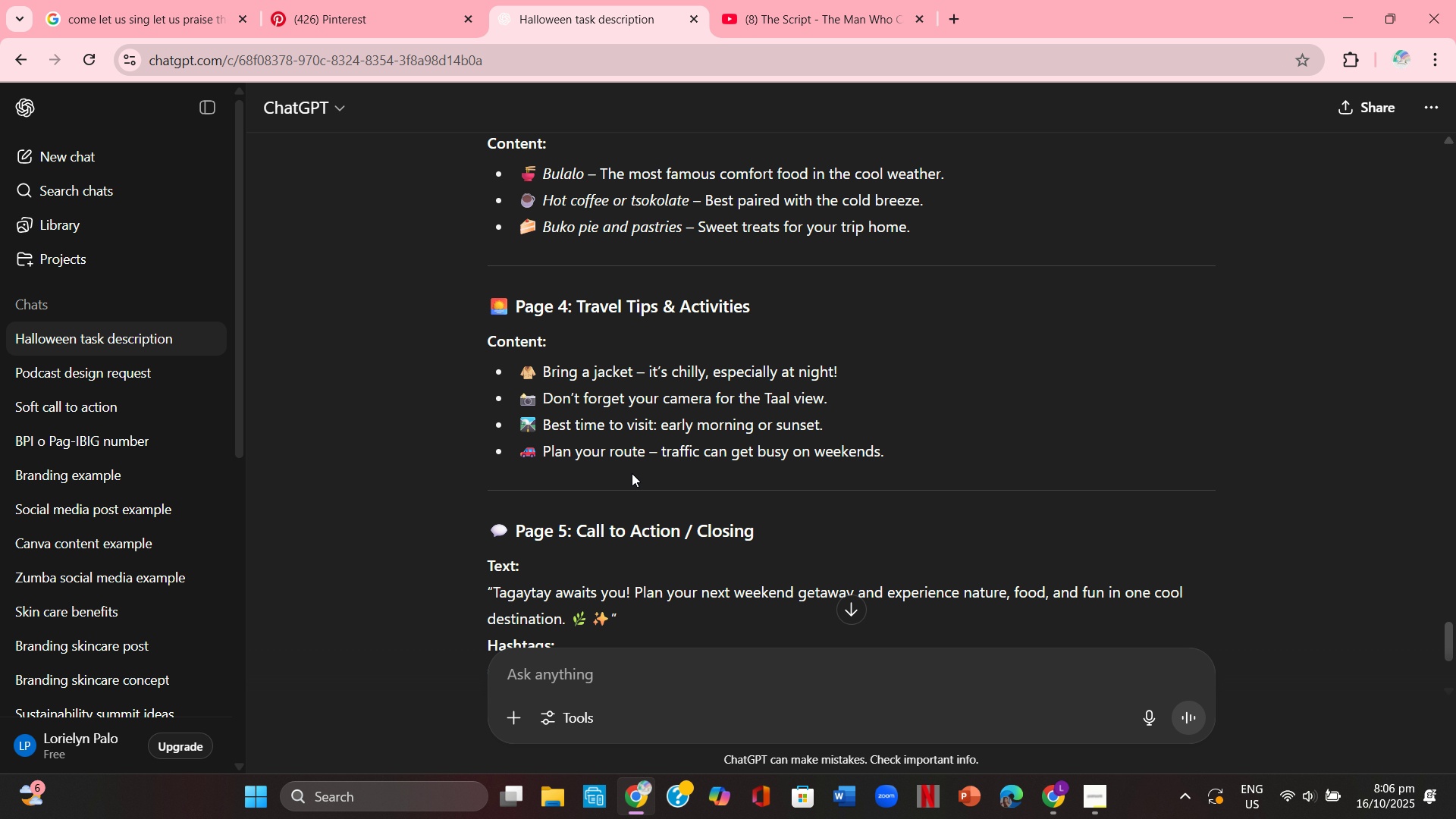 
wait(8.89)
 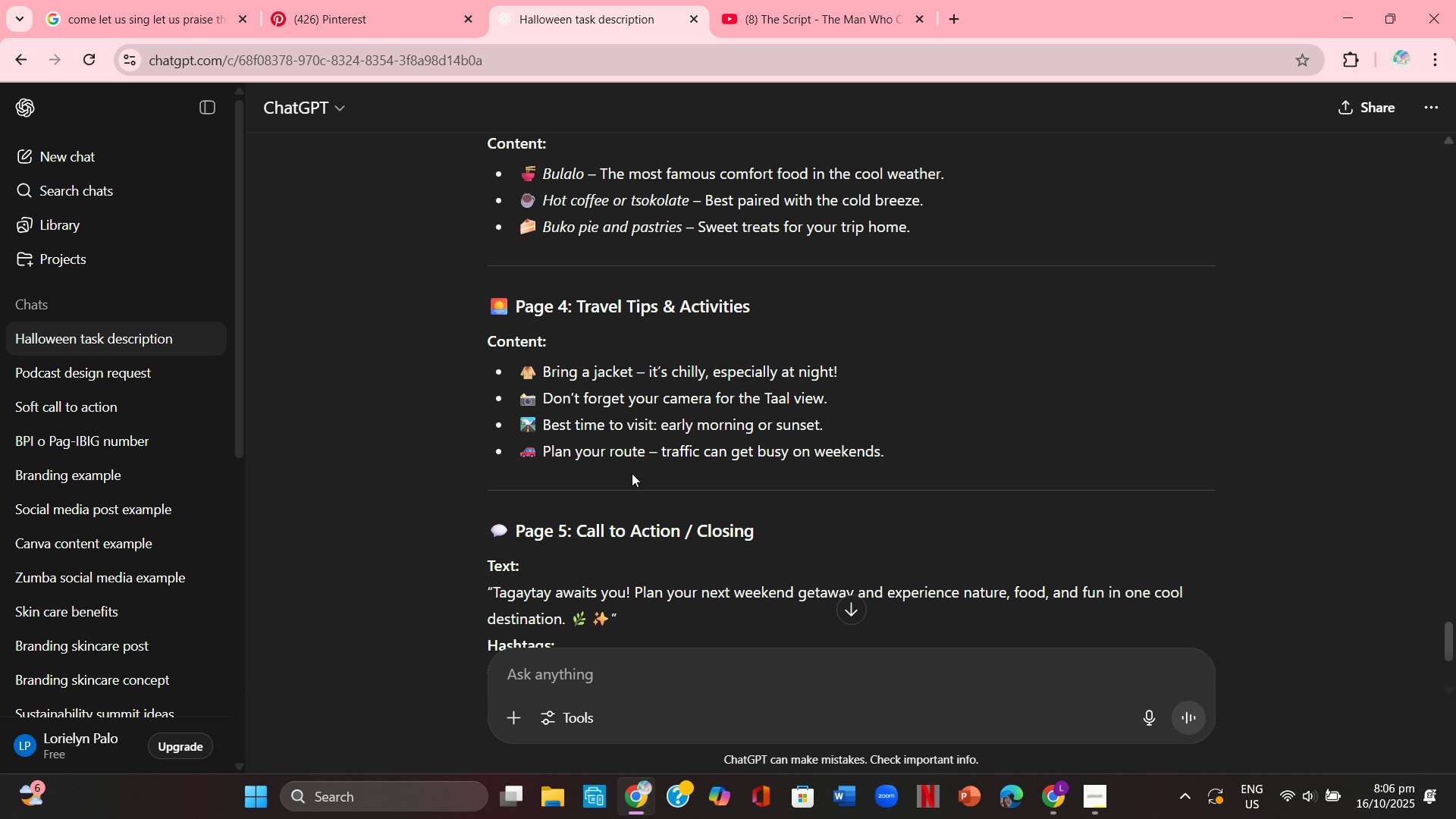 
left_click([1044, 800])
 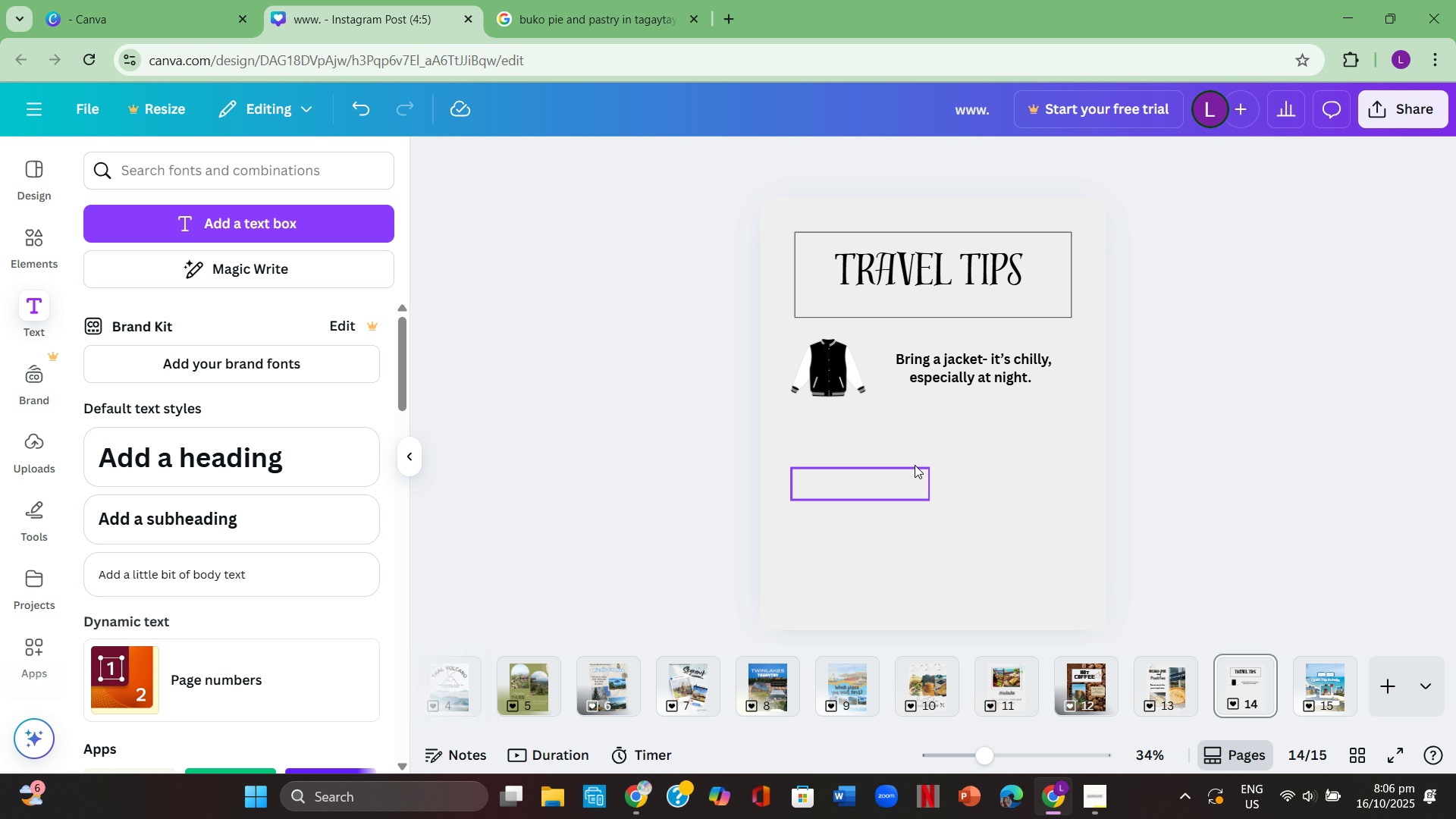 
left_click([1170, 398])
 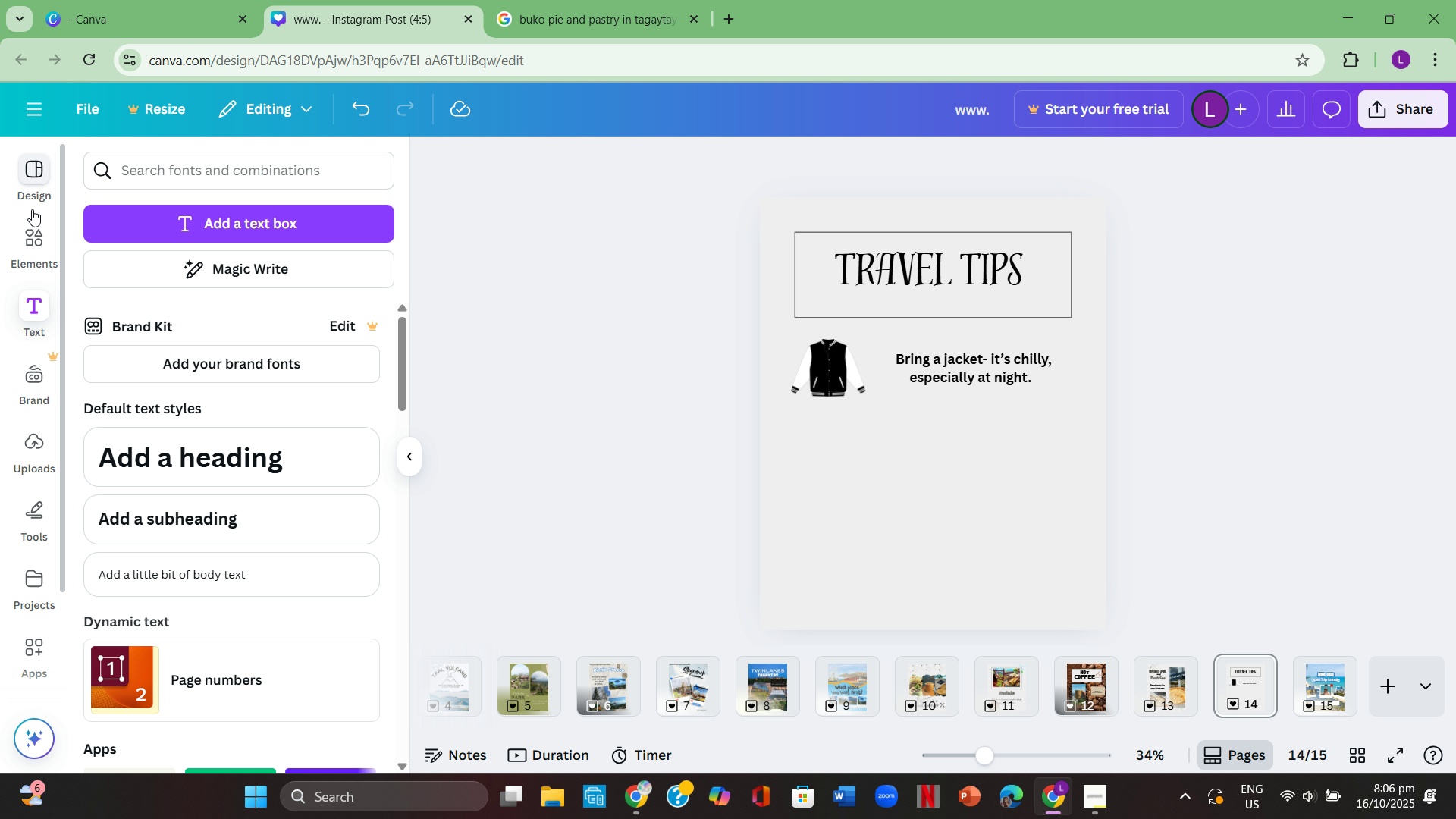 
left_click([34, 237])
 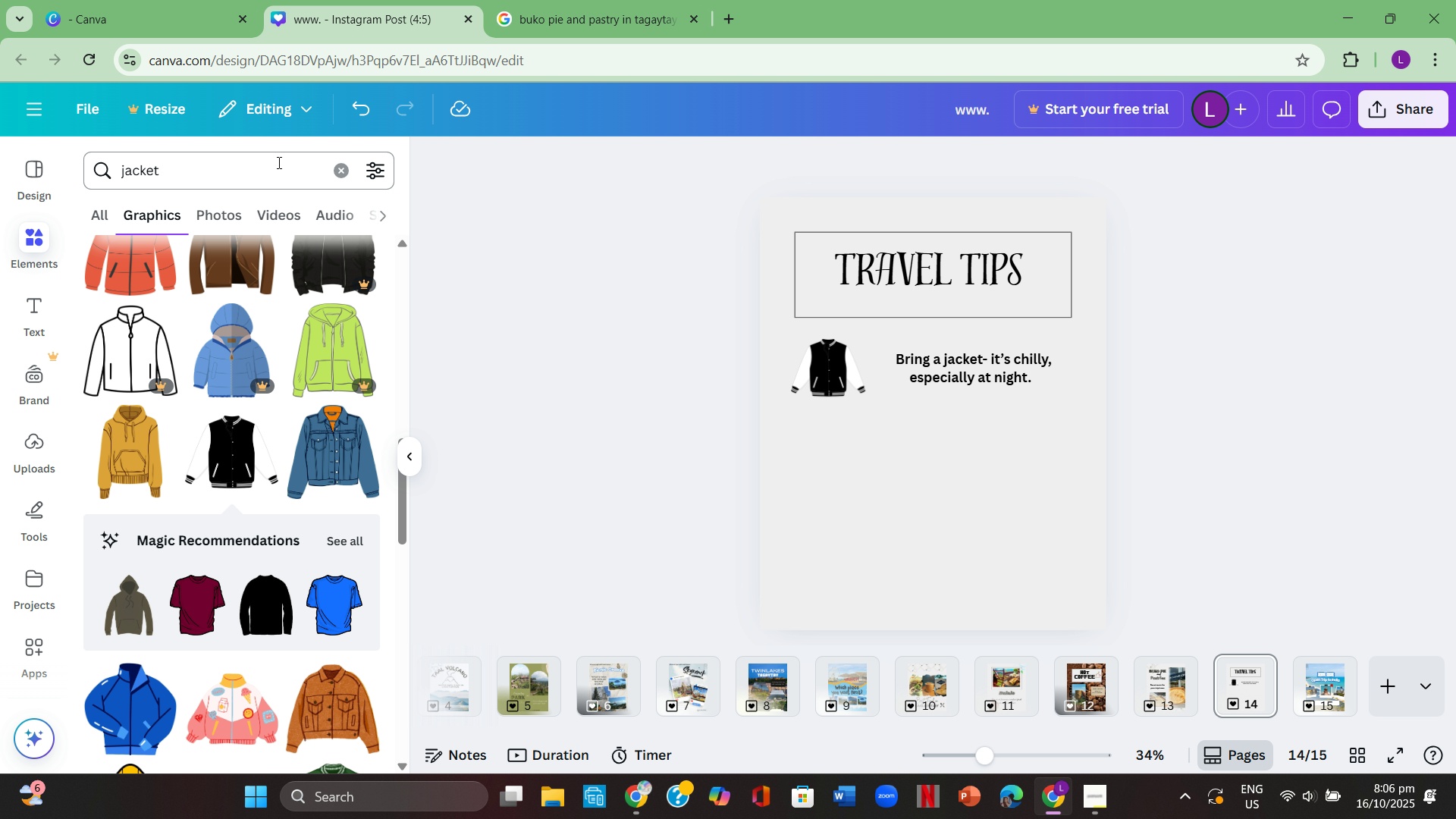 
left_click([337, 169])
 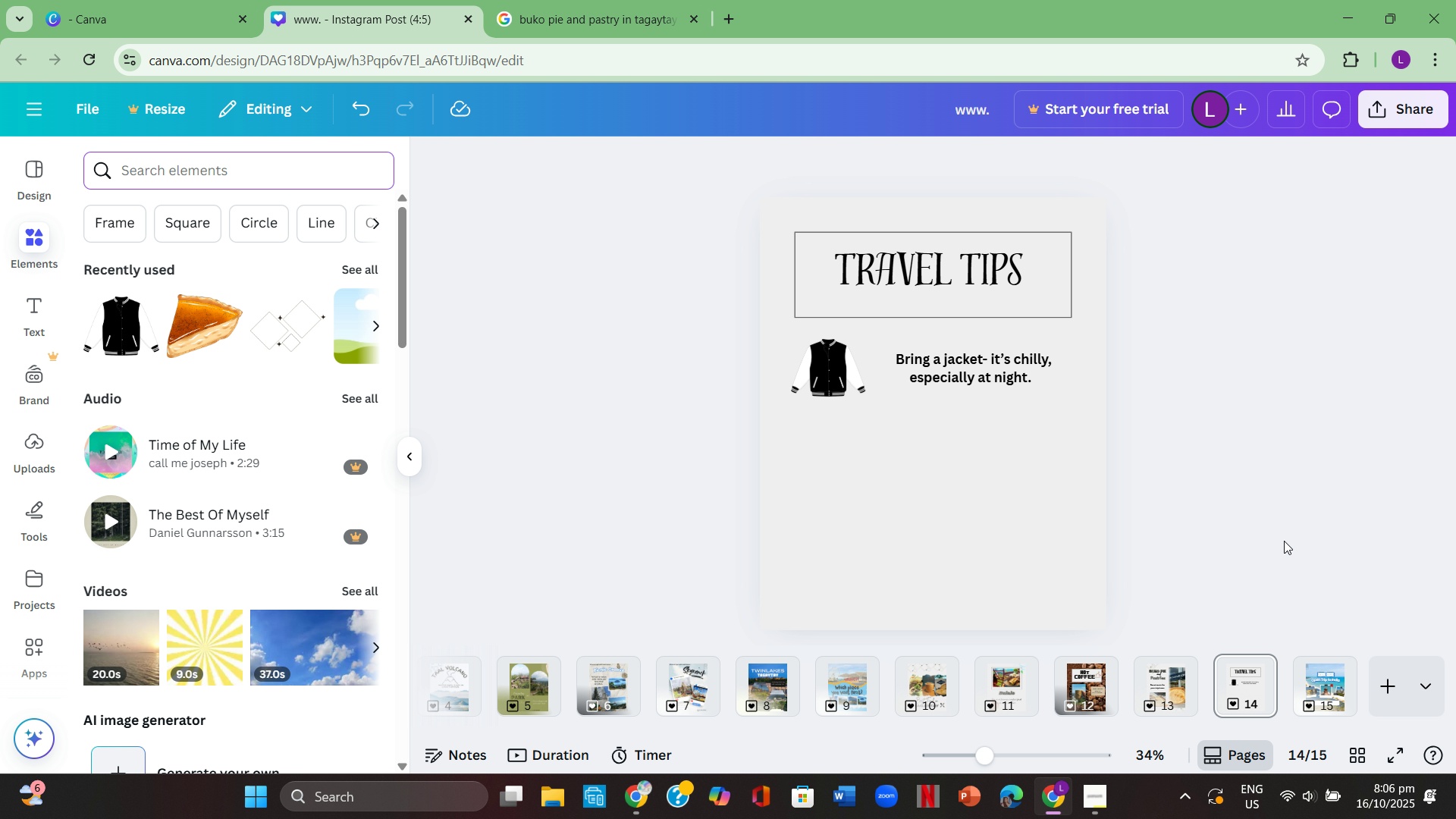 
wait(10.82)
 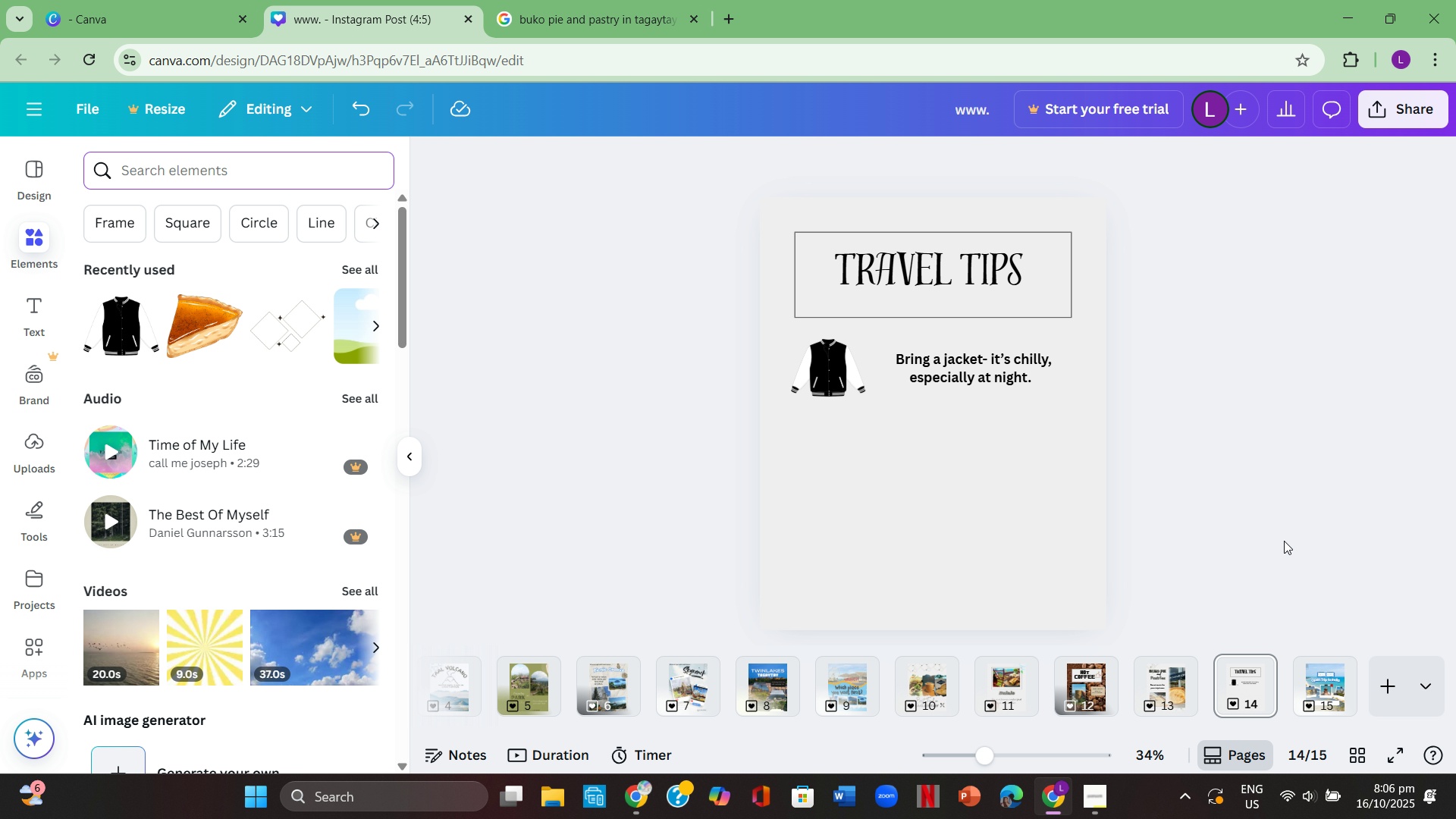 
left_click([1064, 792])
 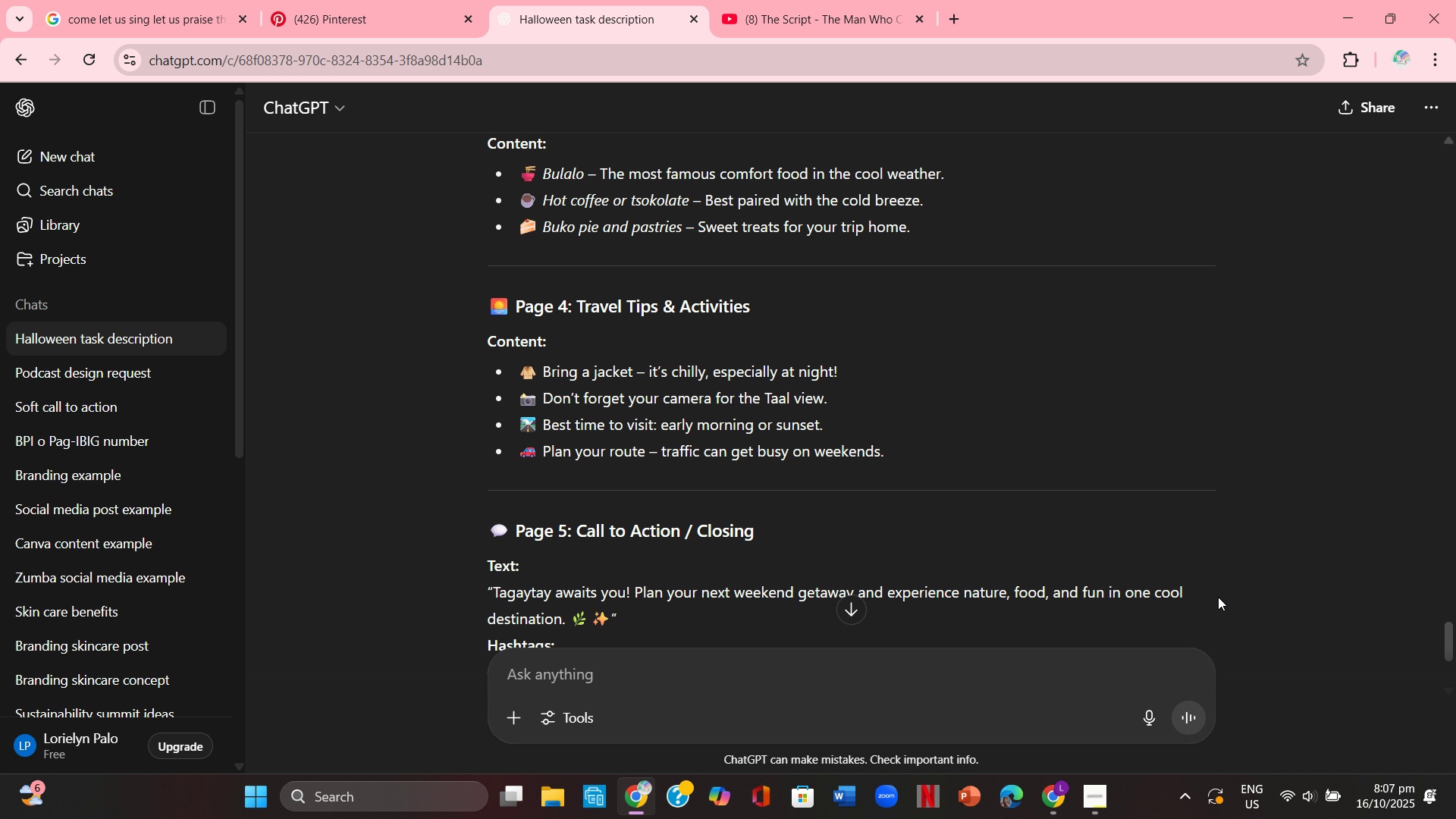 
wait(6.26)
 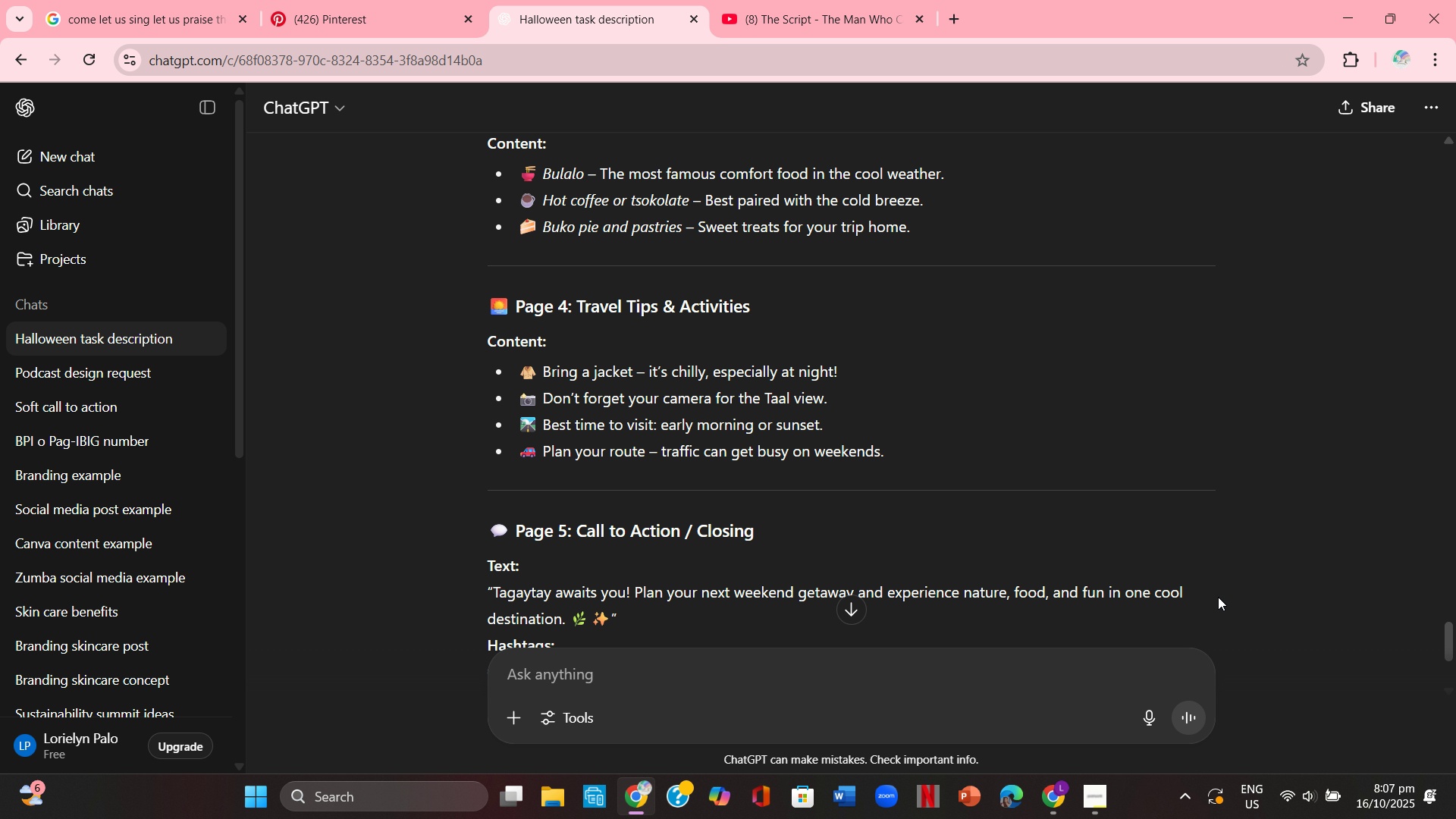 
left_click([1056, 797])
 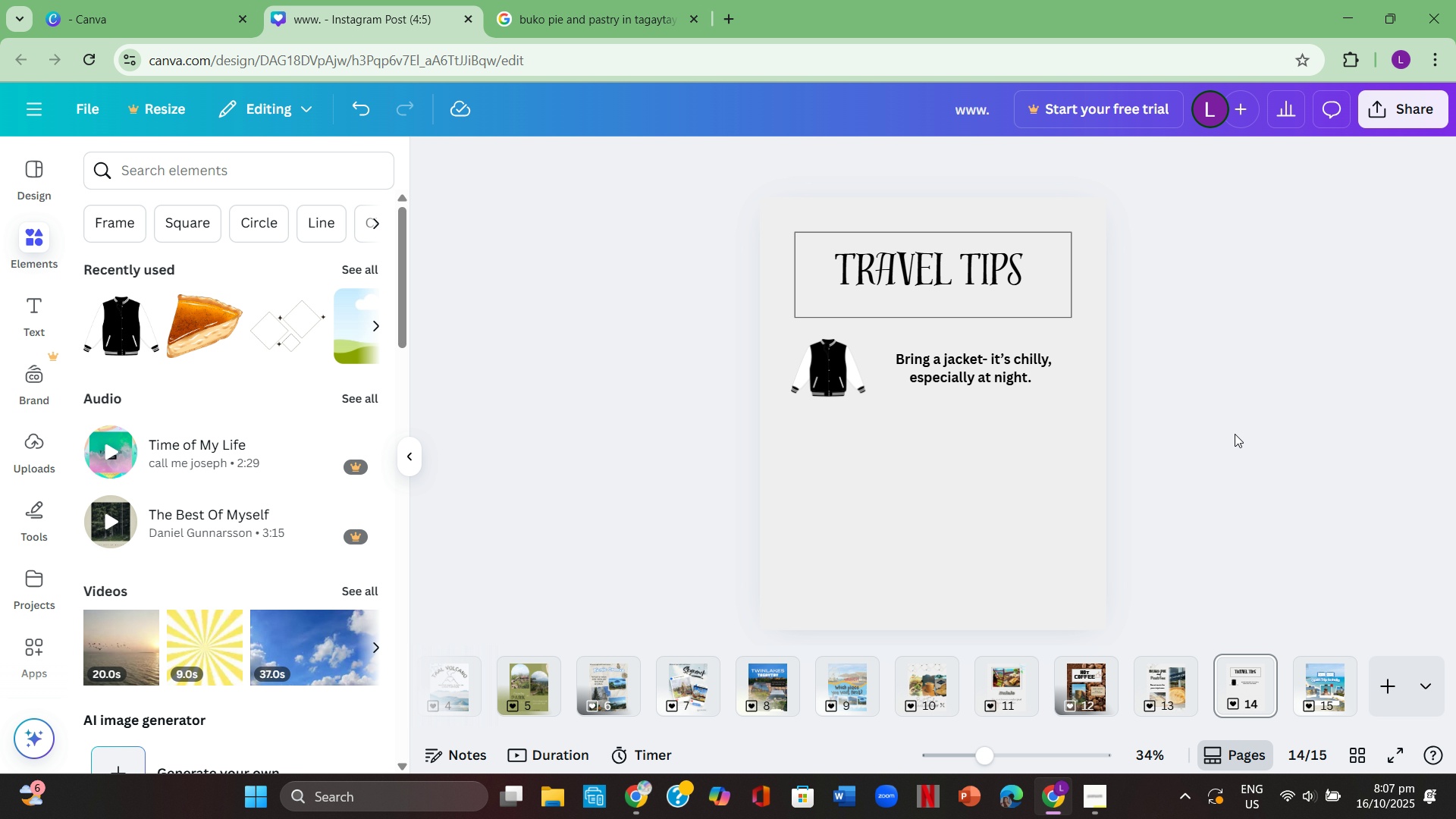 
wait(11.79)
 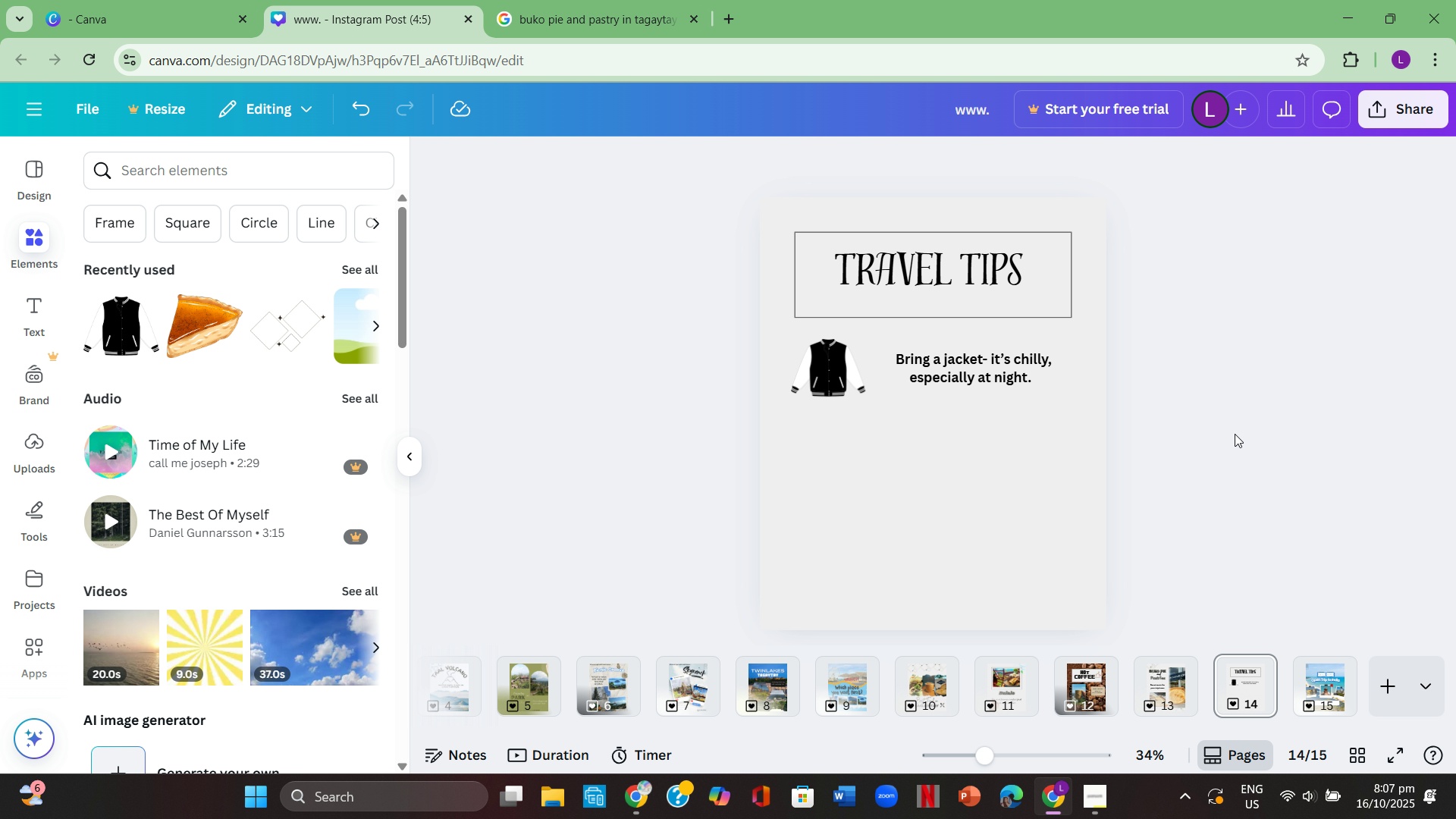 
left_click([1236, 379])
 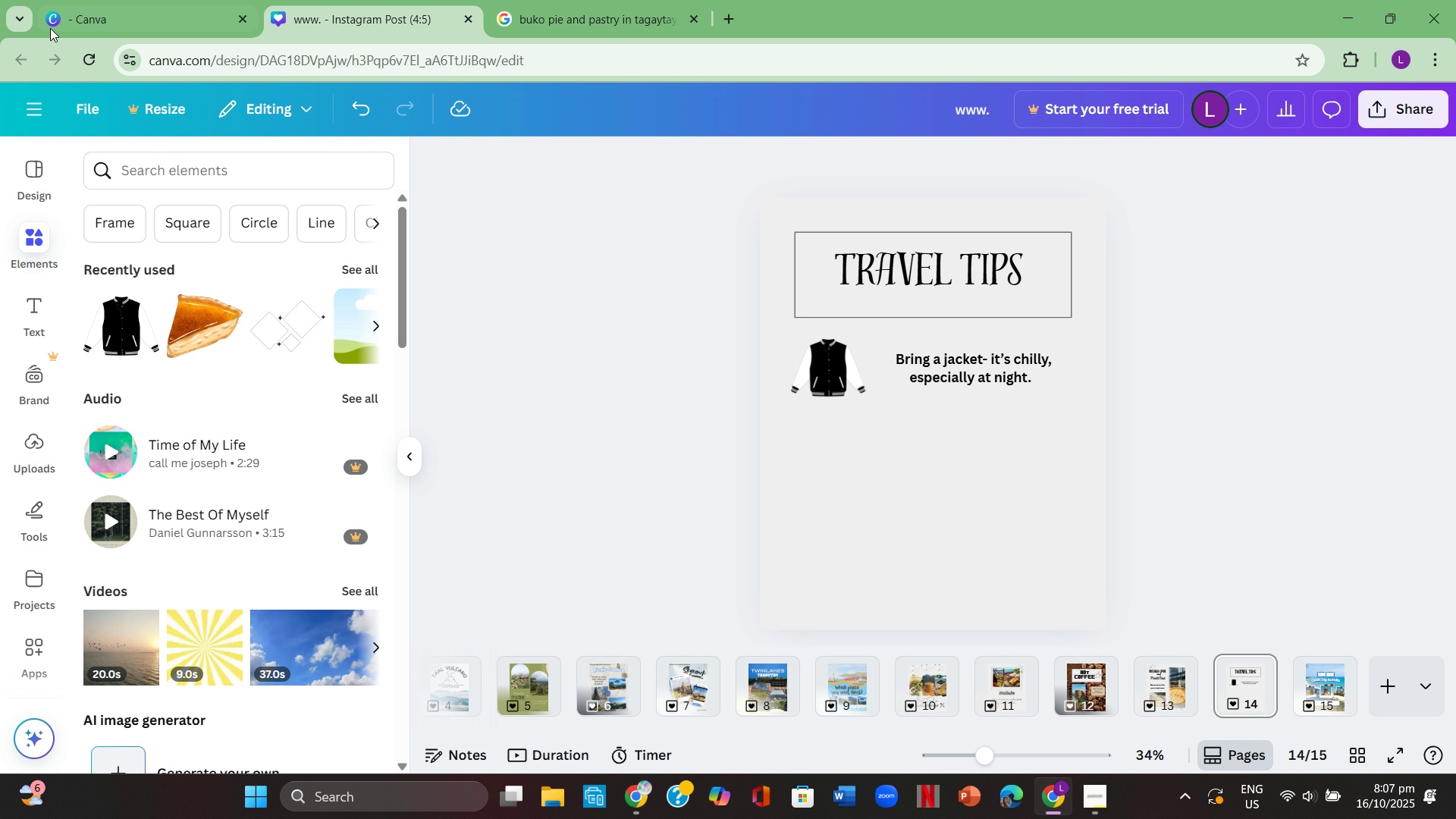 
left_click([215, 172])
 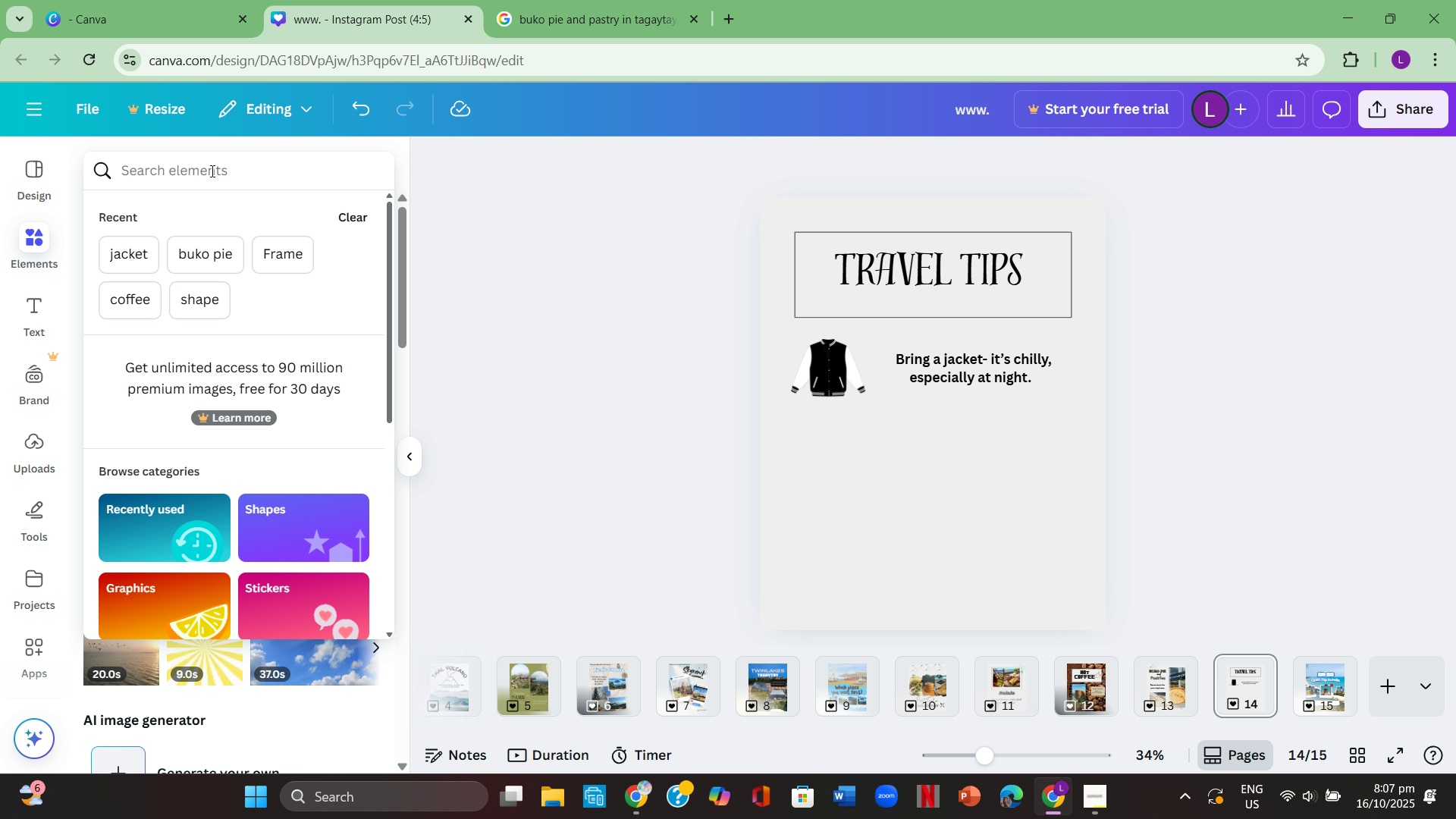 
type(camera)
 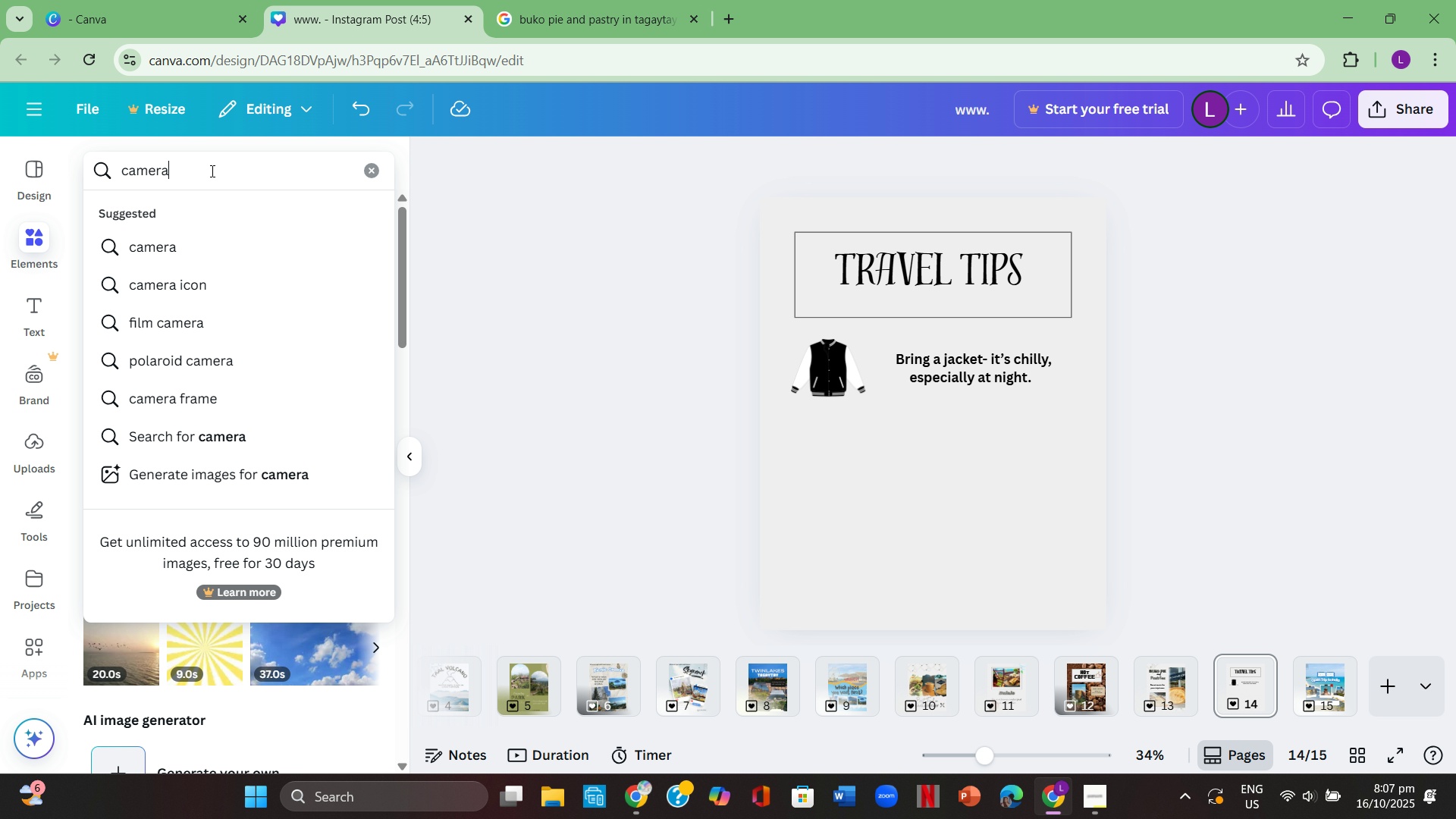 
key(Enter)
 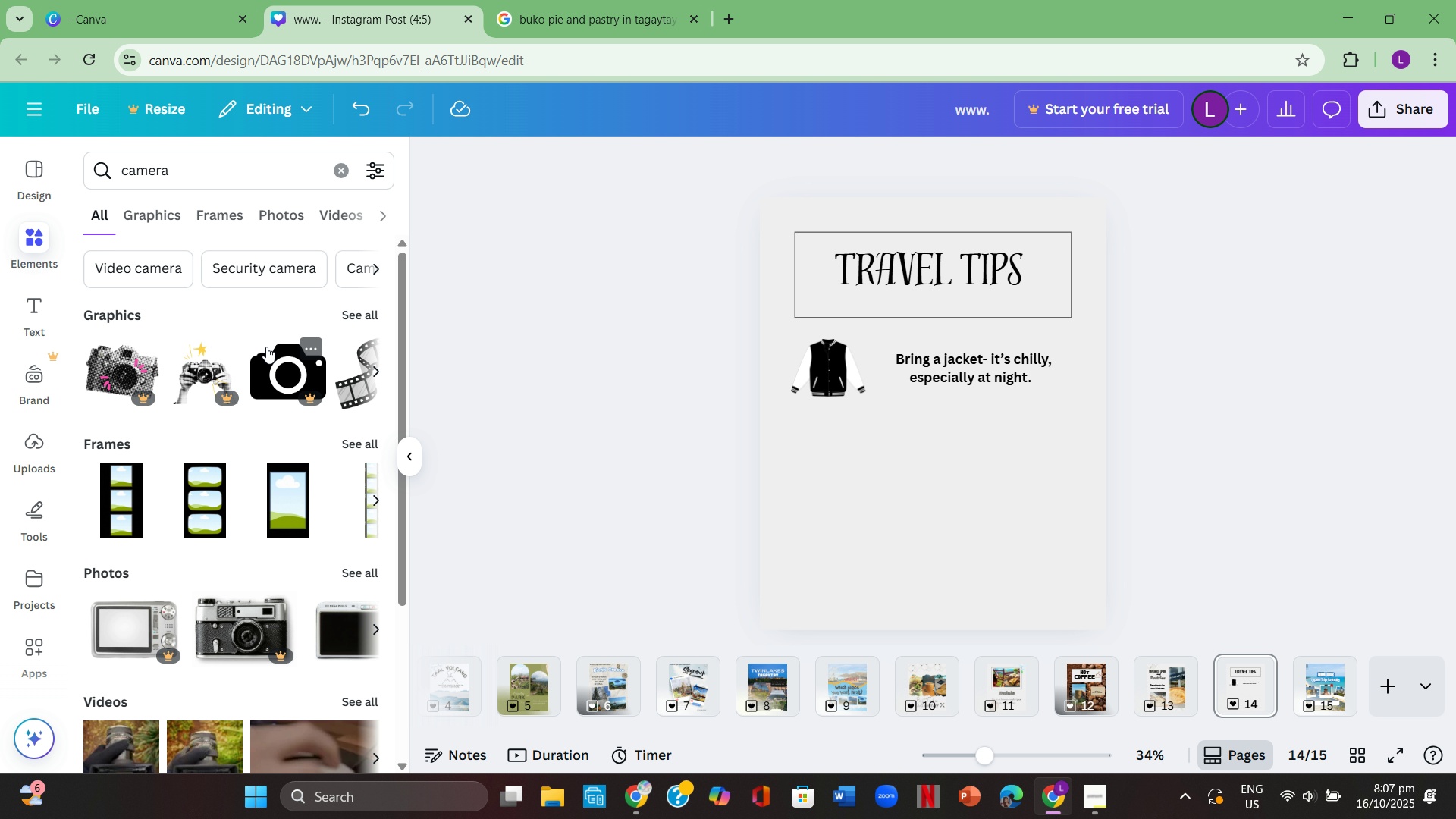 
left_click([369, 316])
 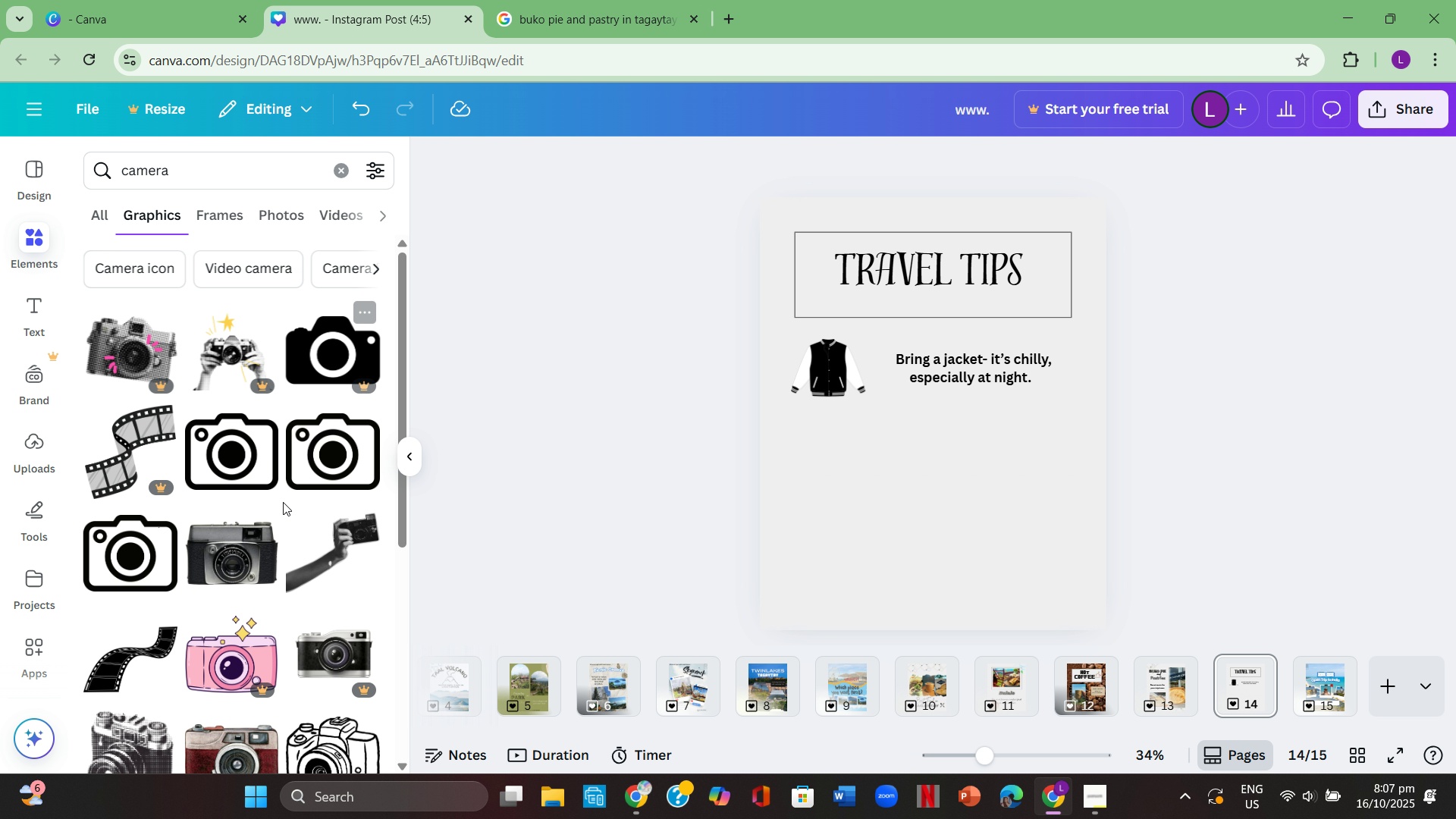 
scroll: coordinate [283, 507], scroll_direction: down, amount: 1.0
 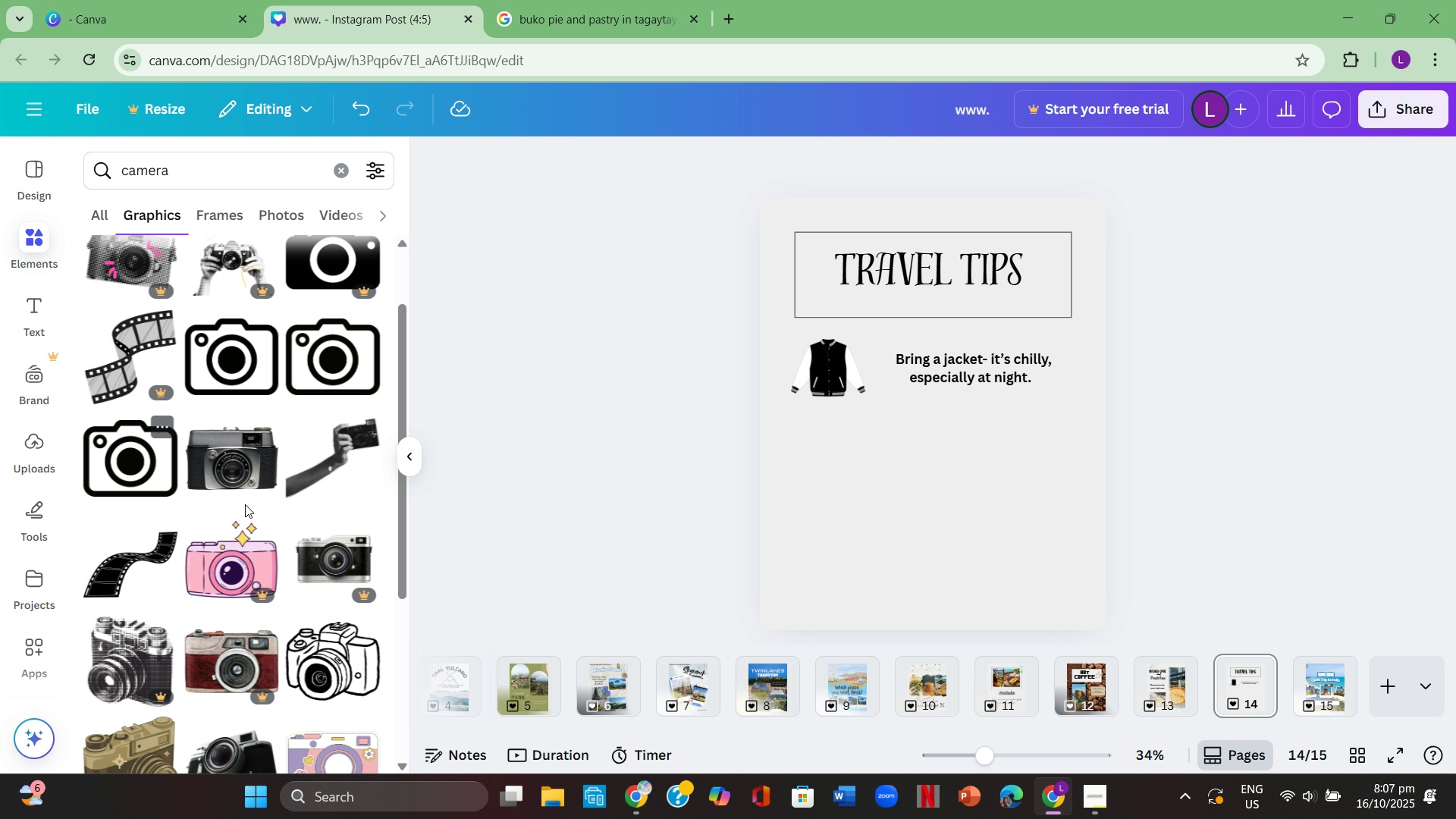 
left_click([364, 659])
 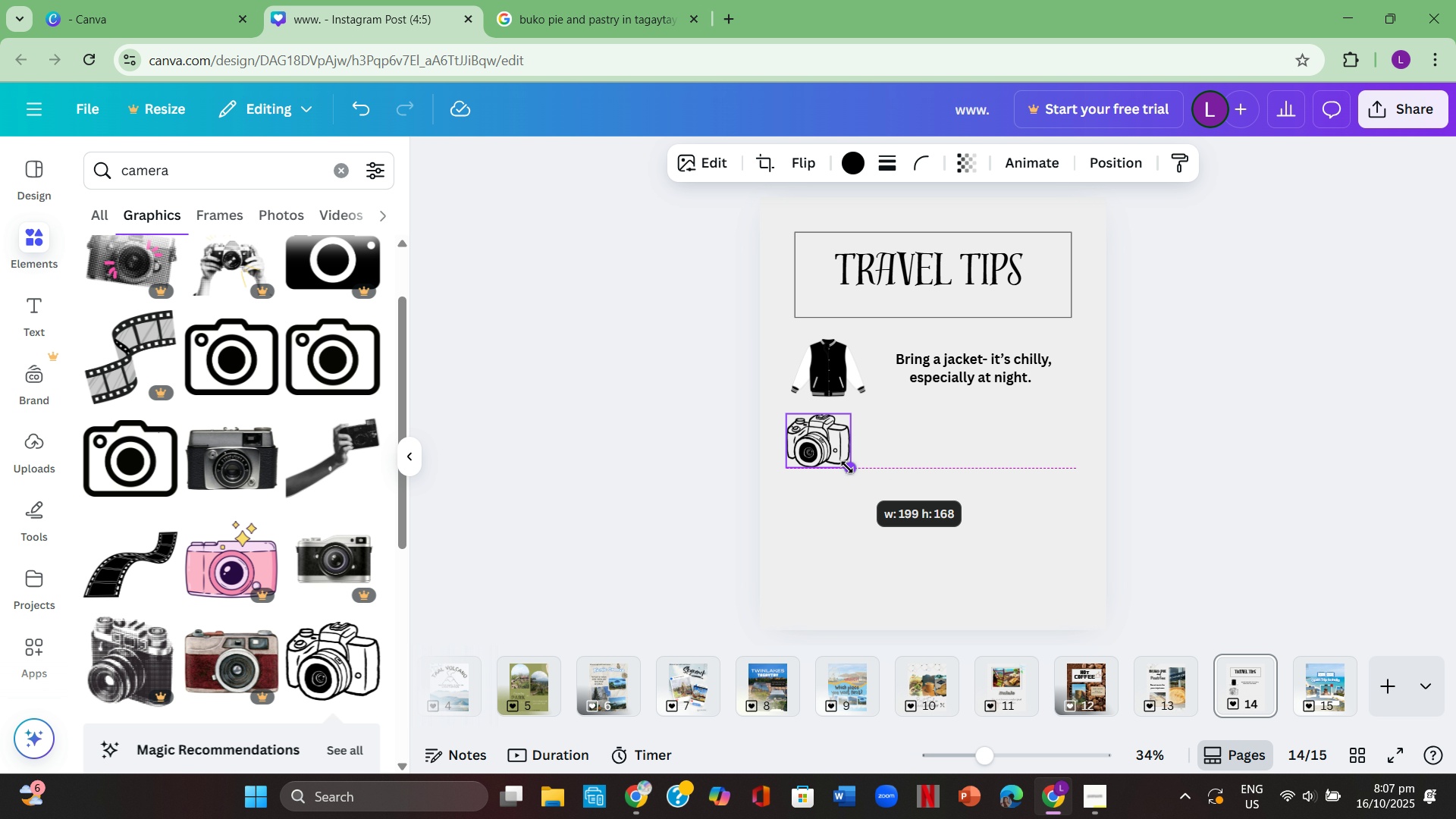 
wait(11.33)
 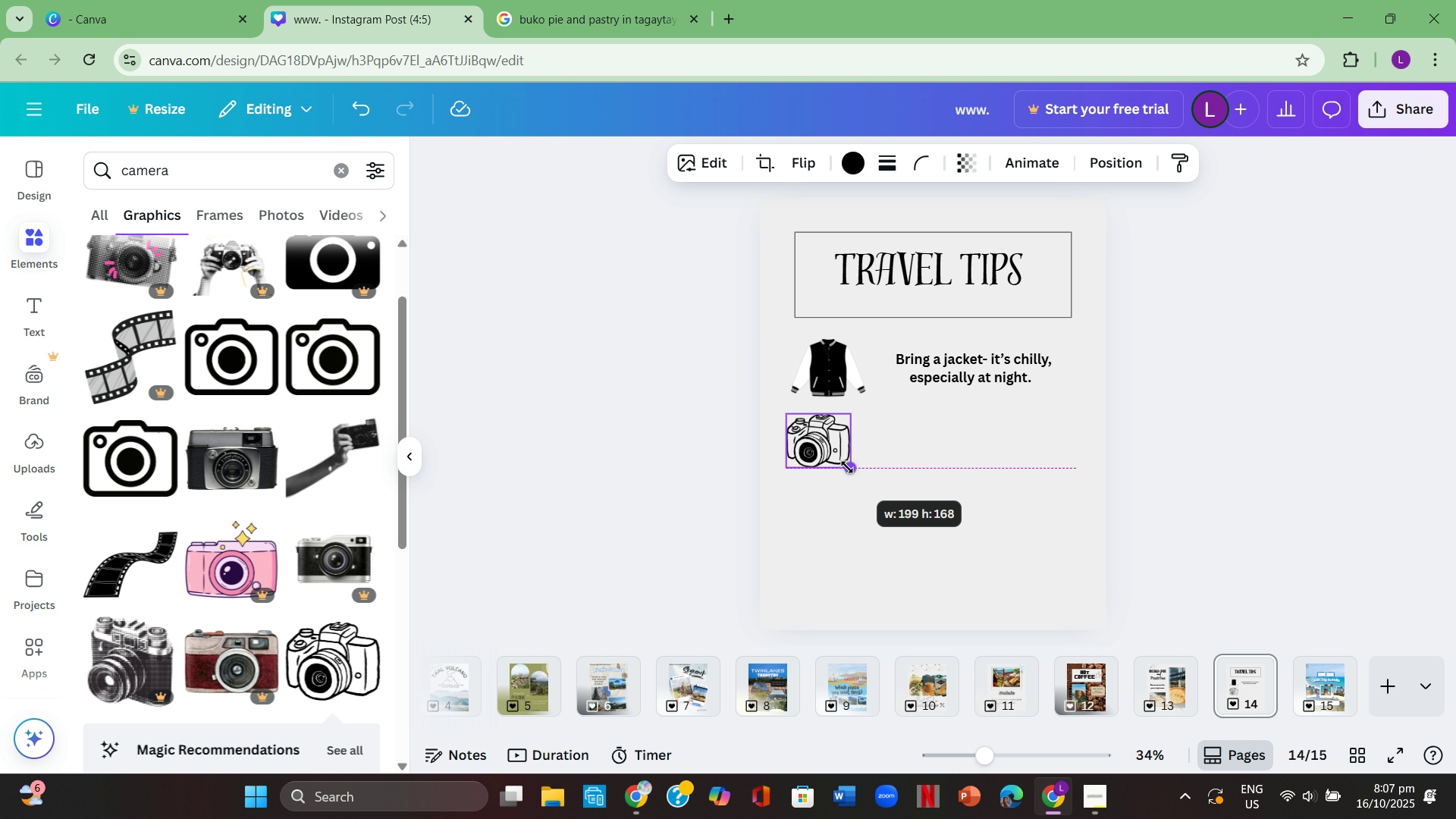 
left_click([952, 452])
 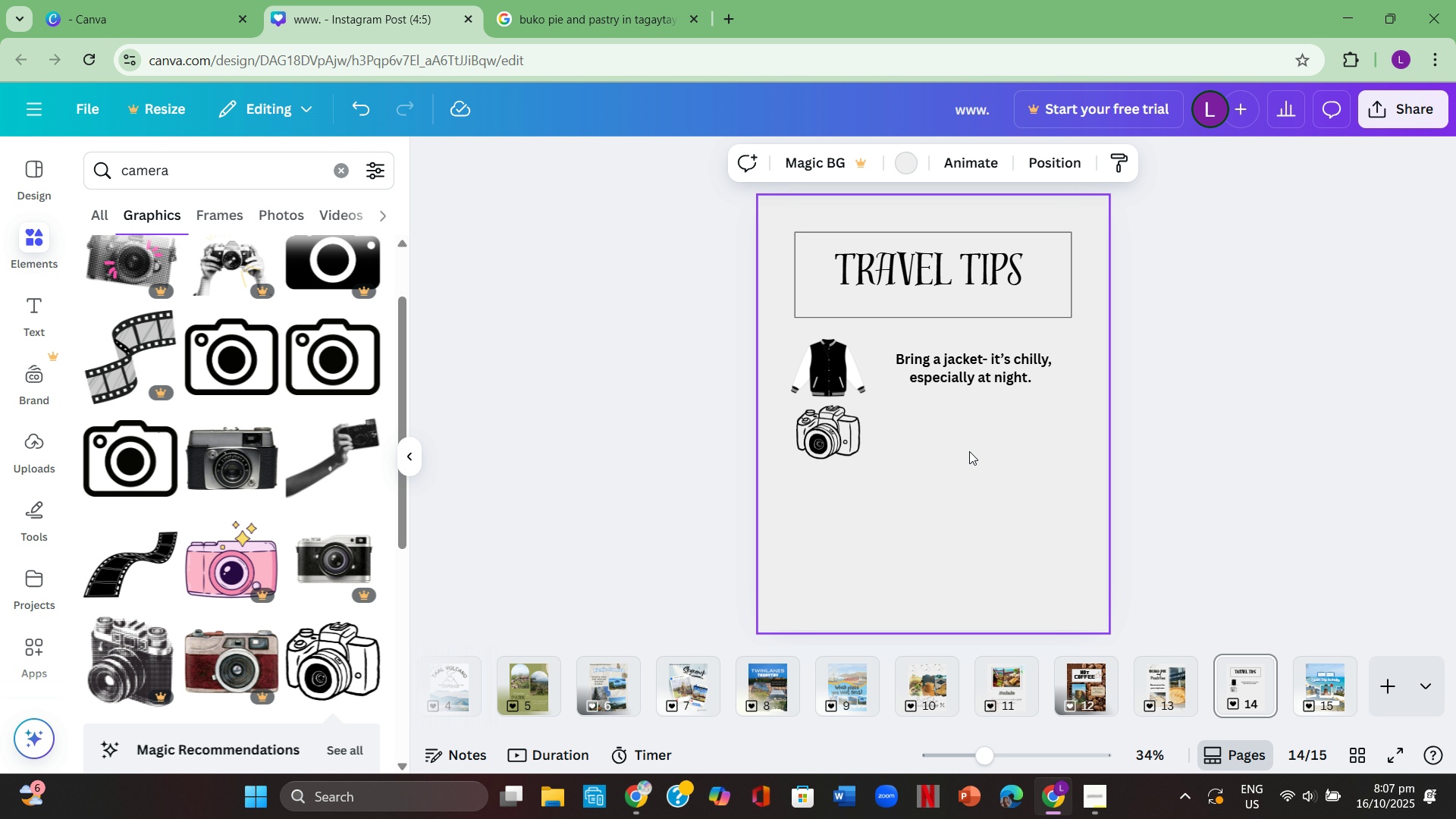 
left_click([1259, 412])
 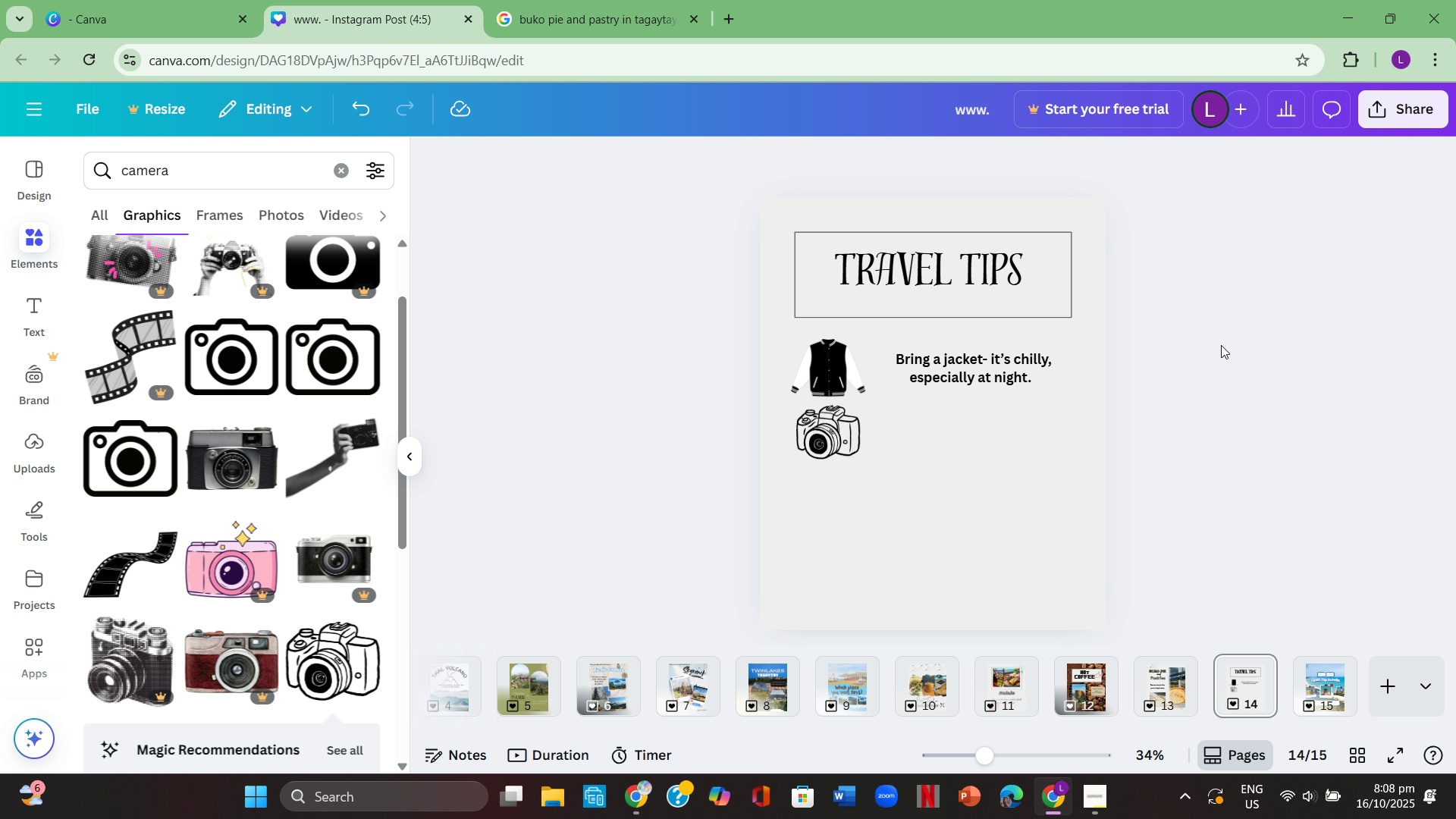 
wait(16.2)
 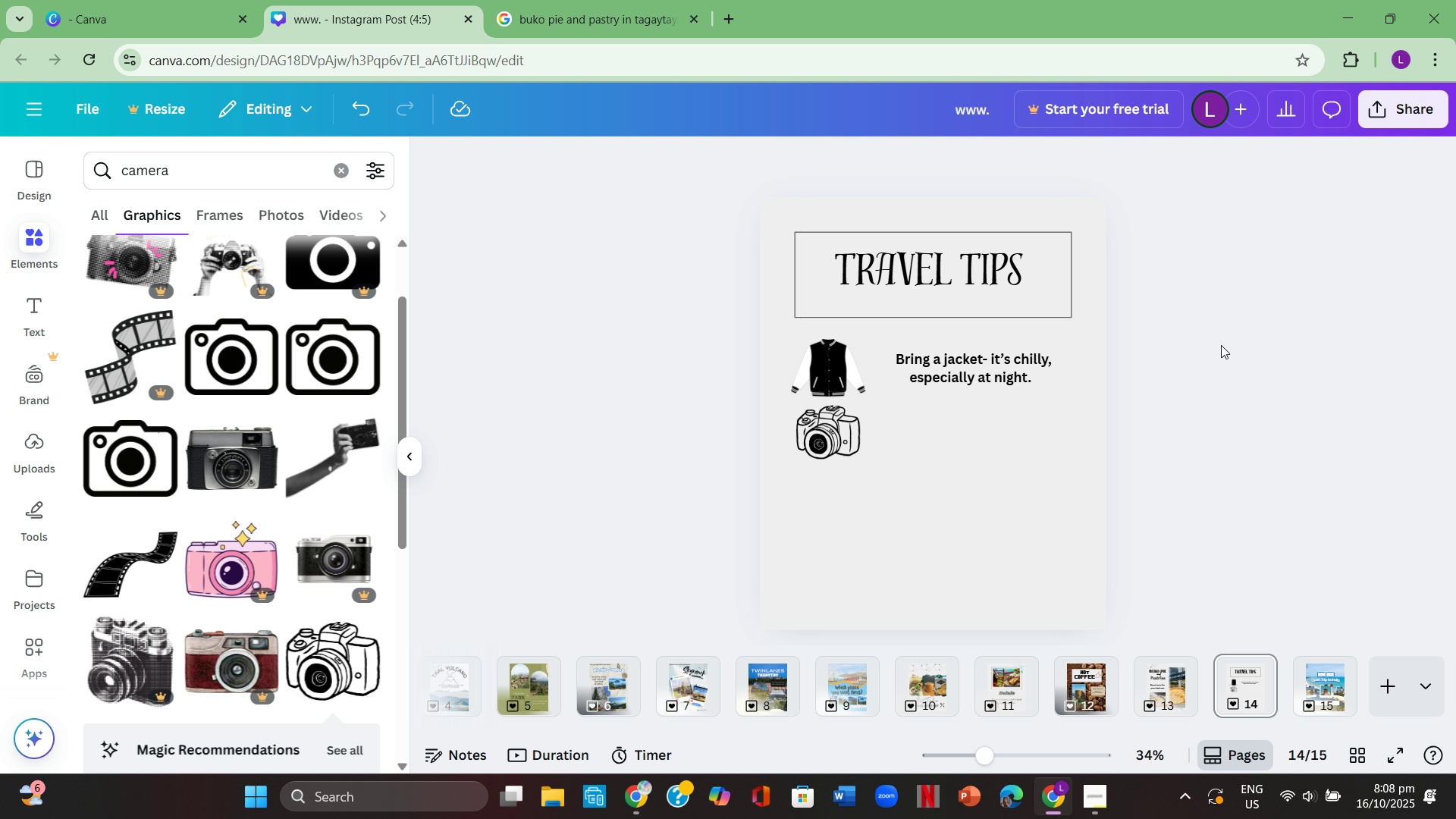 
left_click([971, 378])
 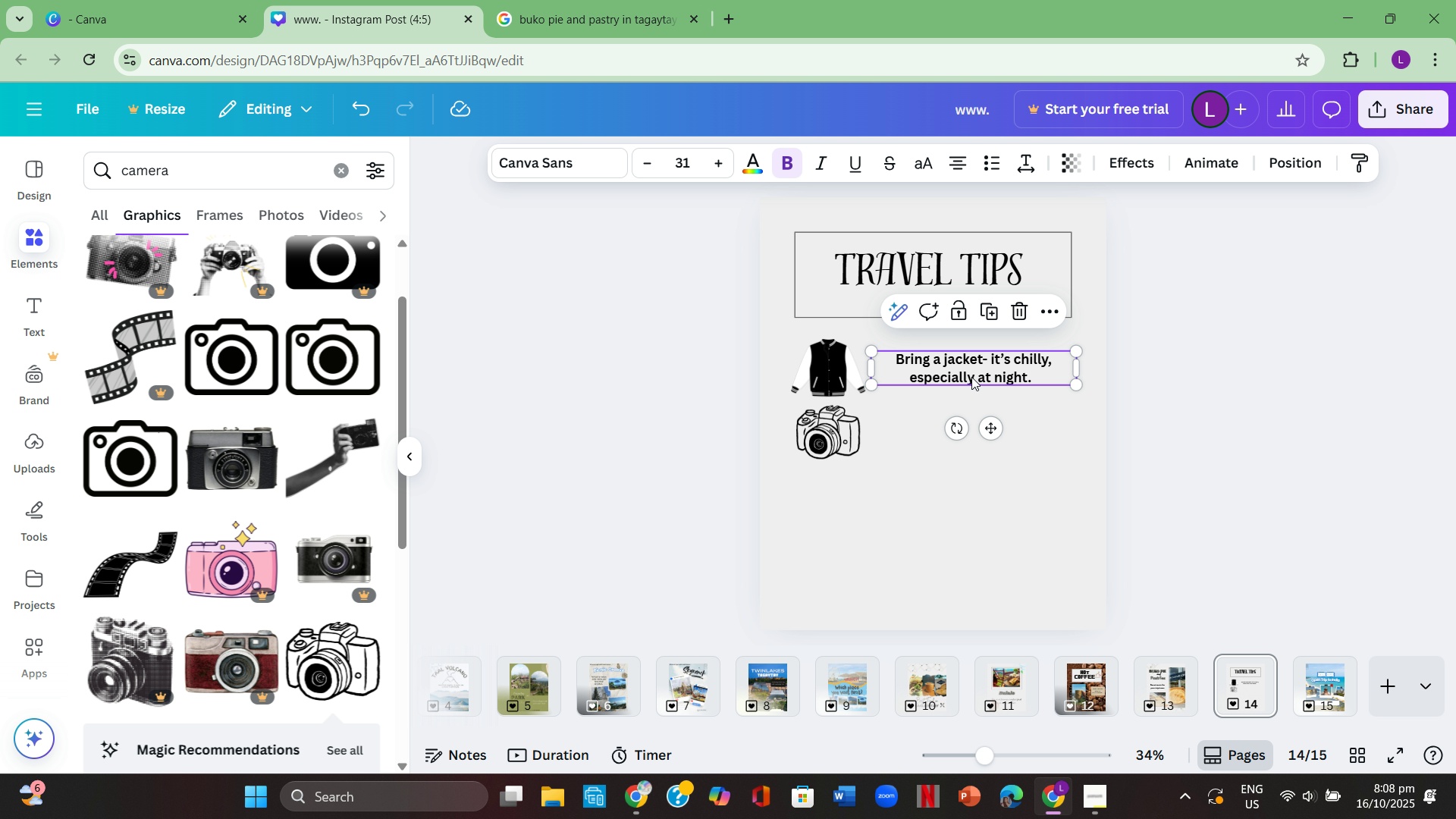 
hold_key(key=ShiftLeft, duration=0.42)
 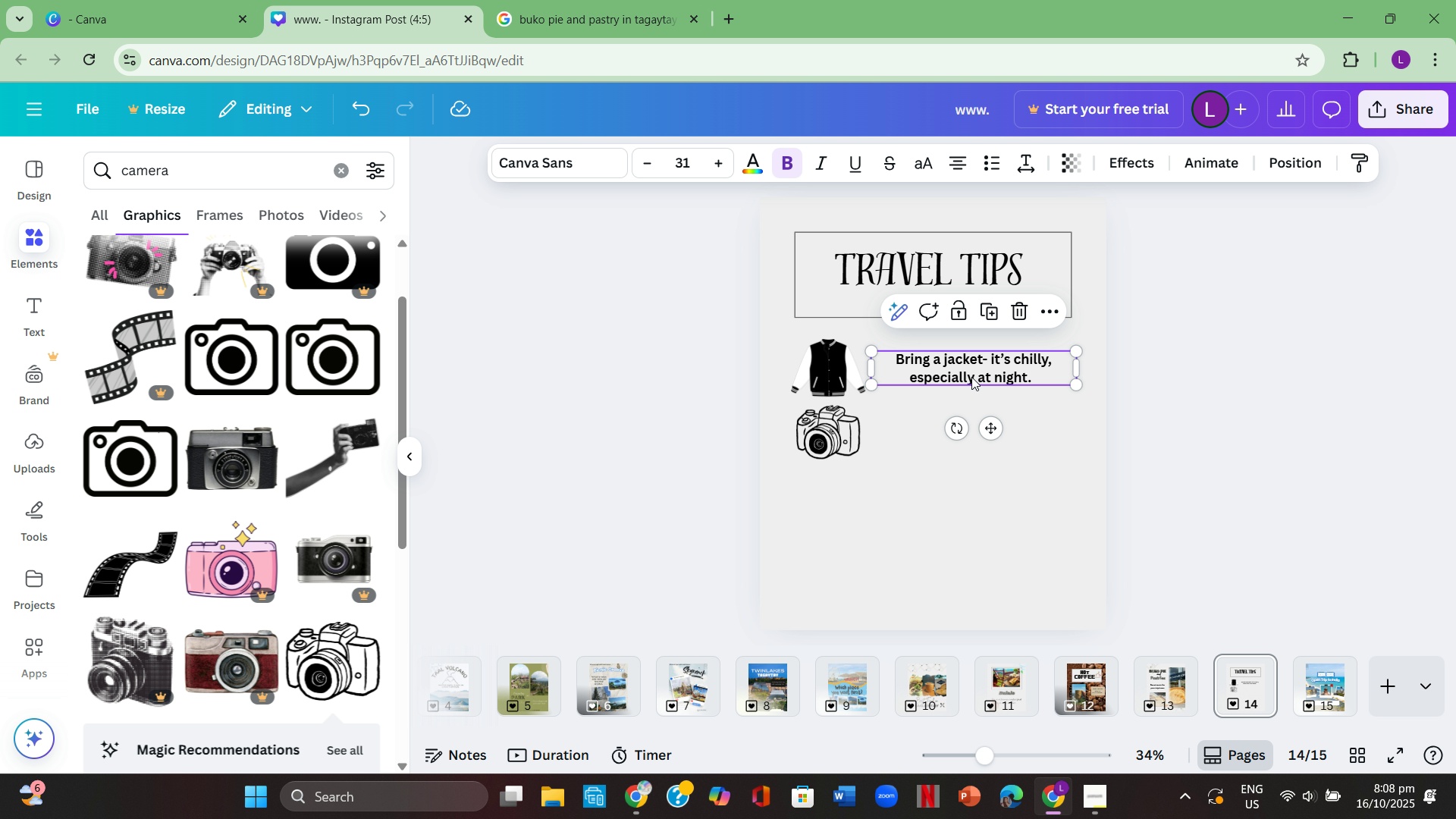 
key(Control+Shift+ControlLeft)
 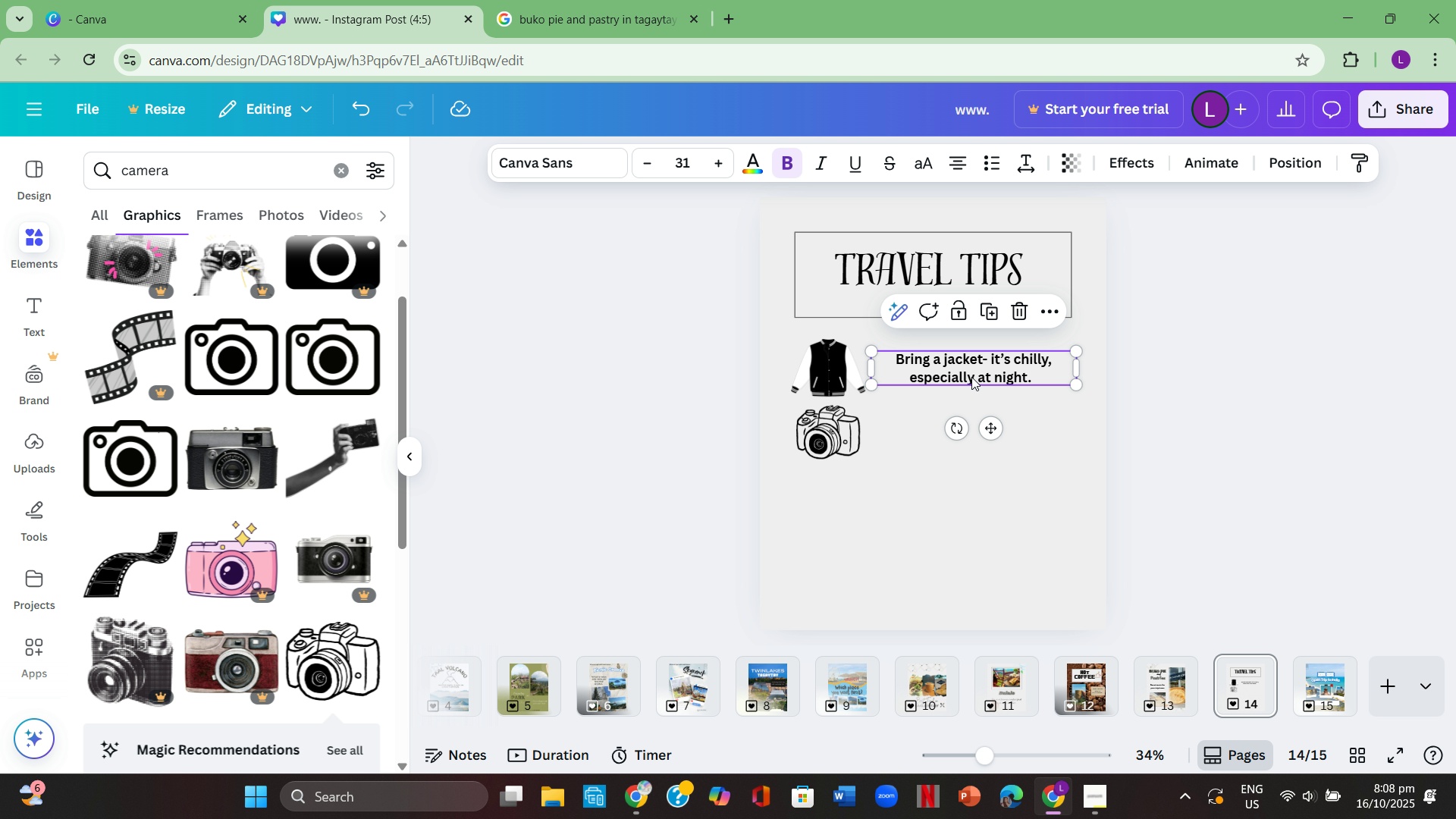 
key(Control+C)
 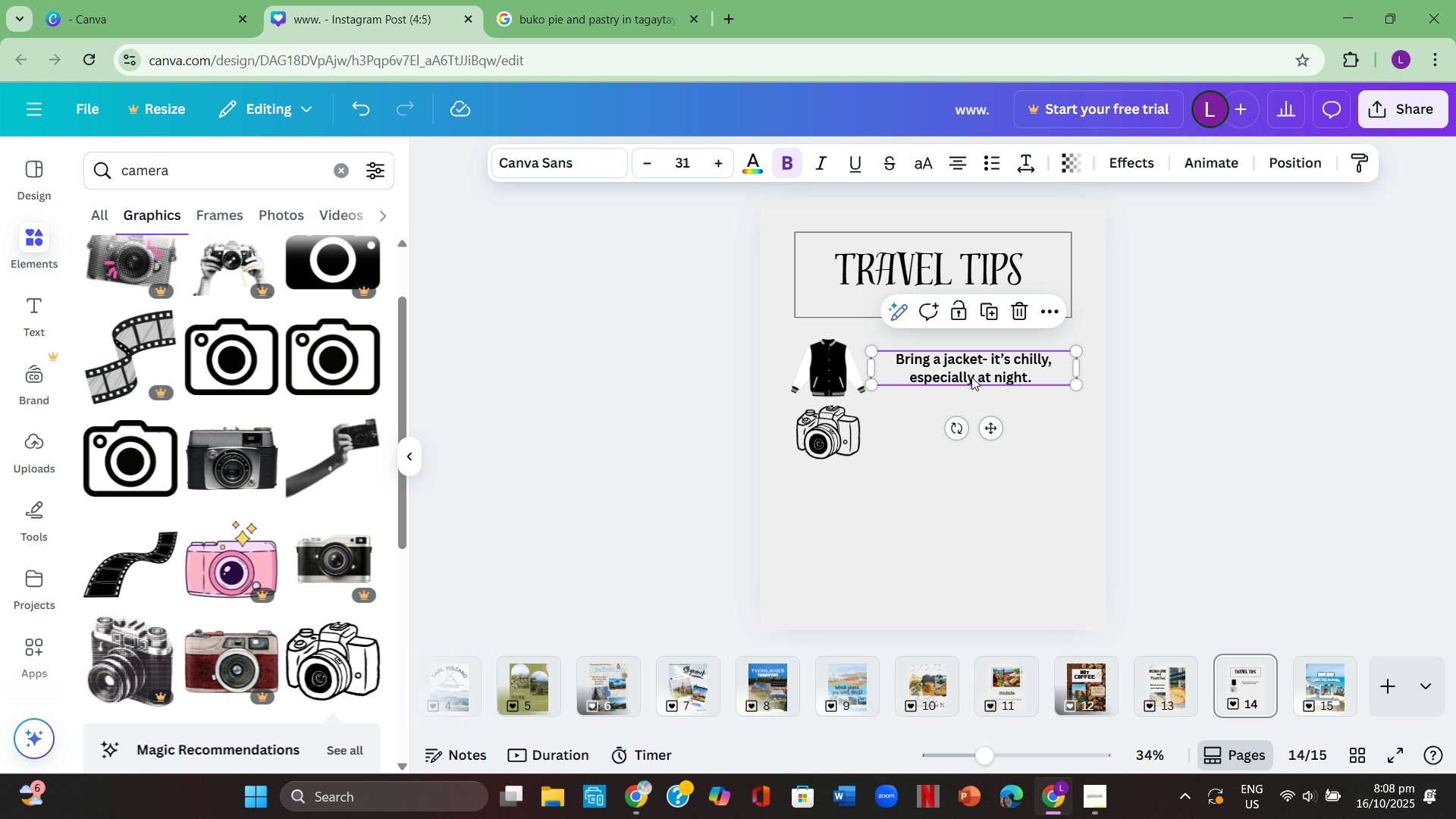 
key(Control+ControlLeft)
 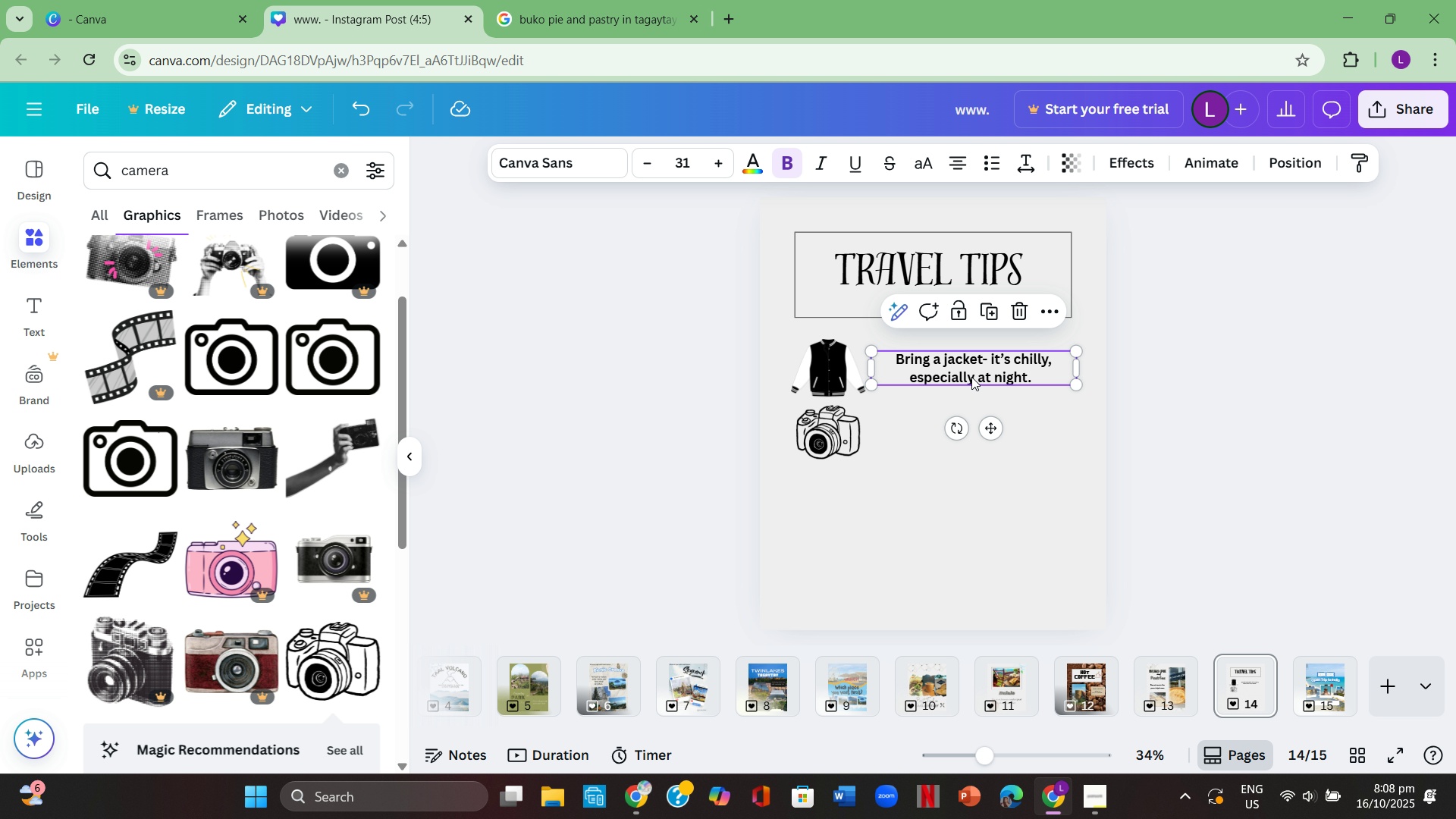 
key(Control+C)
 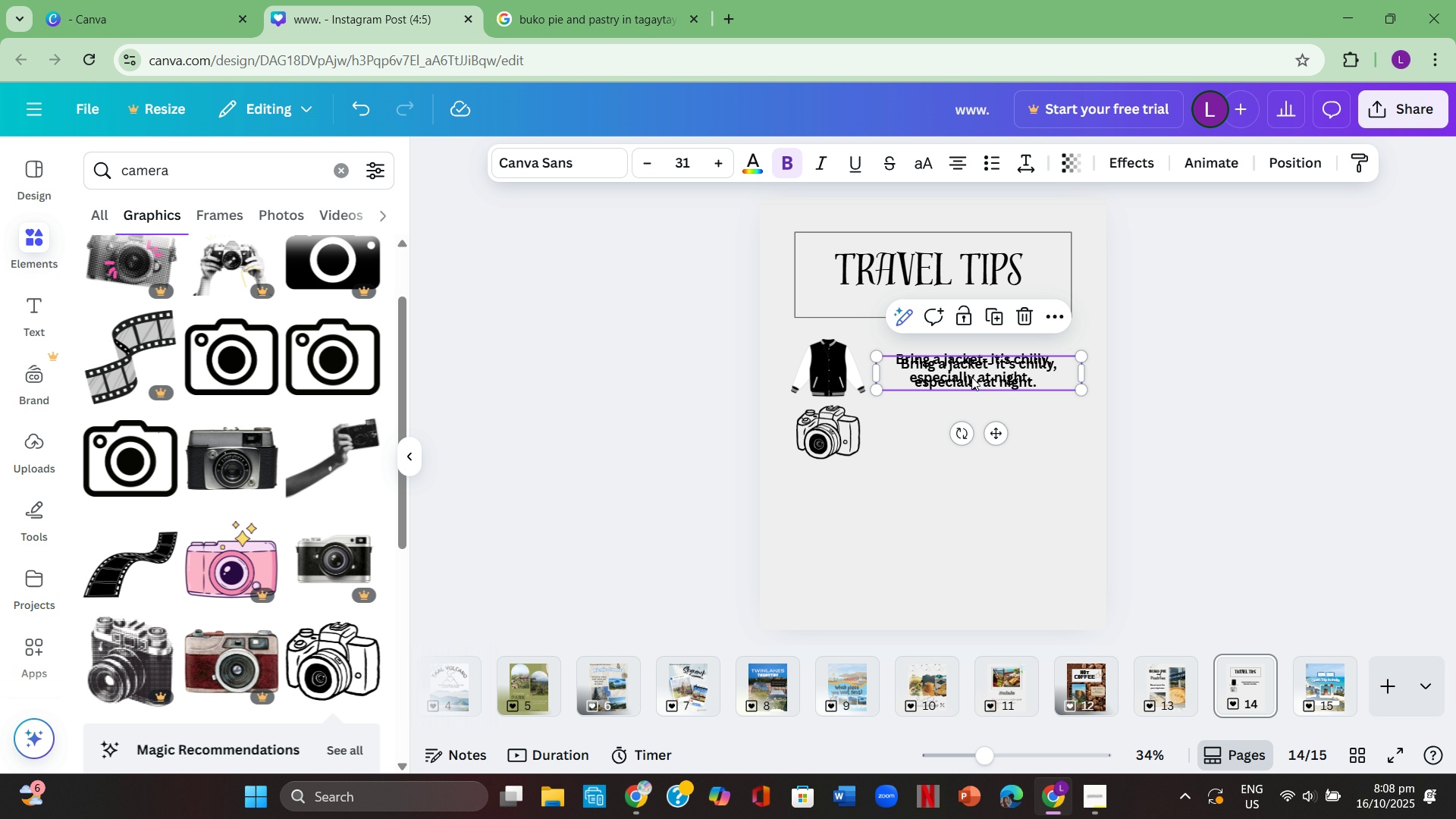 
key(Control+ControlLeft)
 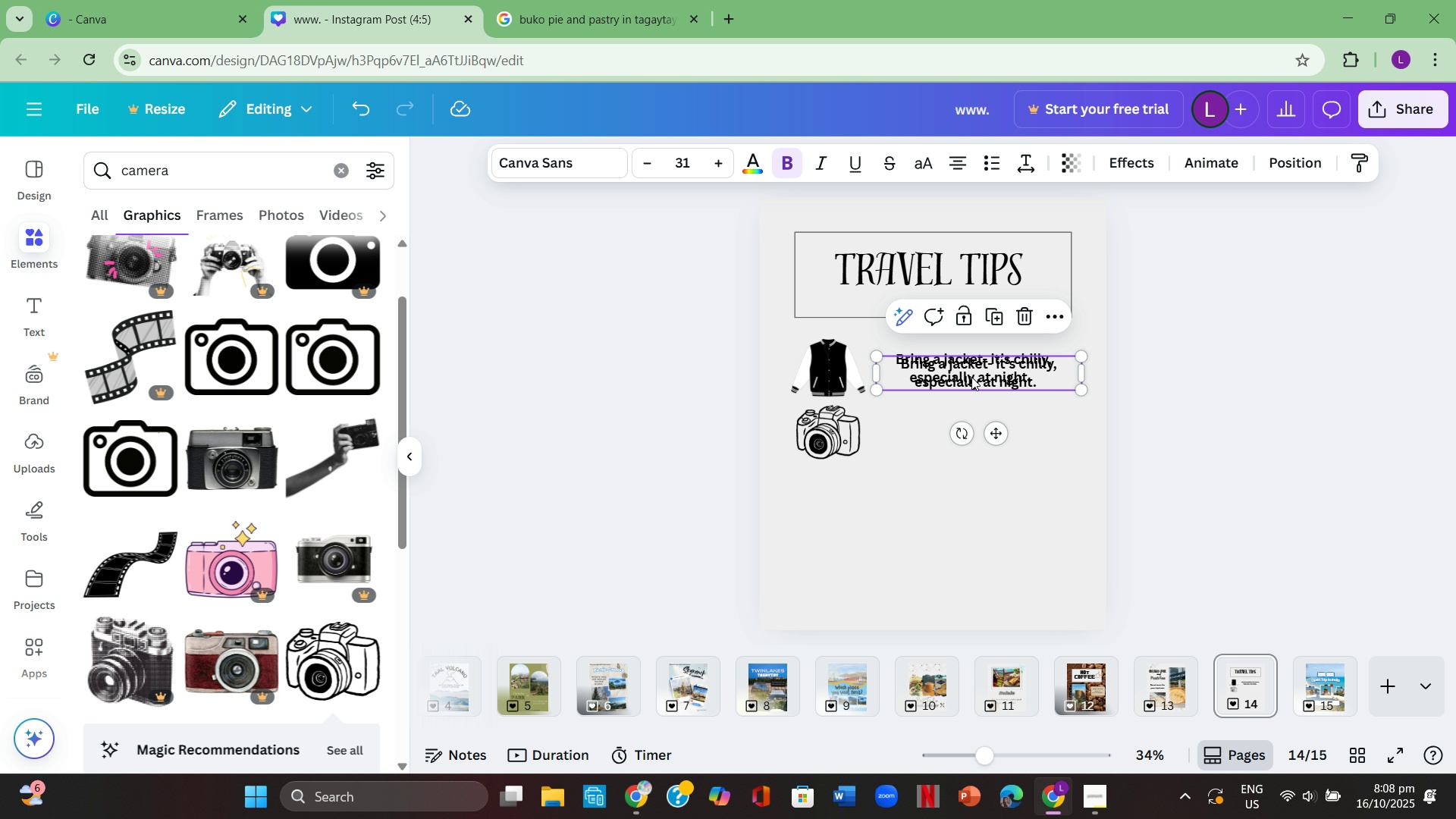 
key(Control+V)
 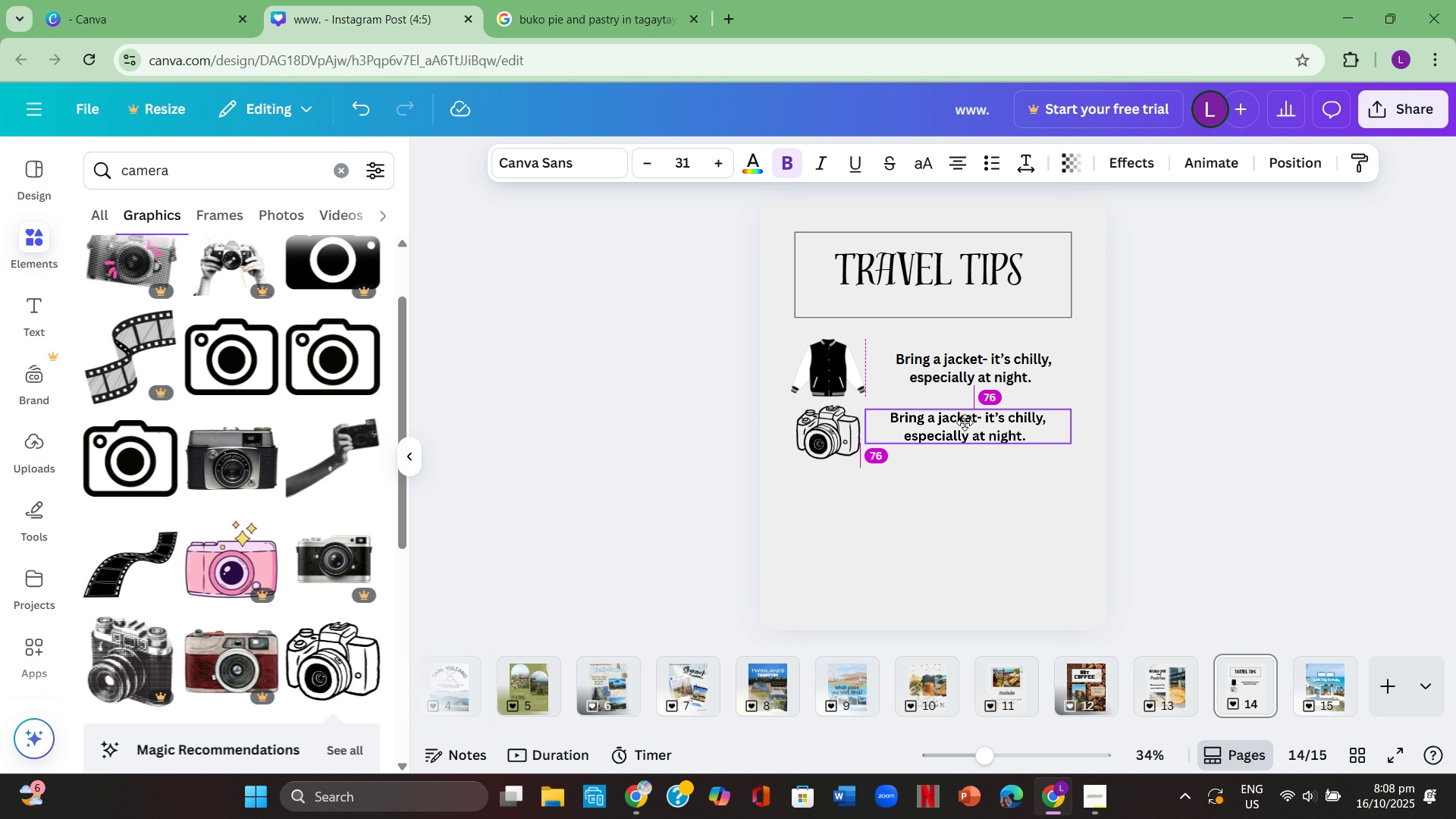 
double_click([961, 418])
 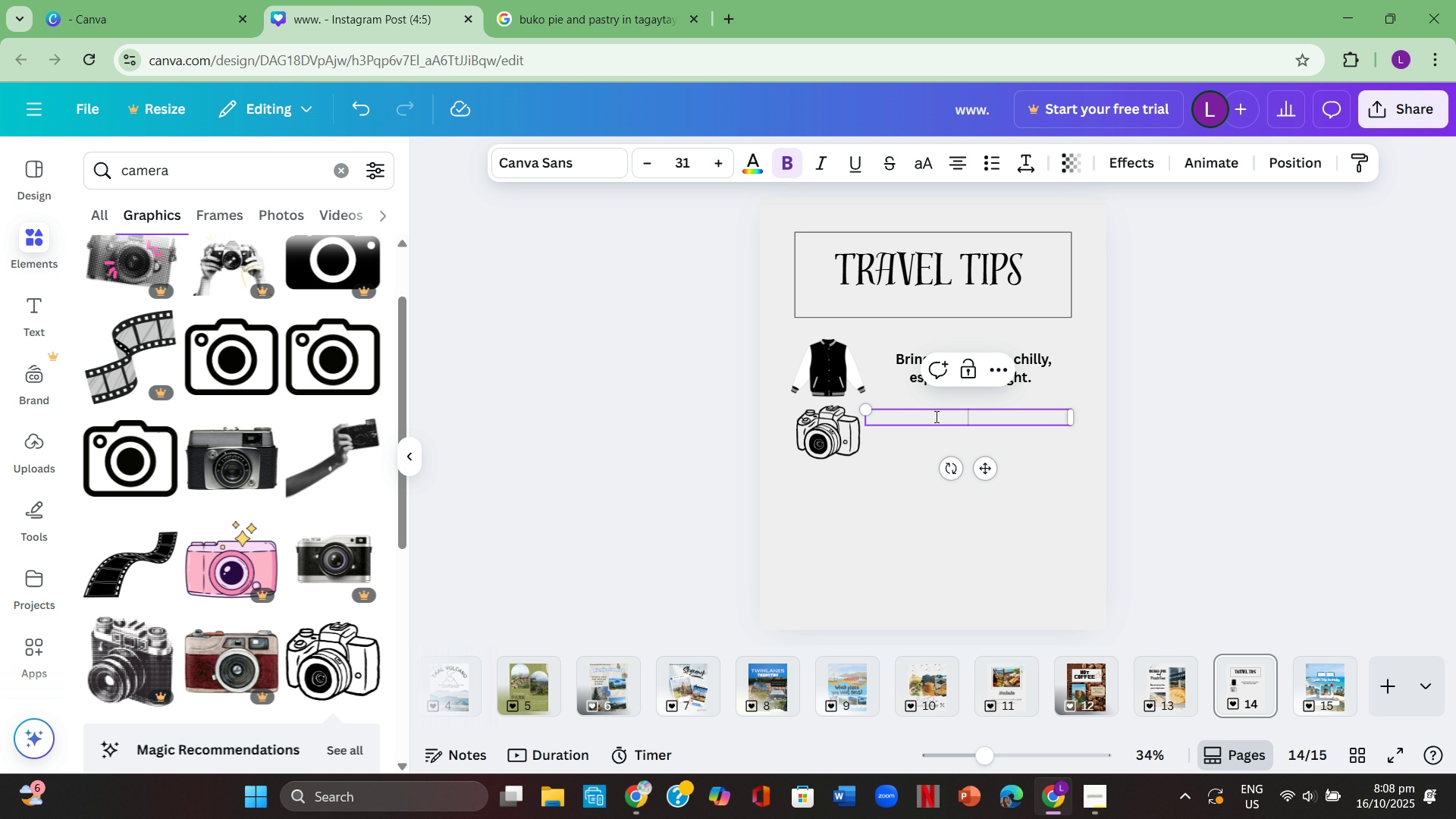 
key(Backspace)
type(Don't forget your camera for the taal )
key(Backspace)
key(Backspace)
key(Backspace)
key(Backspace)
key(Backspace)
type(Taal Volcano. )
 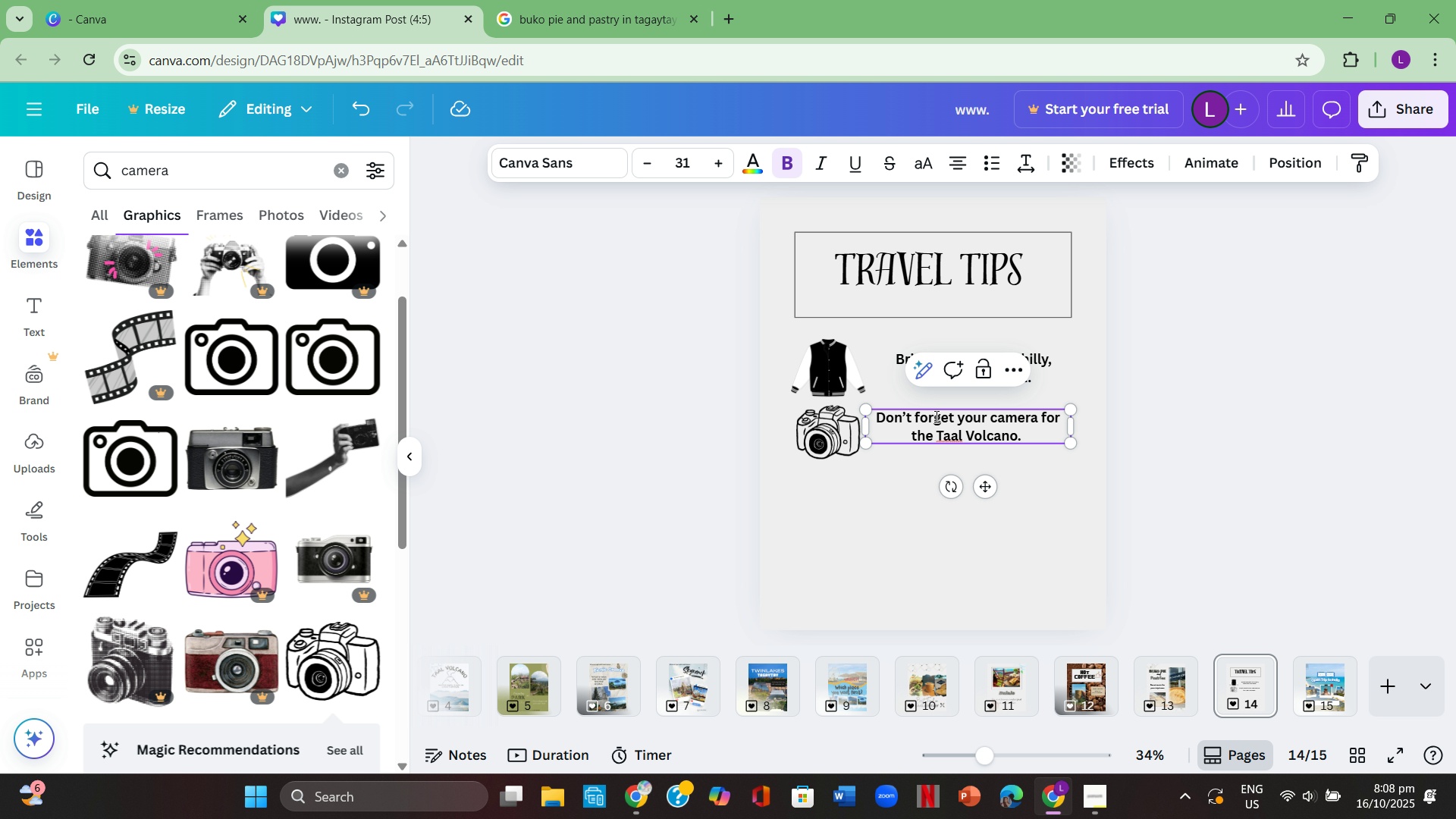 
left_click([1124, 422])
 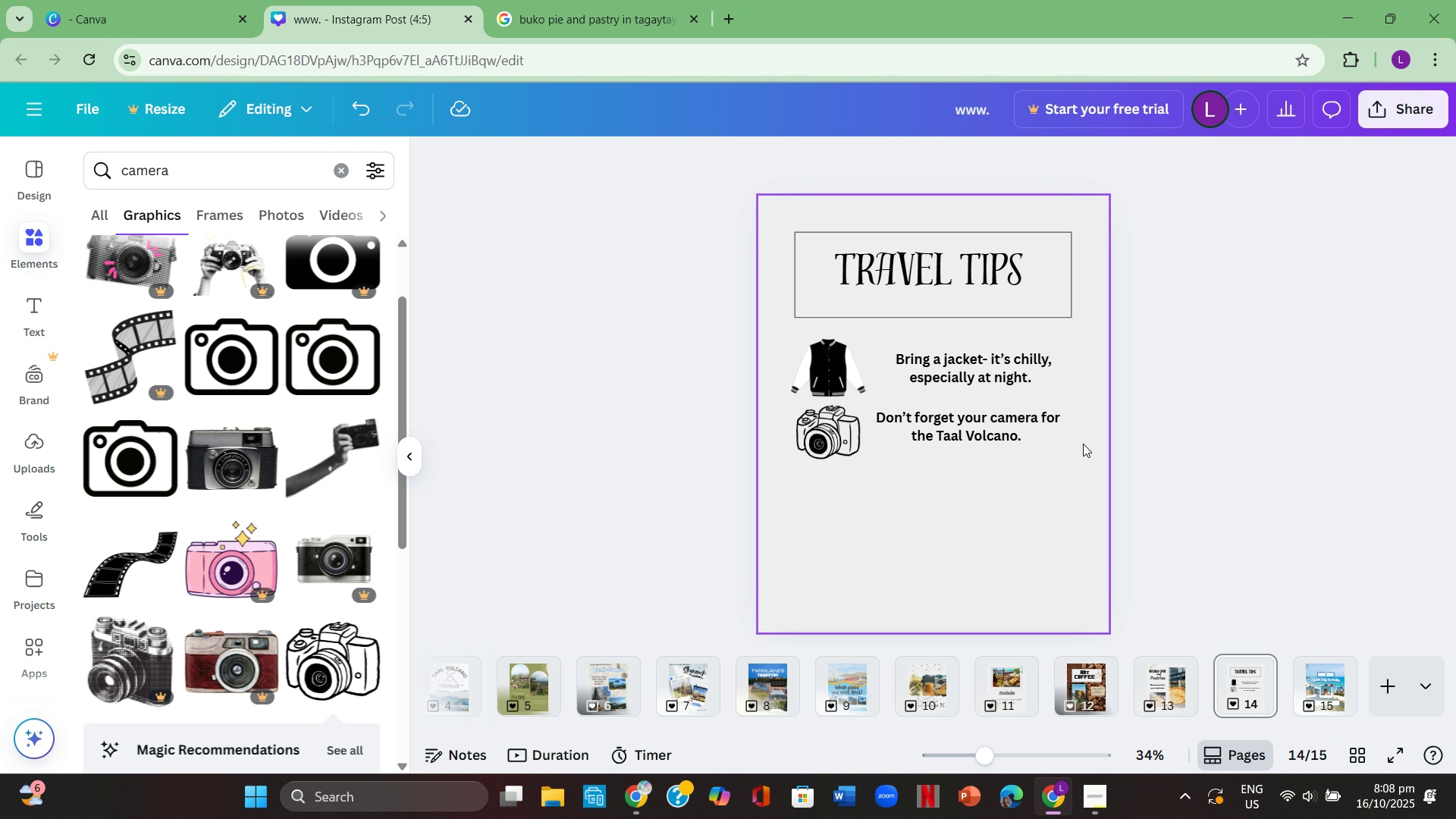 
mouse_move([1009, 434])
 